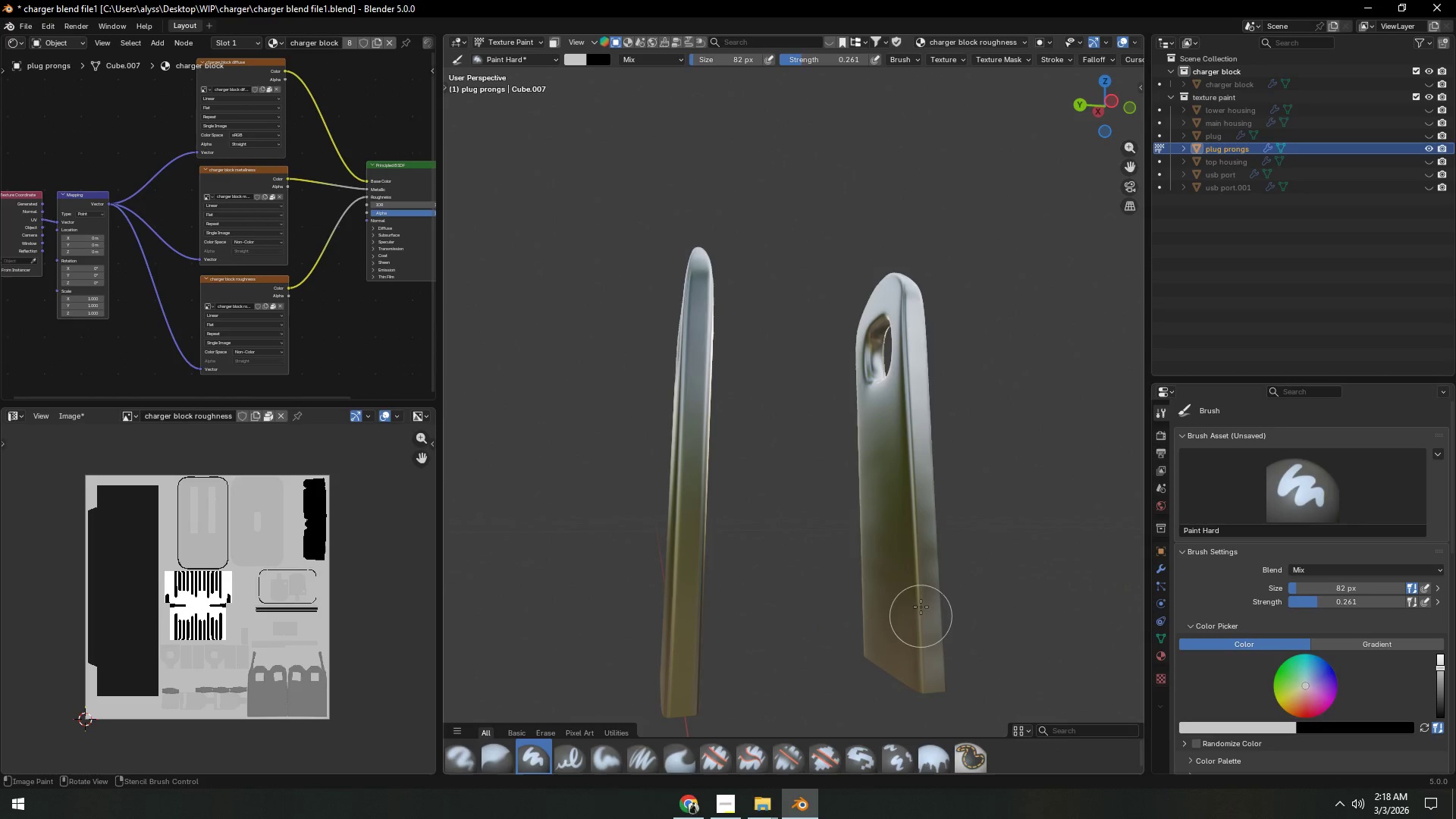 
left_click_drag(start_coordinate=[922, 591], to_coordinate=[922, 573])
 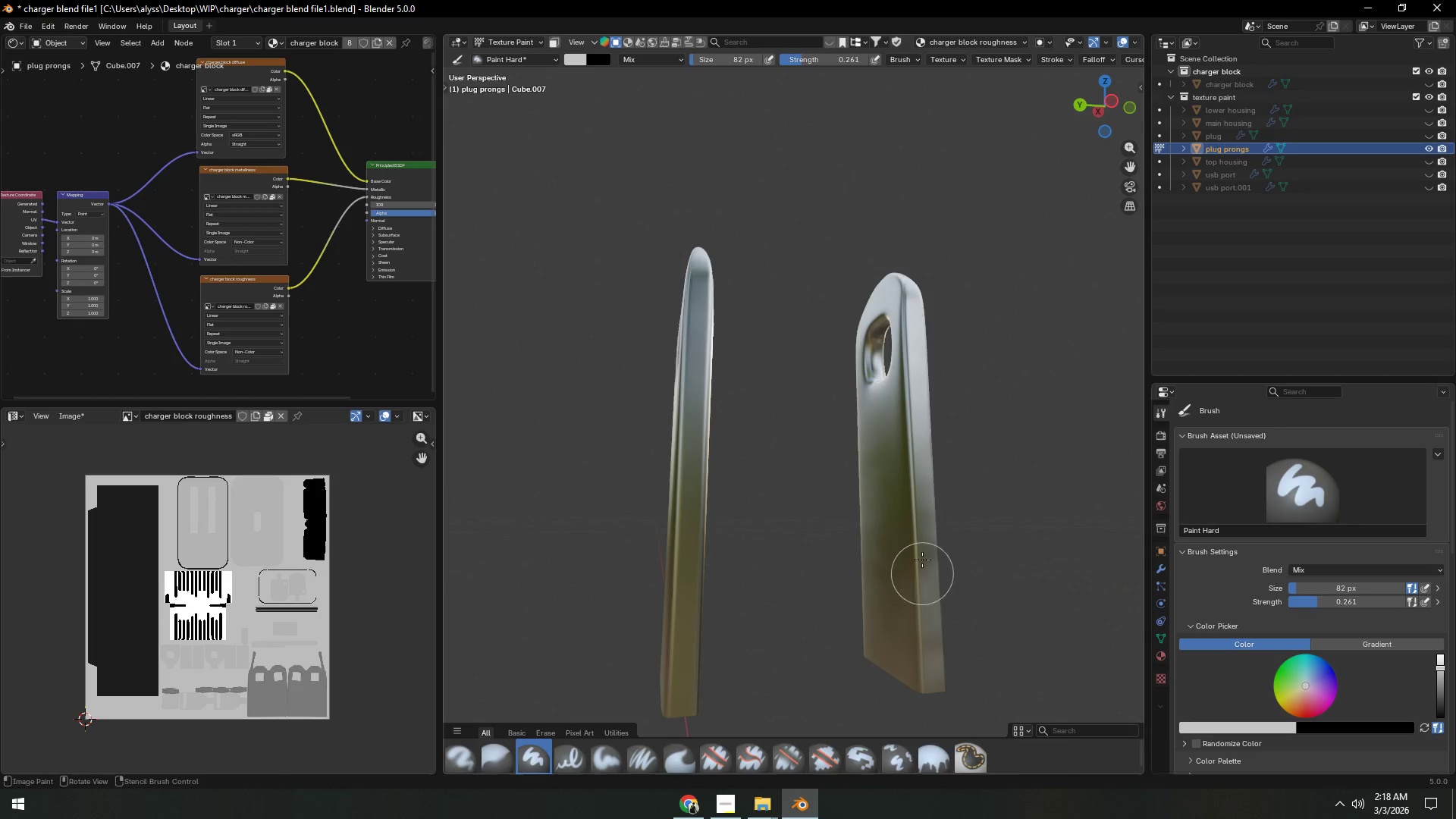 
left_click_drag(start_coordinate=[922, 554], to_coordinate=[922, 536])
 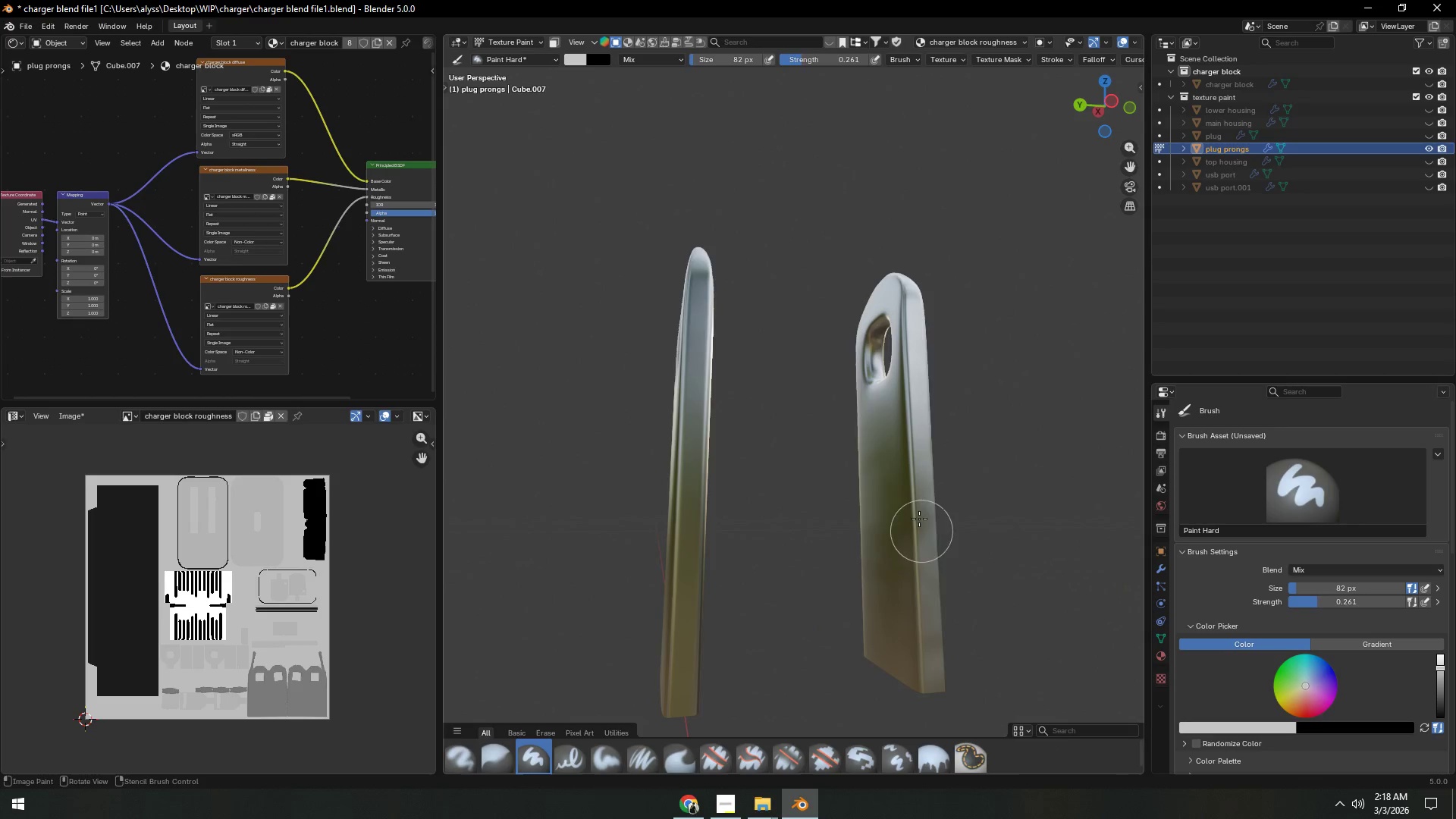 
left_click_drag(start_coordinate=[918, 513], to_coordinate=[912, 490])
 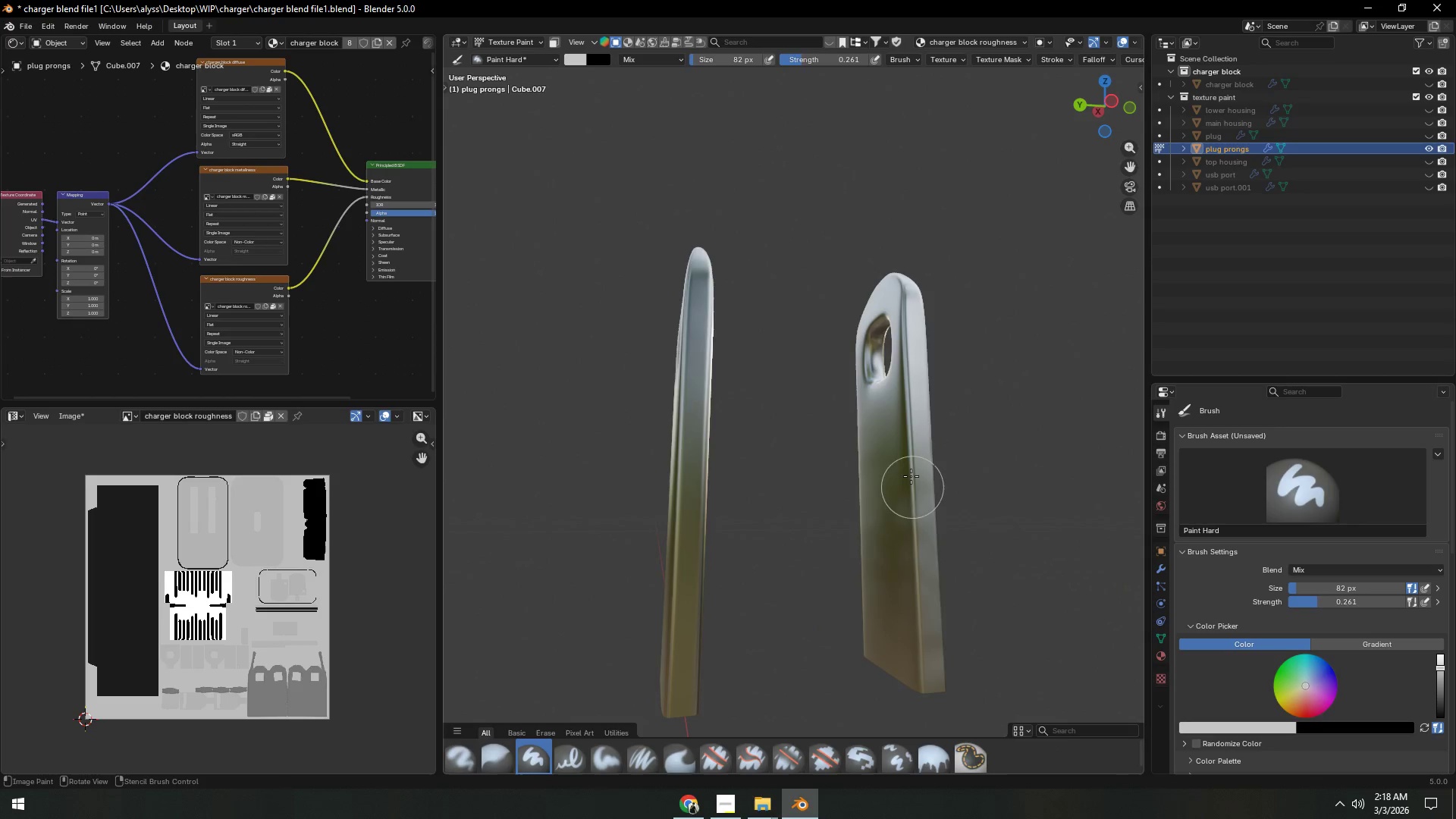 
left_click_drag(start_coordinate=[911, 473], to_coordinate=[911, 463])
 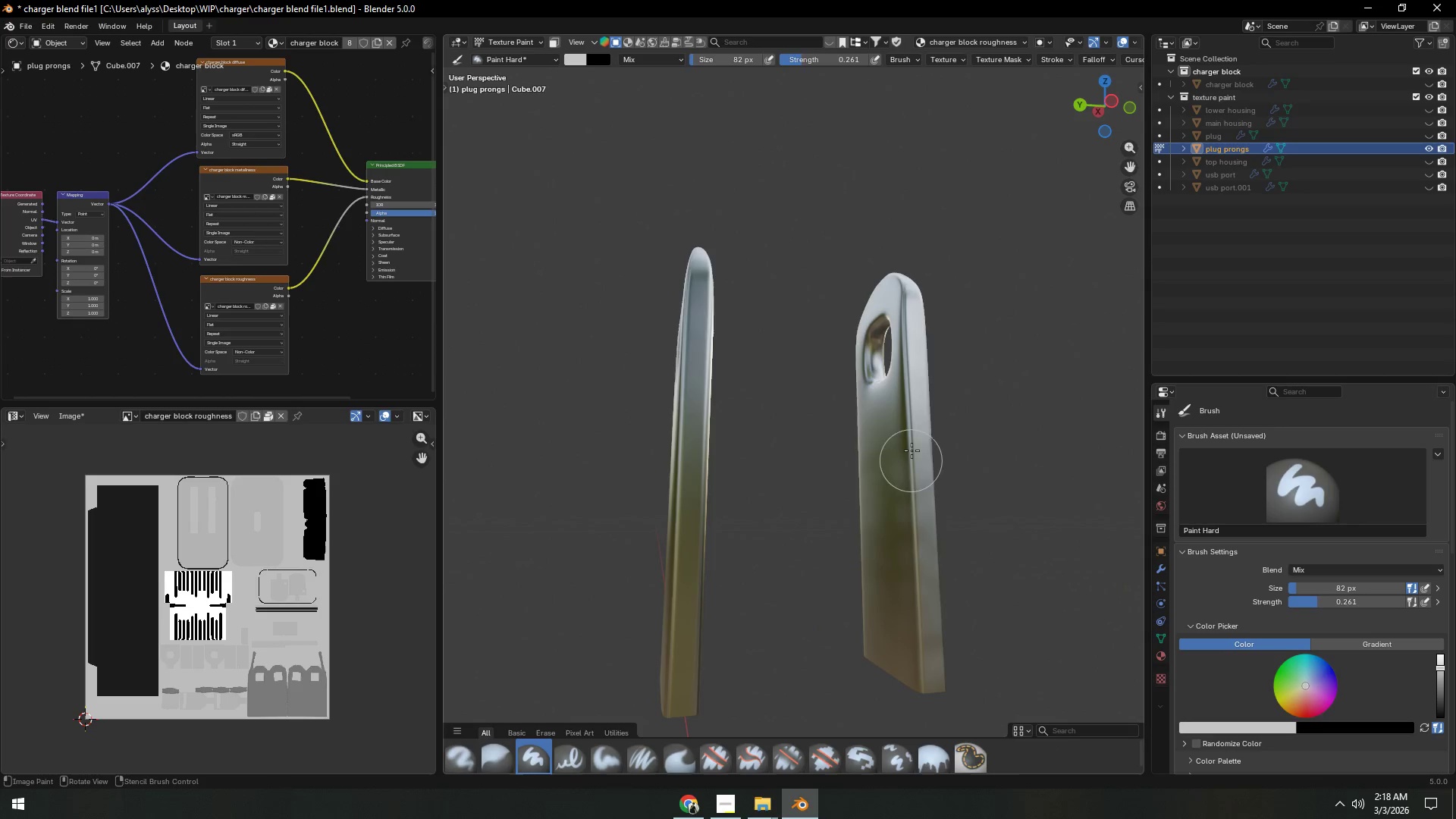 
left_click_drag(start_coordinate=[912, 448], to_coordinate=[912, 434])
 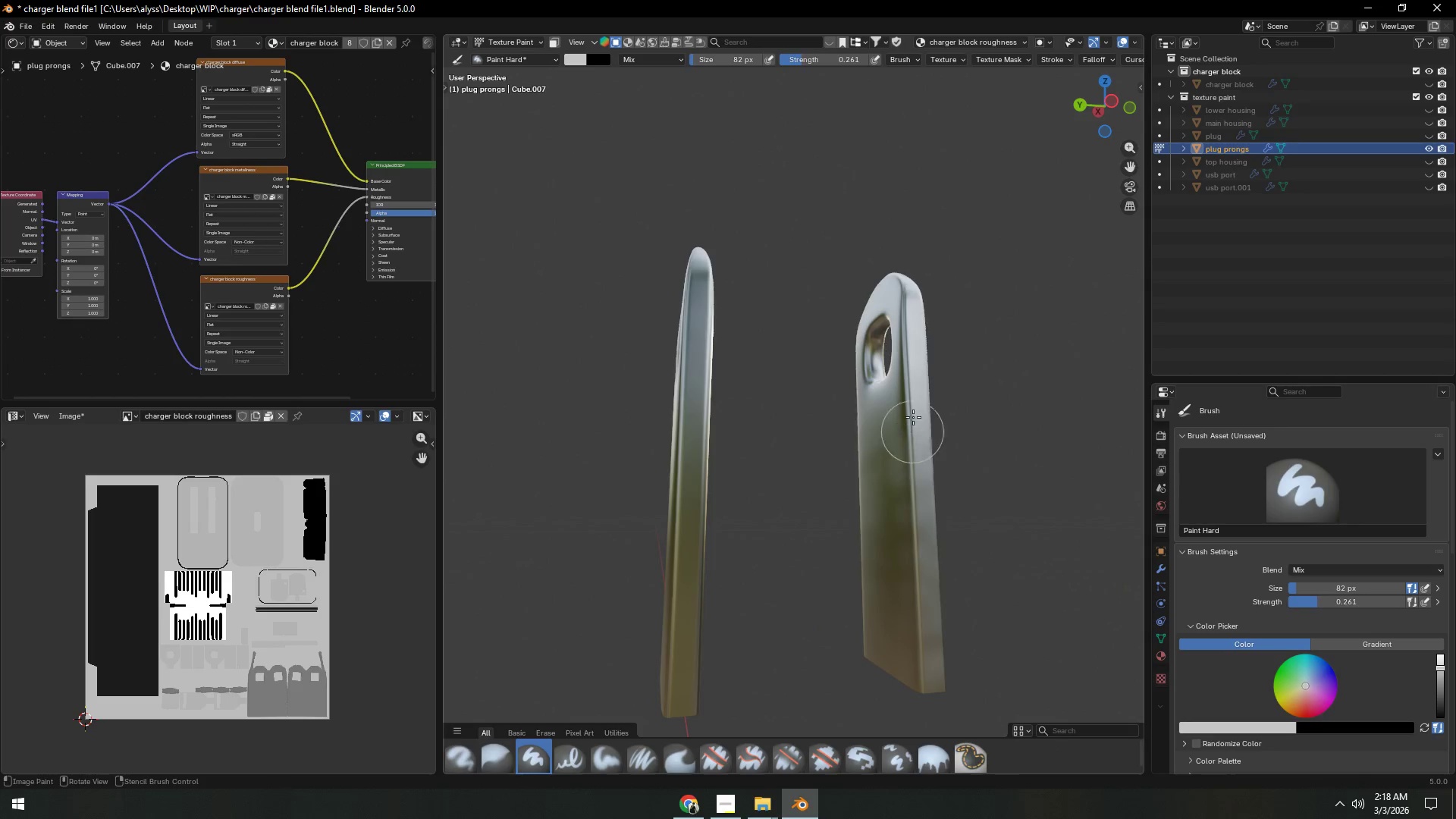 
left_click_drag(start_coordinate=[913, 408], to_coordinate=[913, 391])
 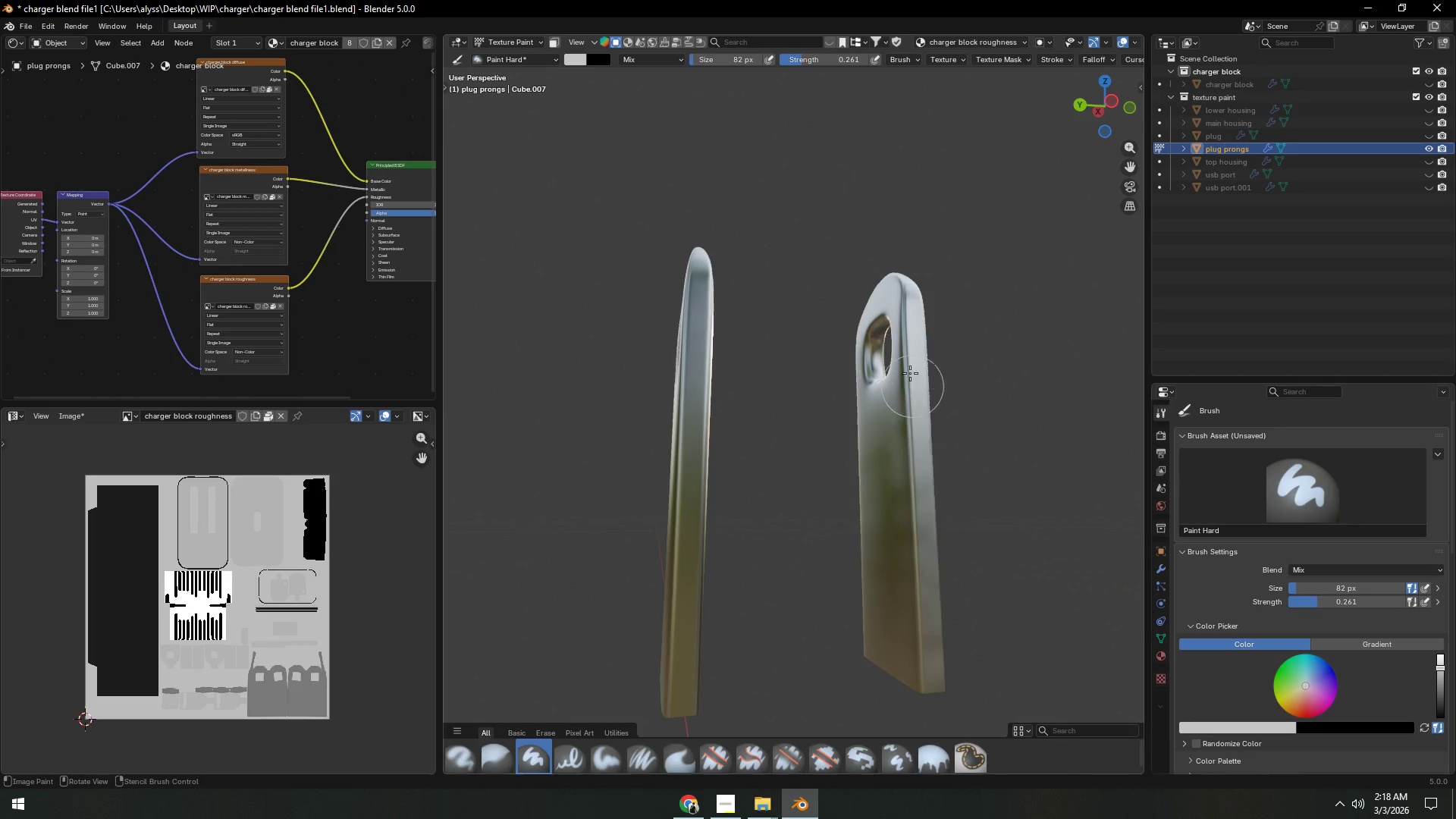 
left_click_drag(start_coordinate=[908, 366], to_coordinate=[905, 348])
 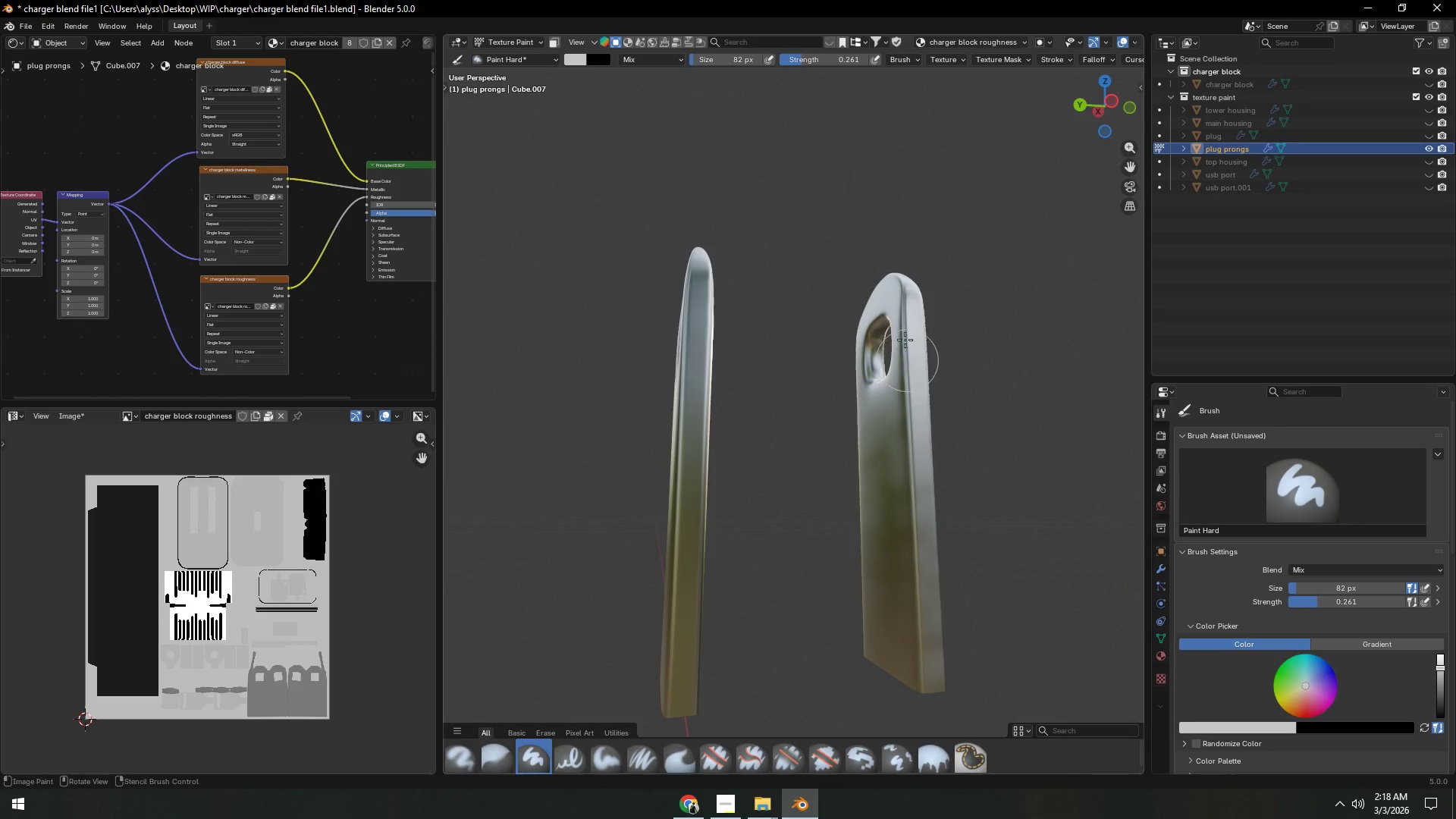 
left_click_drag(start_coordinate=[904, 320], to_coordinate=[904, 308])
 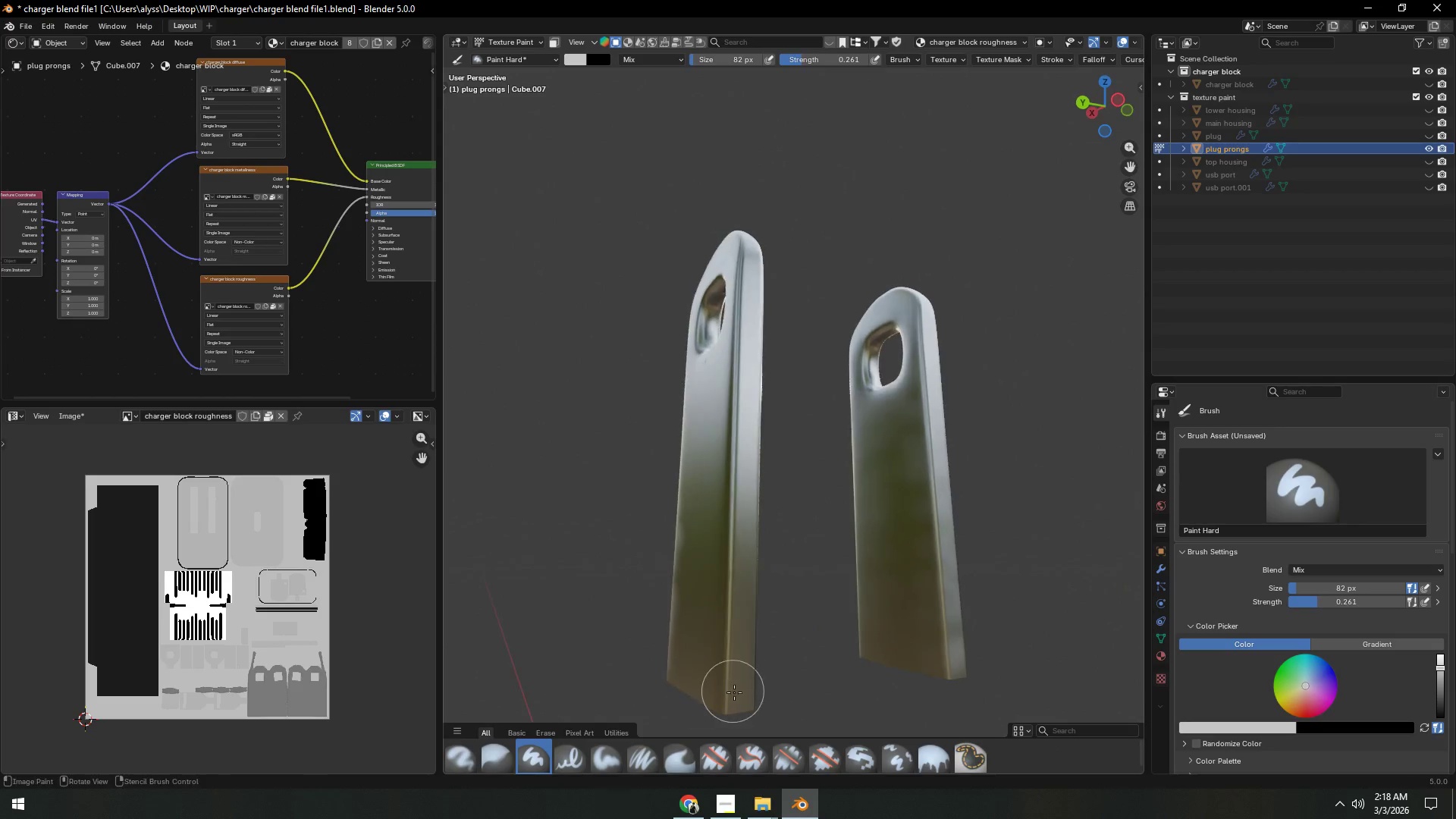 
left_click_drag(start_coordinate=[724, 661], to_coordinate=[724, 645])
 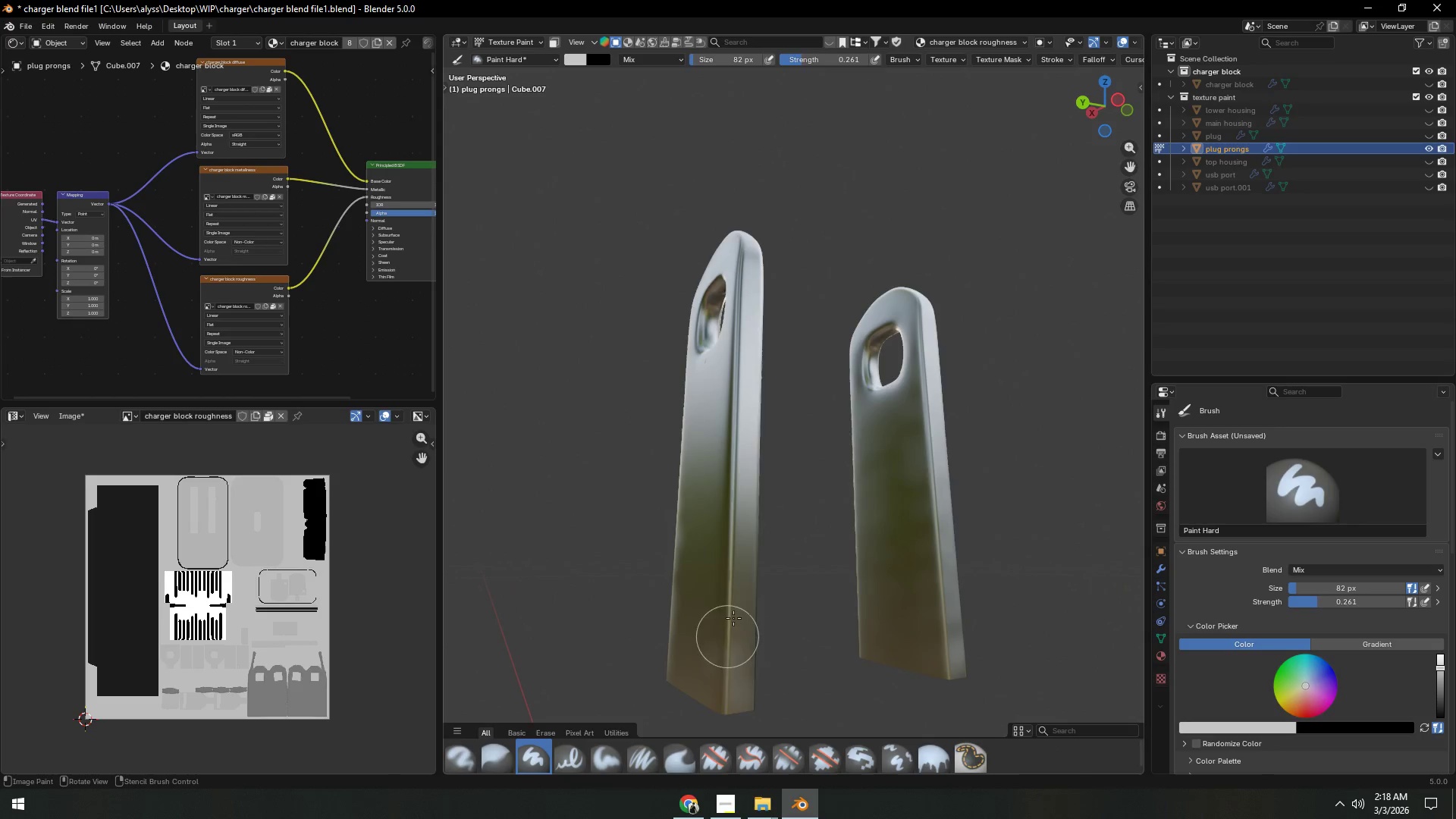 
left_click_drag(start_coordinate=[733, 618], to_coordinate=[738, 599])
 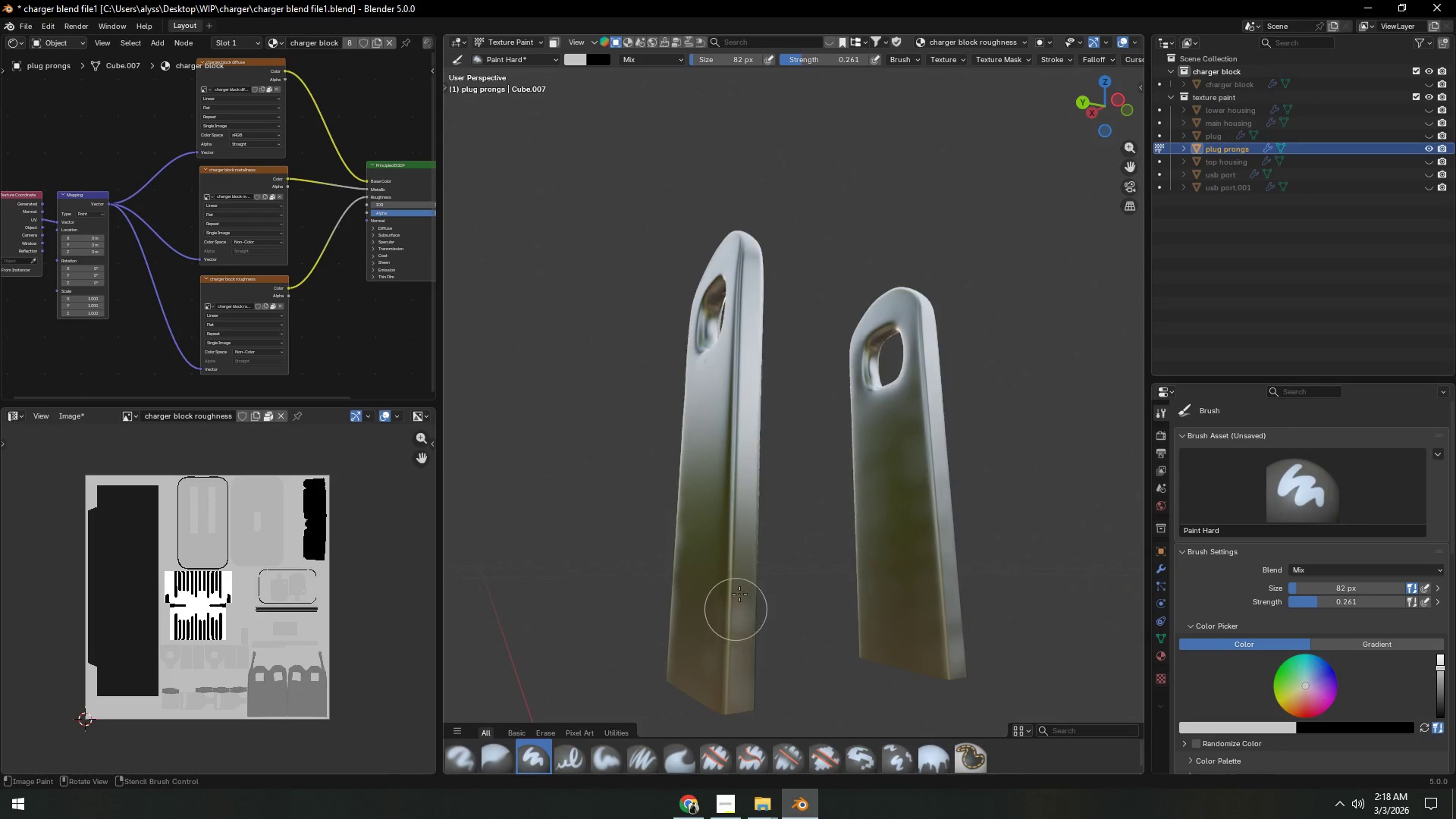 
left_click_drag(start_coordinate=[738, 574], to_coordinate=[736, 552])
 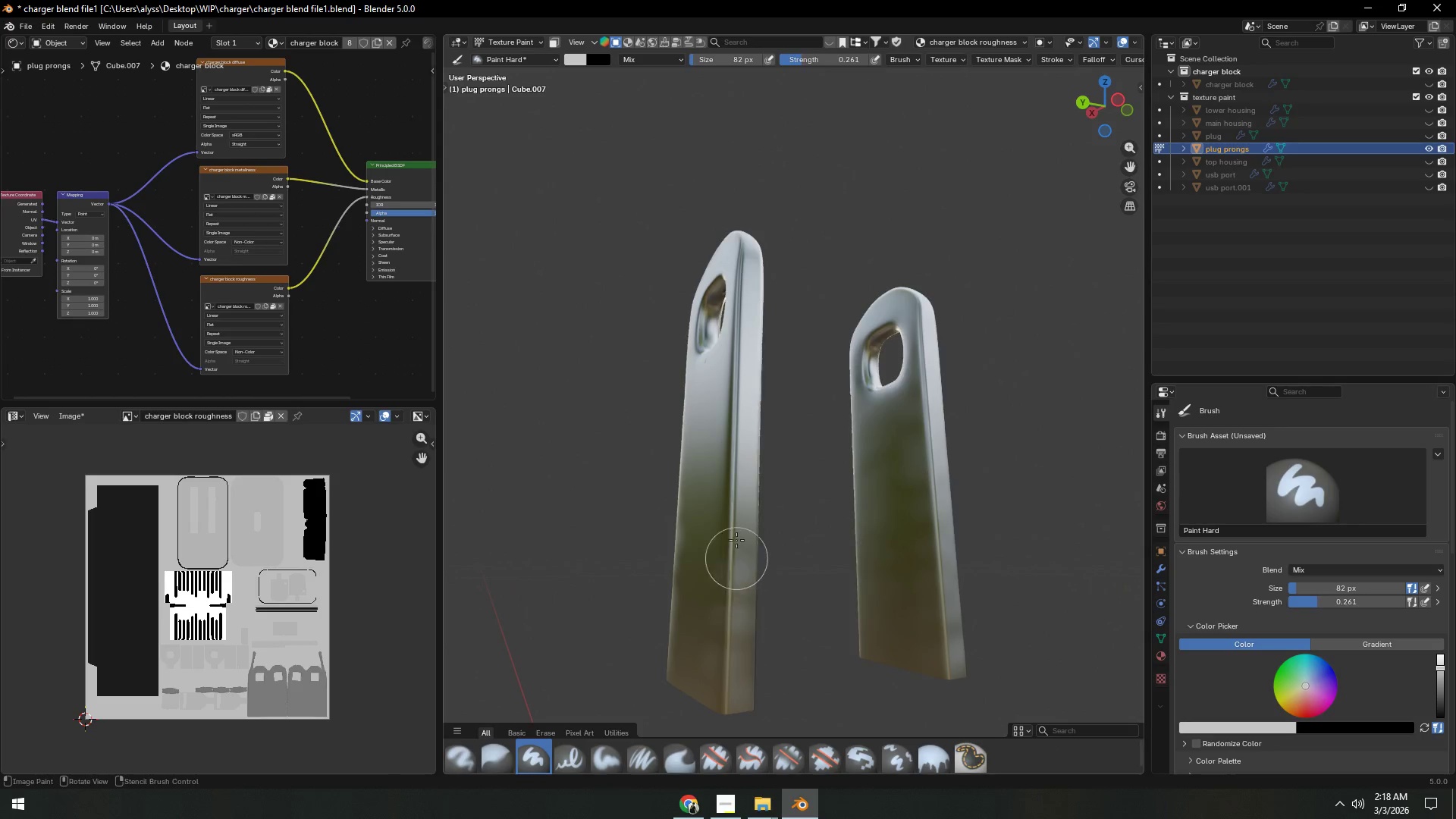 
left_click_drag(start_coordinate=[743, 522], to_coordinate=[750, 506])
 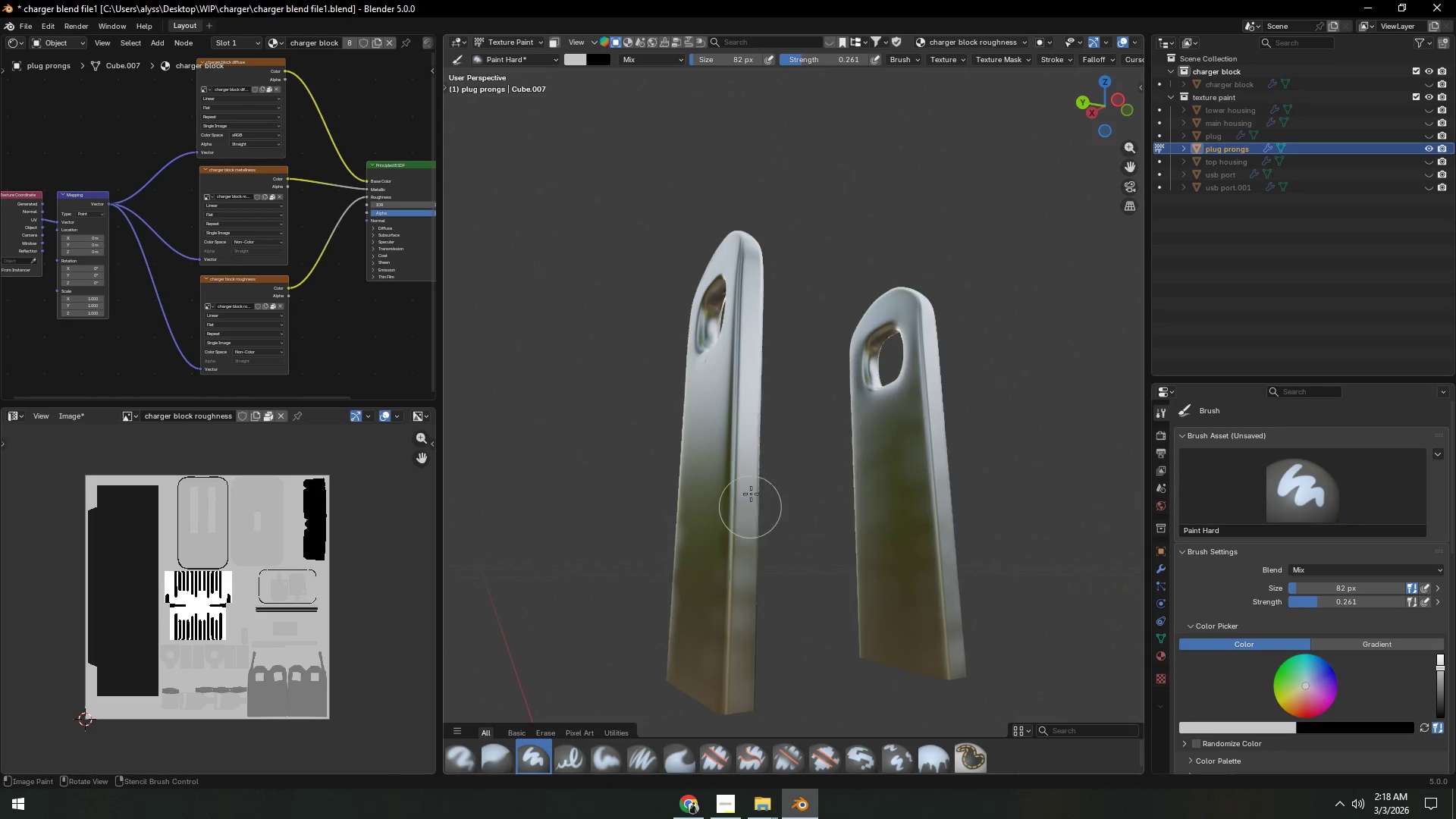 
left_click_drag(start_coordinate=[745, 482], to_coordinate=[742, 460])
 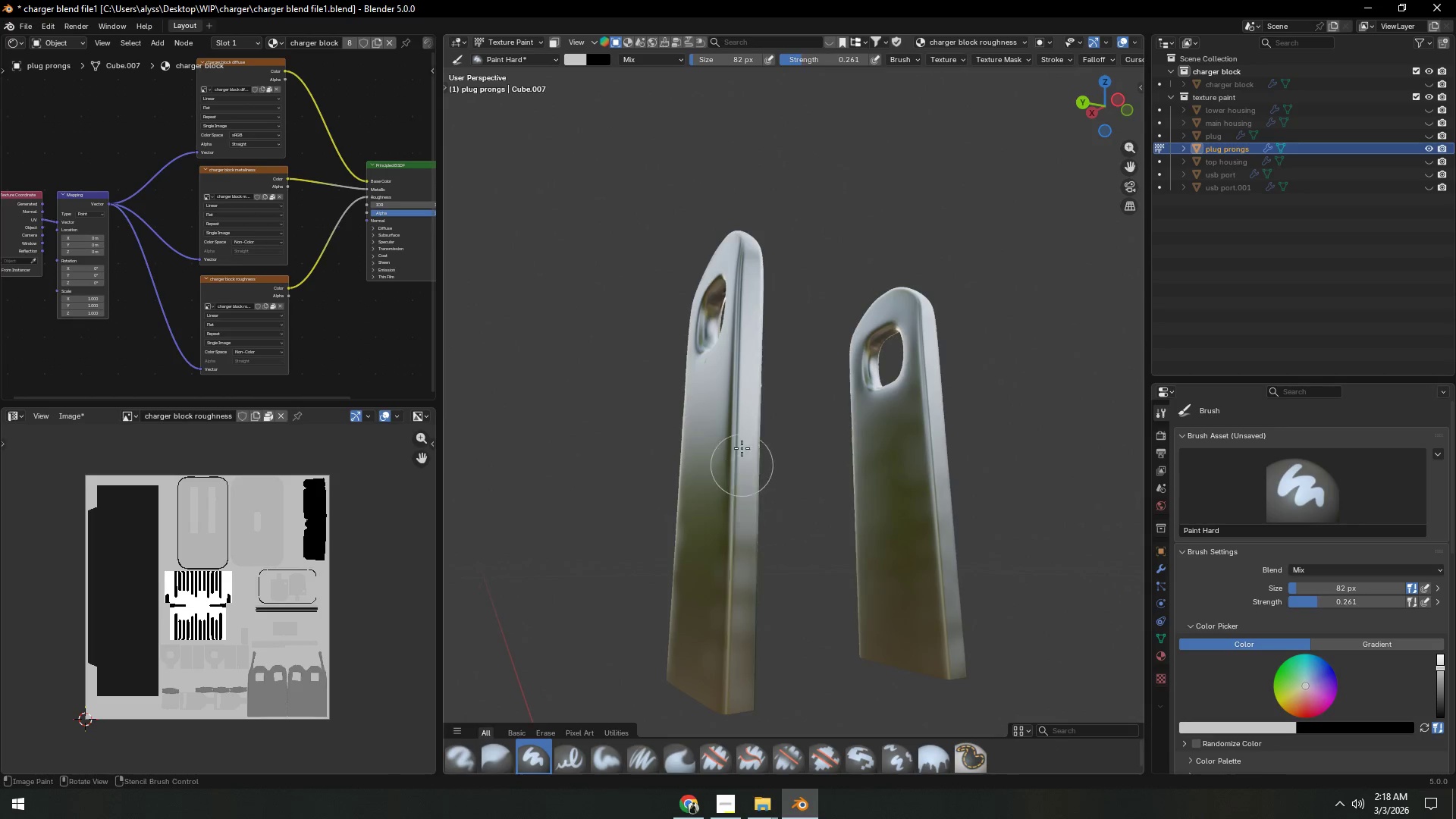 
left_click_drag(start_coordinate=[743, 439], to_coordinate=[749, 421])
 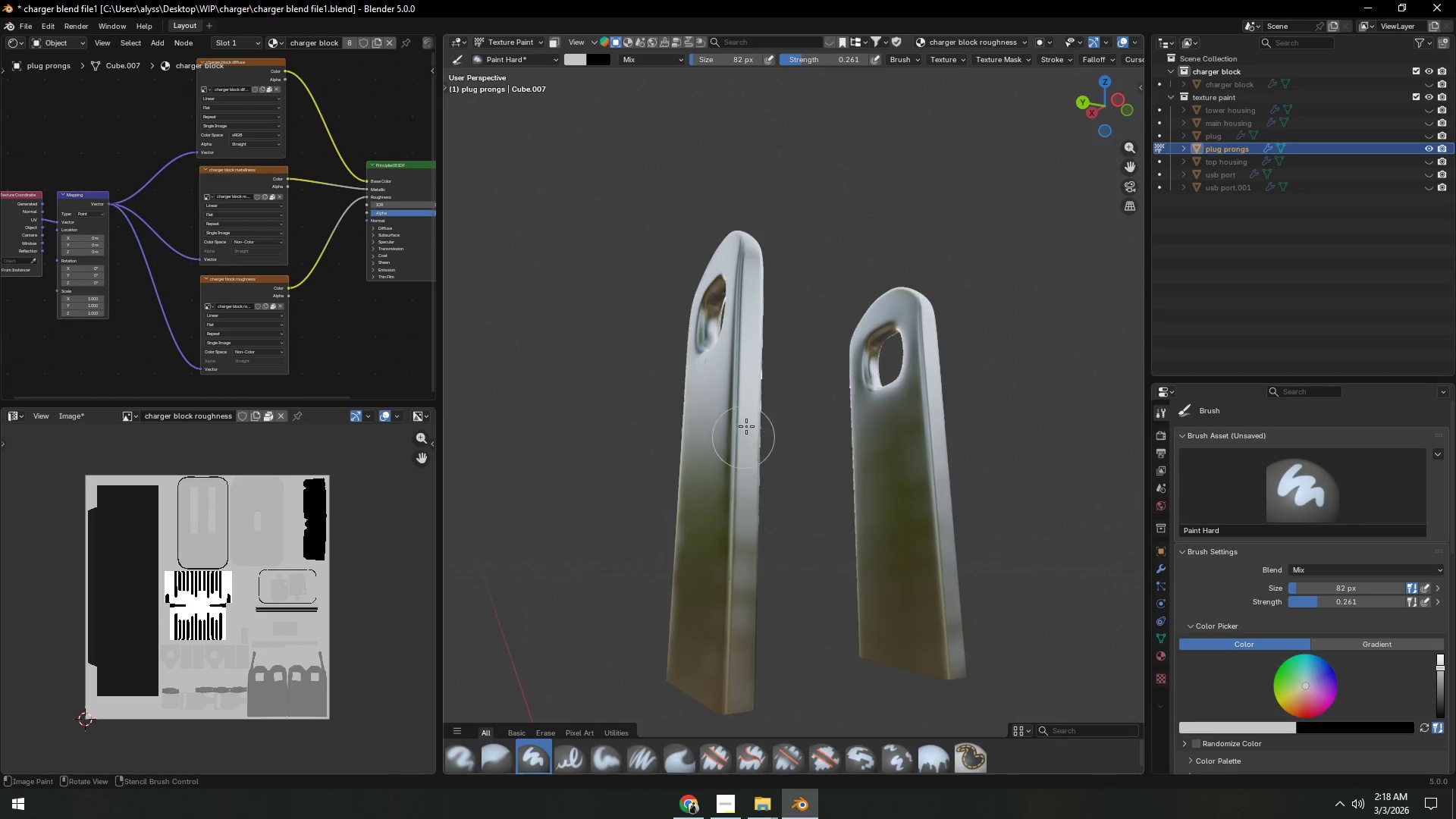 
left_click_drag(start_coordinate=[760, 398], to_coordinate=[759, 380])
 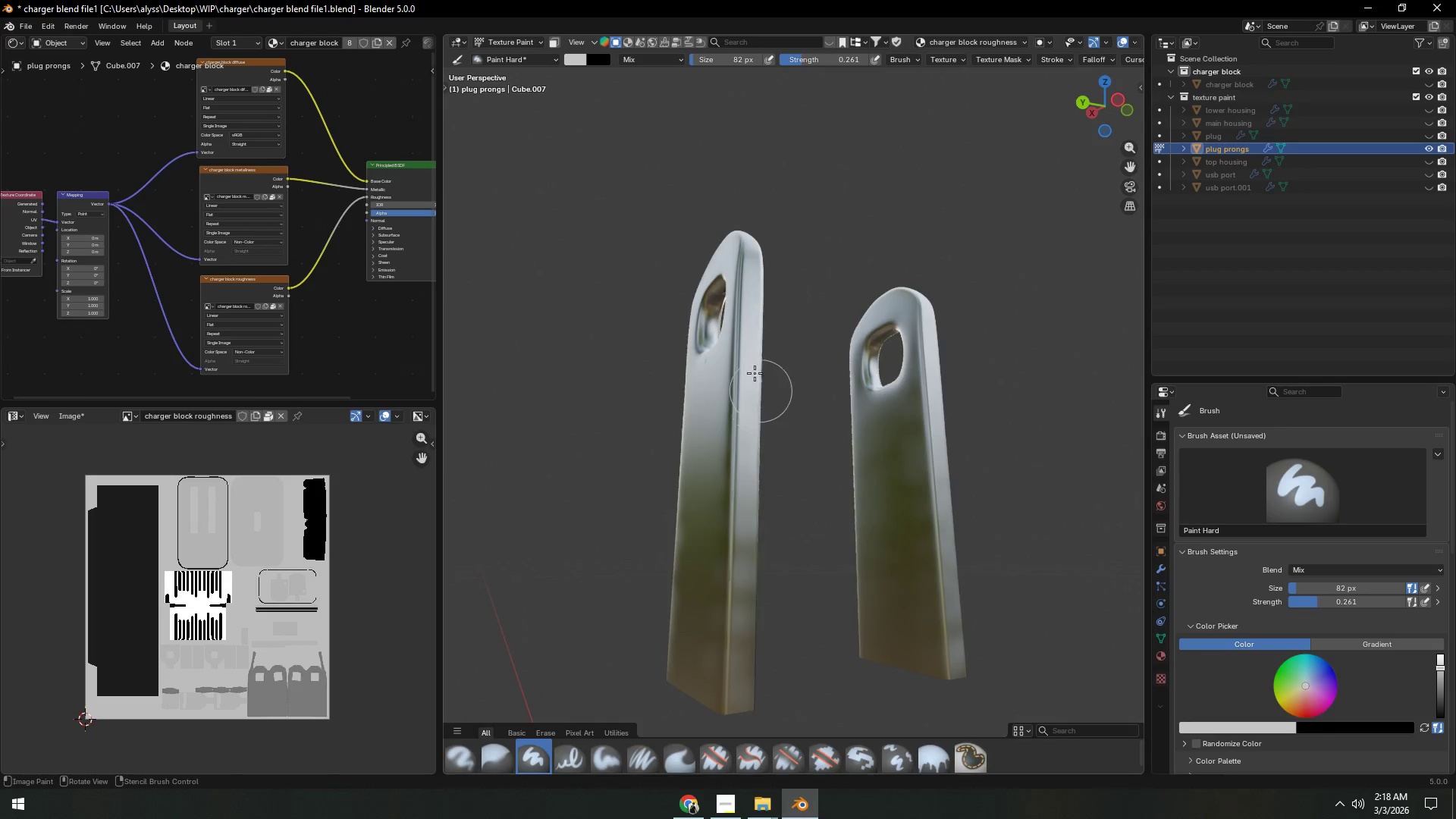 
left_click_drag(start_coordinate=[745, 342], to_coordinate=[745, 313])
 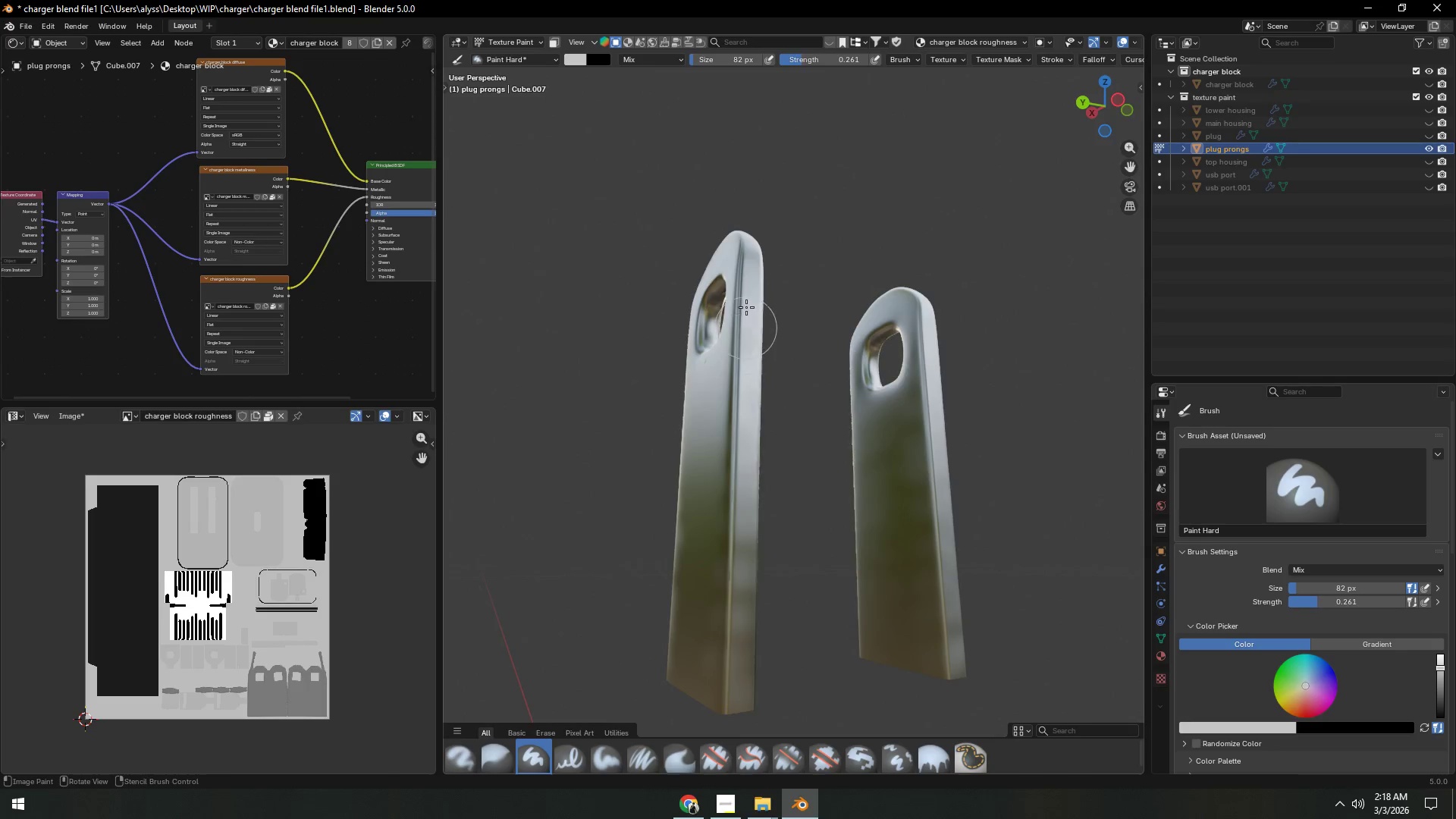 
left_click_drag(start_coordinate=[747, 284], to_coordinate=[737, 258])
 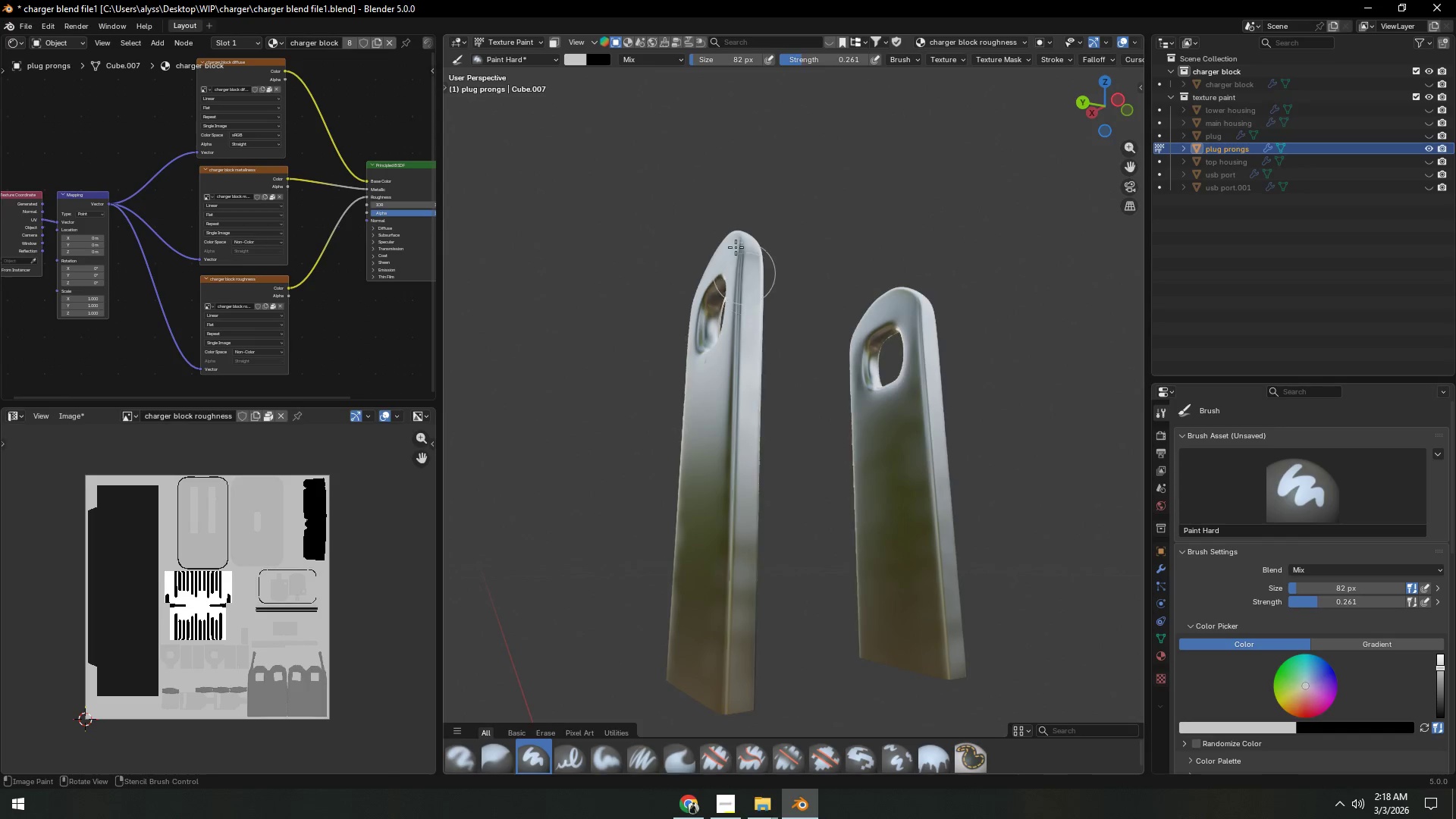 
left_click_drag(start_coordinate=[736, 235], to_coordinate=[752, 238])
 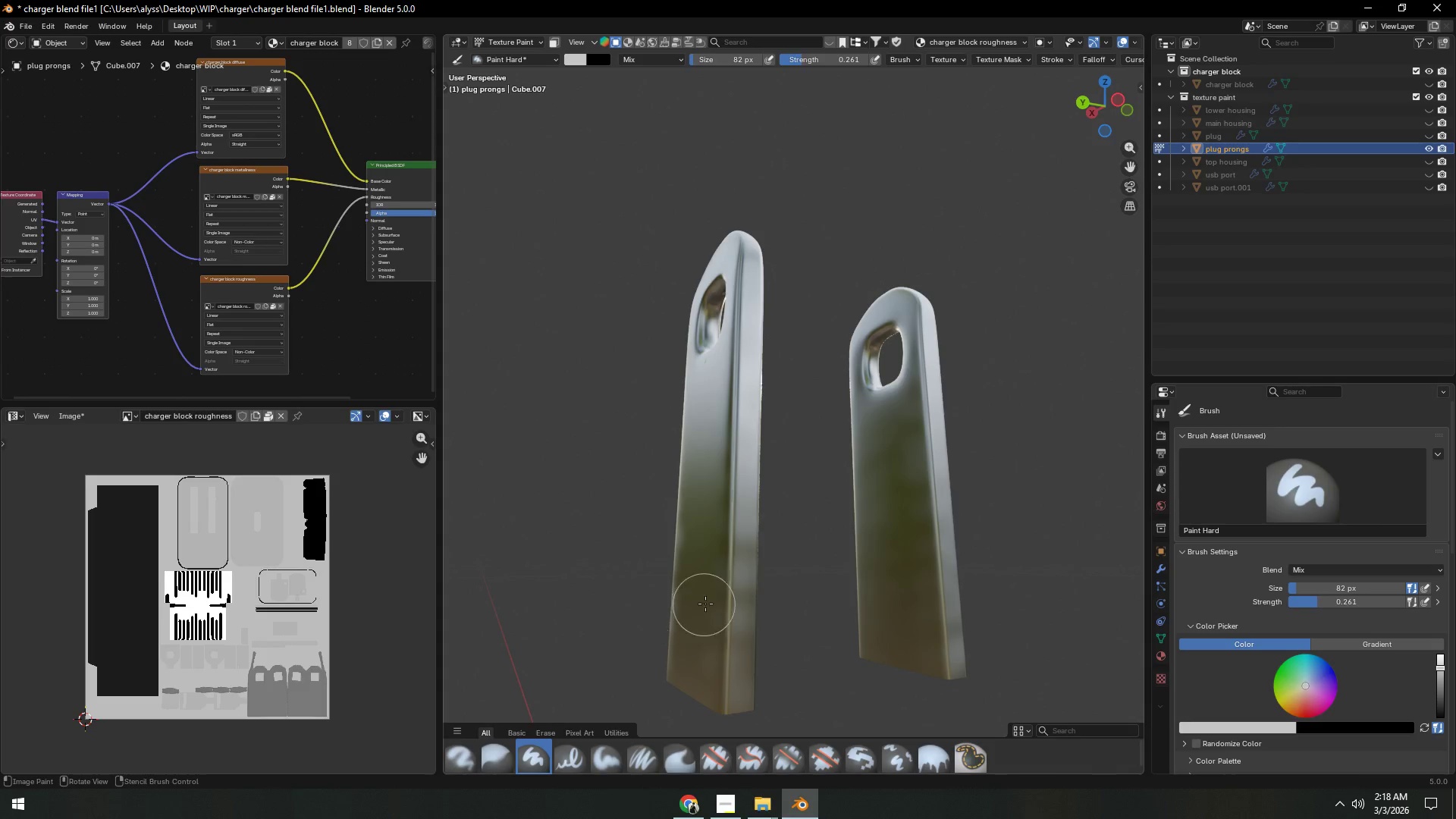 
left_click_drag(start_coordinate=[724, 607], to_coordinate=[723, 616])
 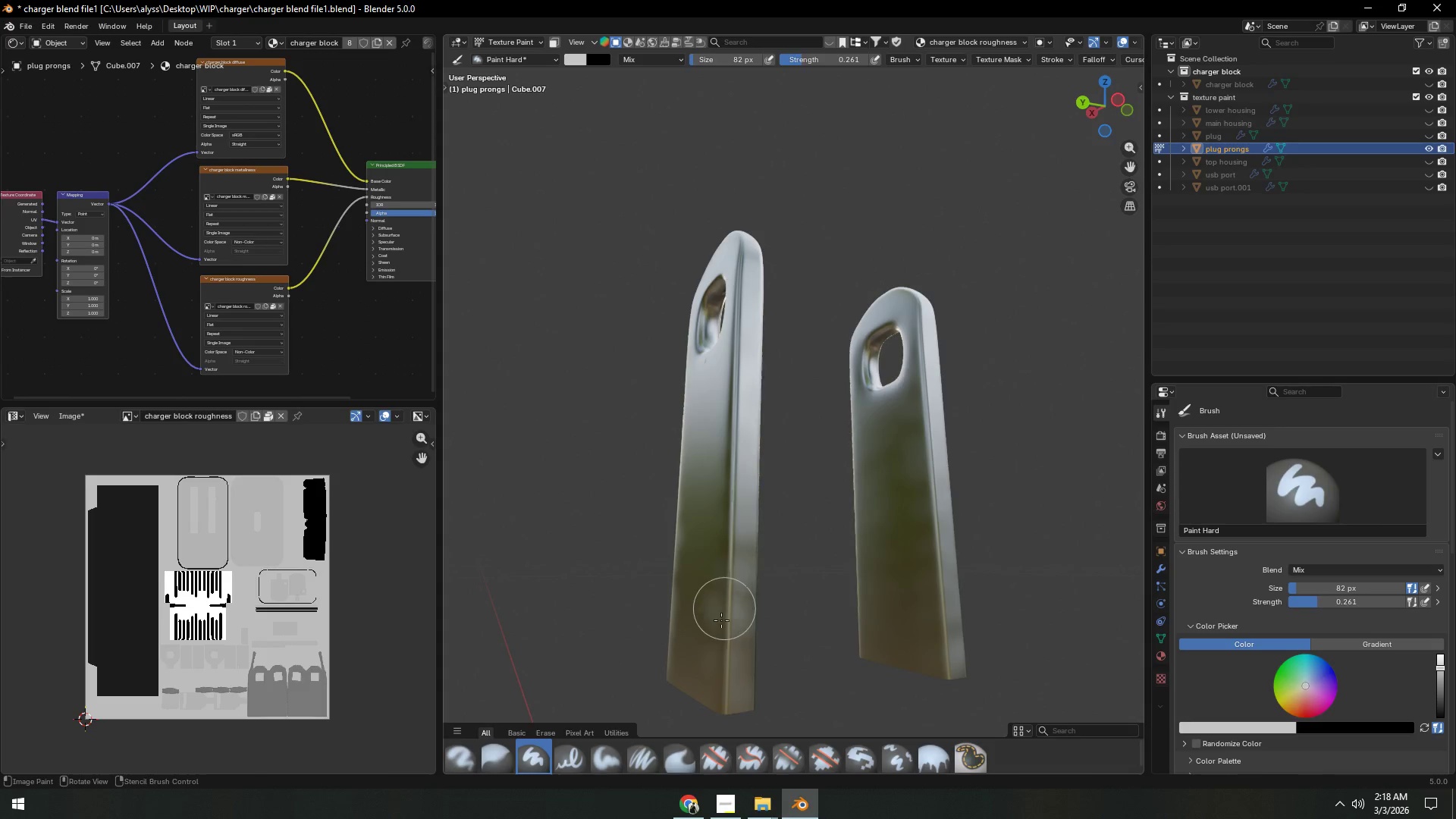 
left_click_drag(start_coordinate=[720, 635], to_coordinate=[721, 652])
 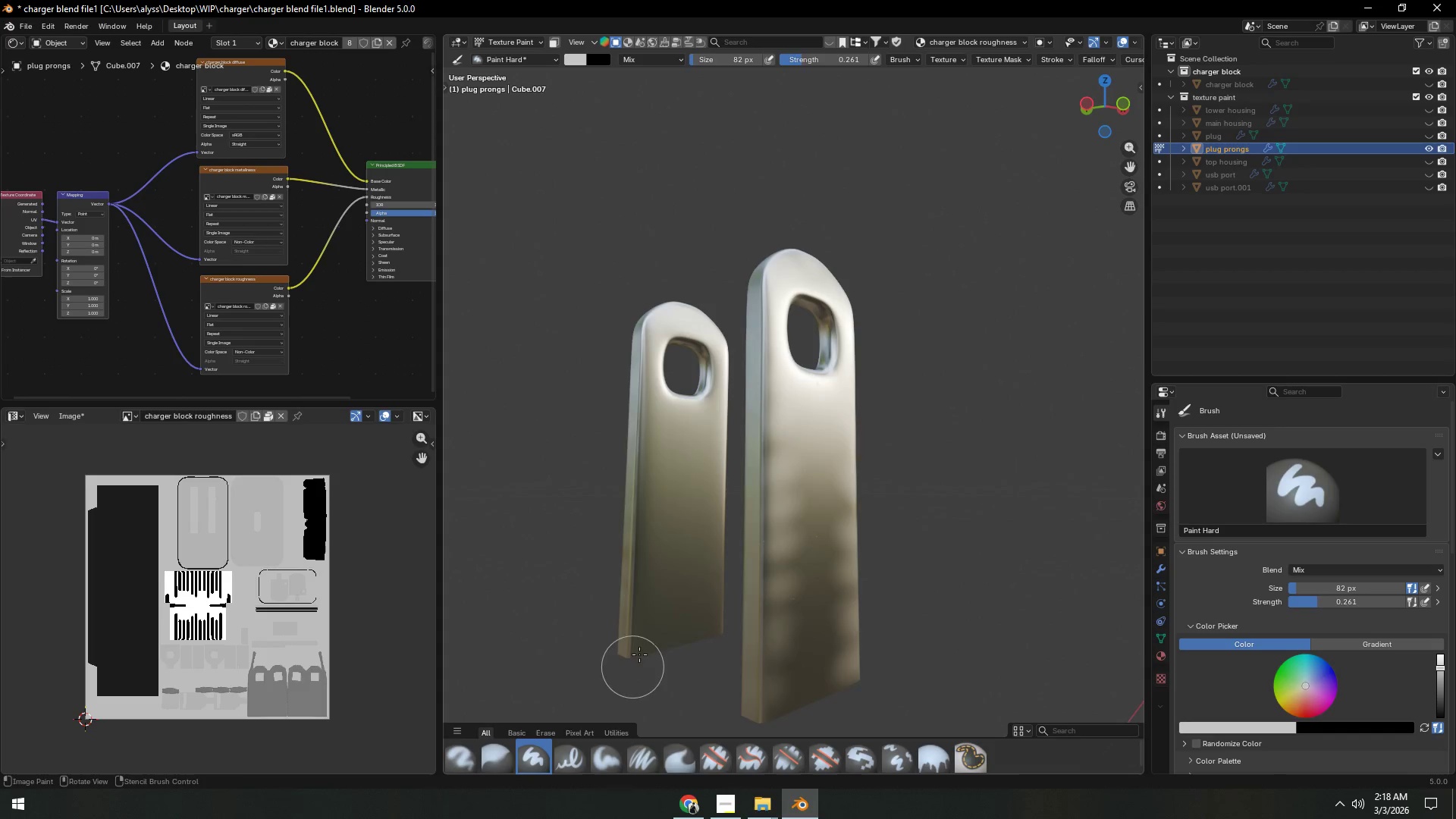 
left_click_drag(start_coordinate=[636, 616], to_coordinate=[633, 601])
 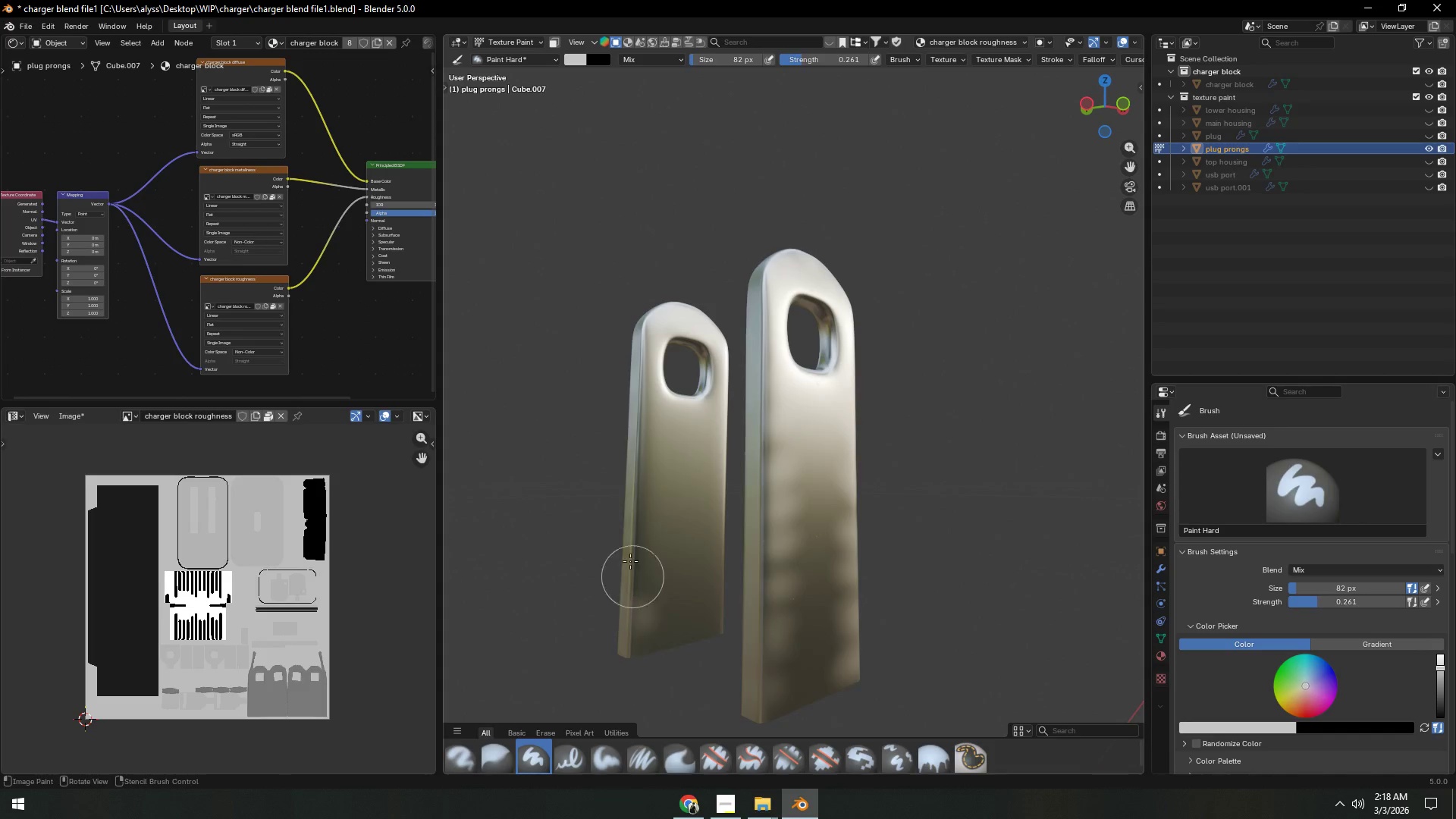 
left_click_drag(start_coordinate=[630, 546], to_coordinate=[630, 541])
 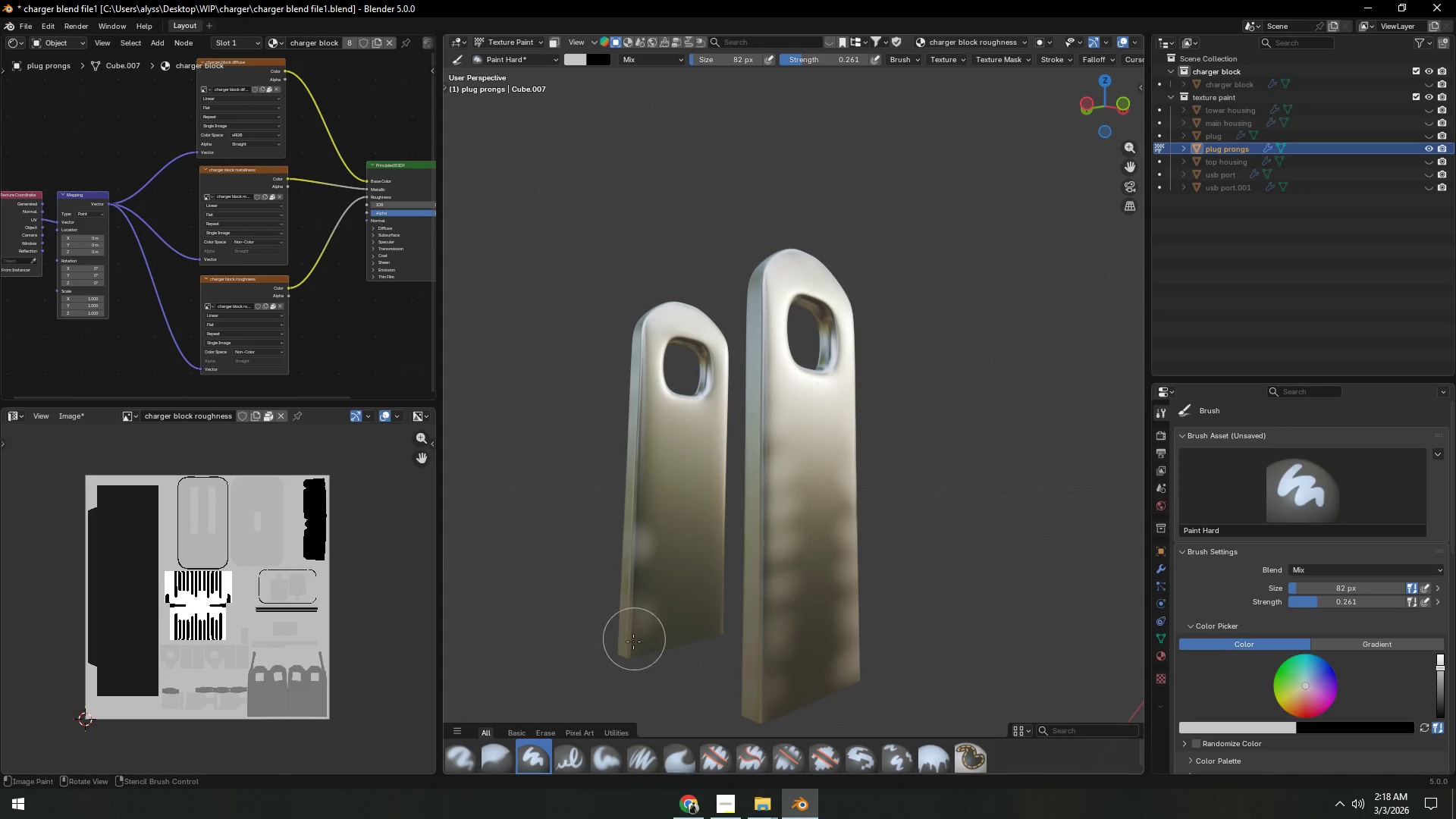 
left_click_drag(start_coordinate=[632, 624], to_coordinate=[638, 530])
 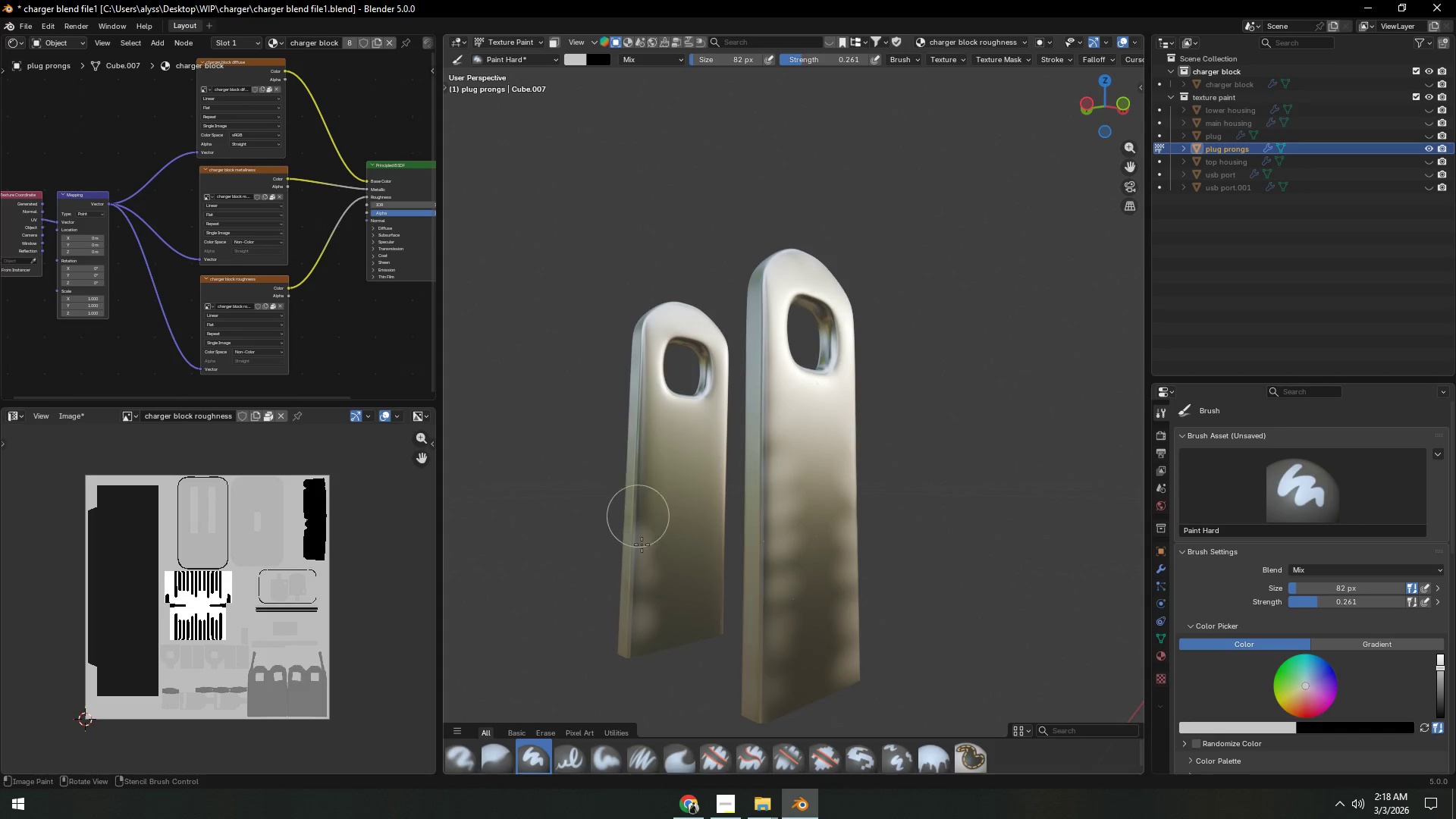 
left_click_drag(start_coordinate=[642, 570], to_coordinate=[638, 366])
 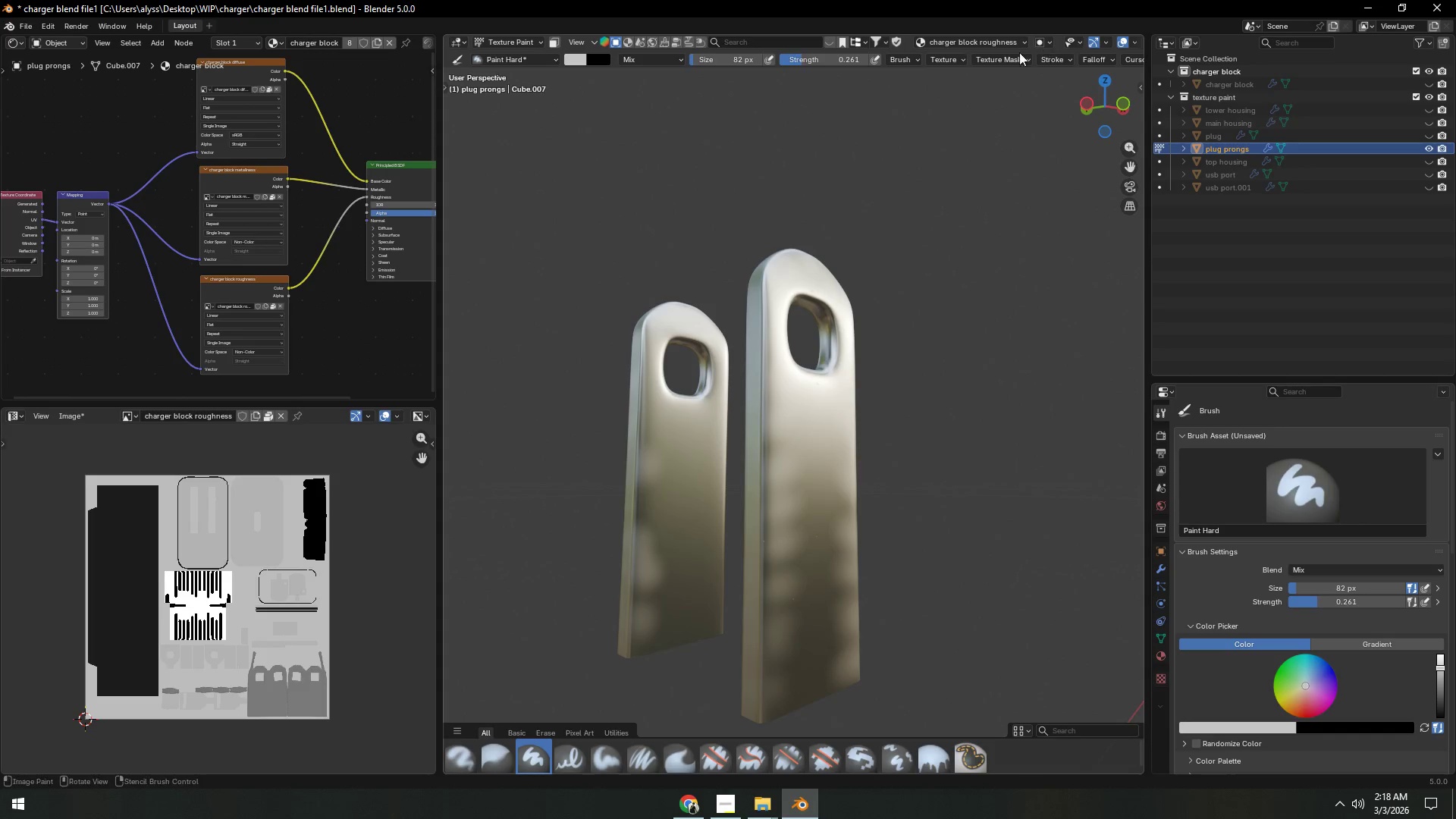 
double_click([1022, 56])
 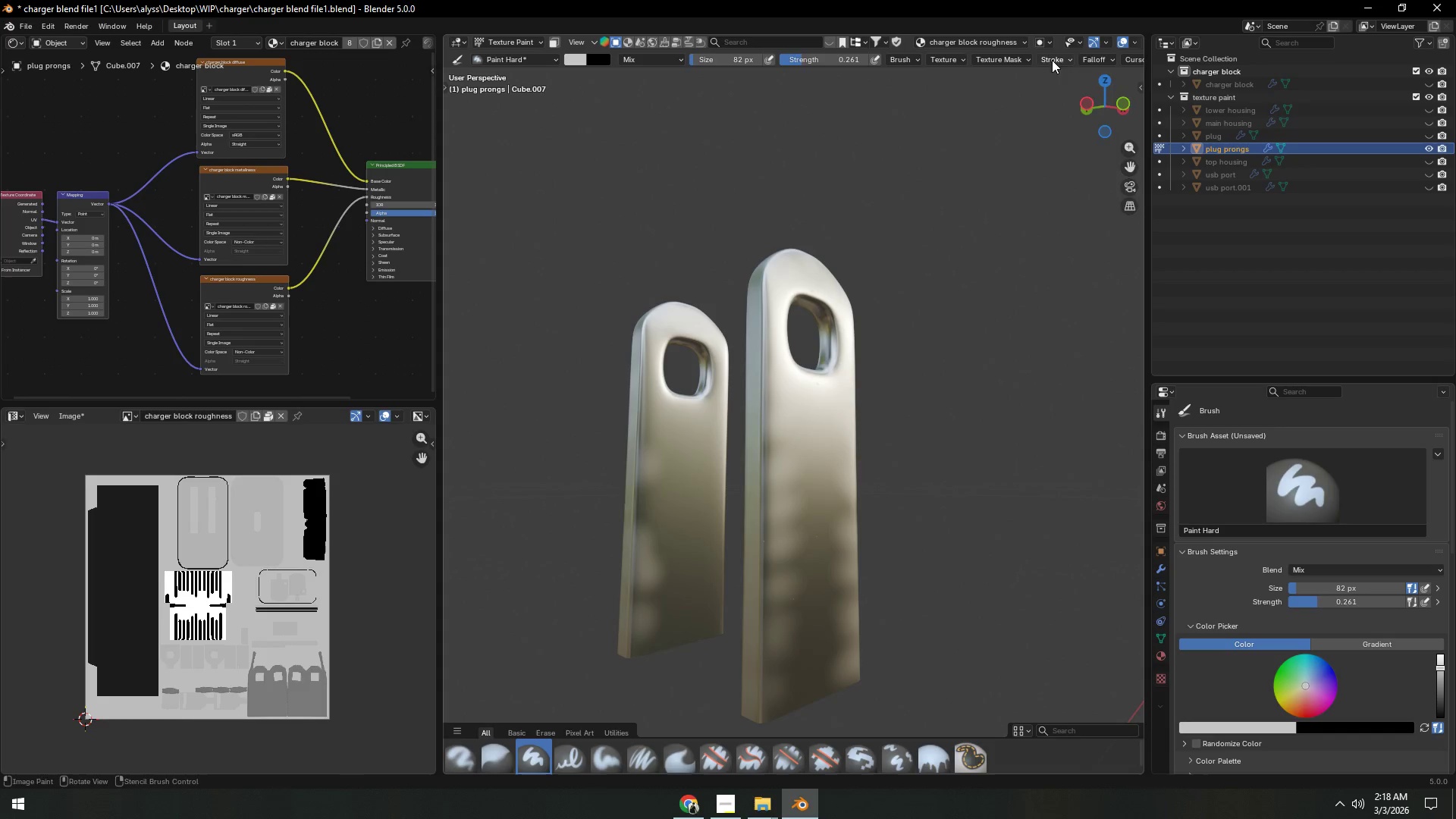 
triple_click([1059, 60])
 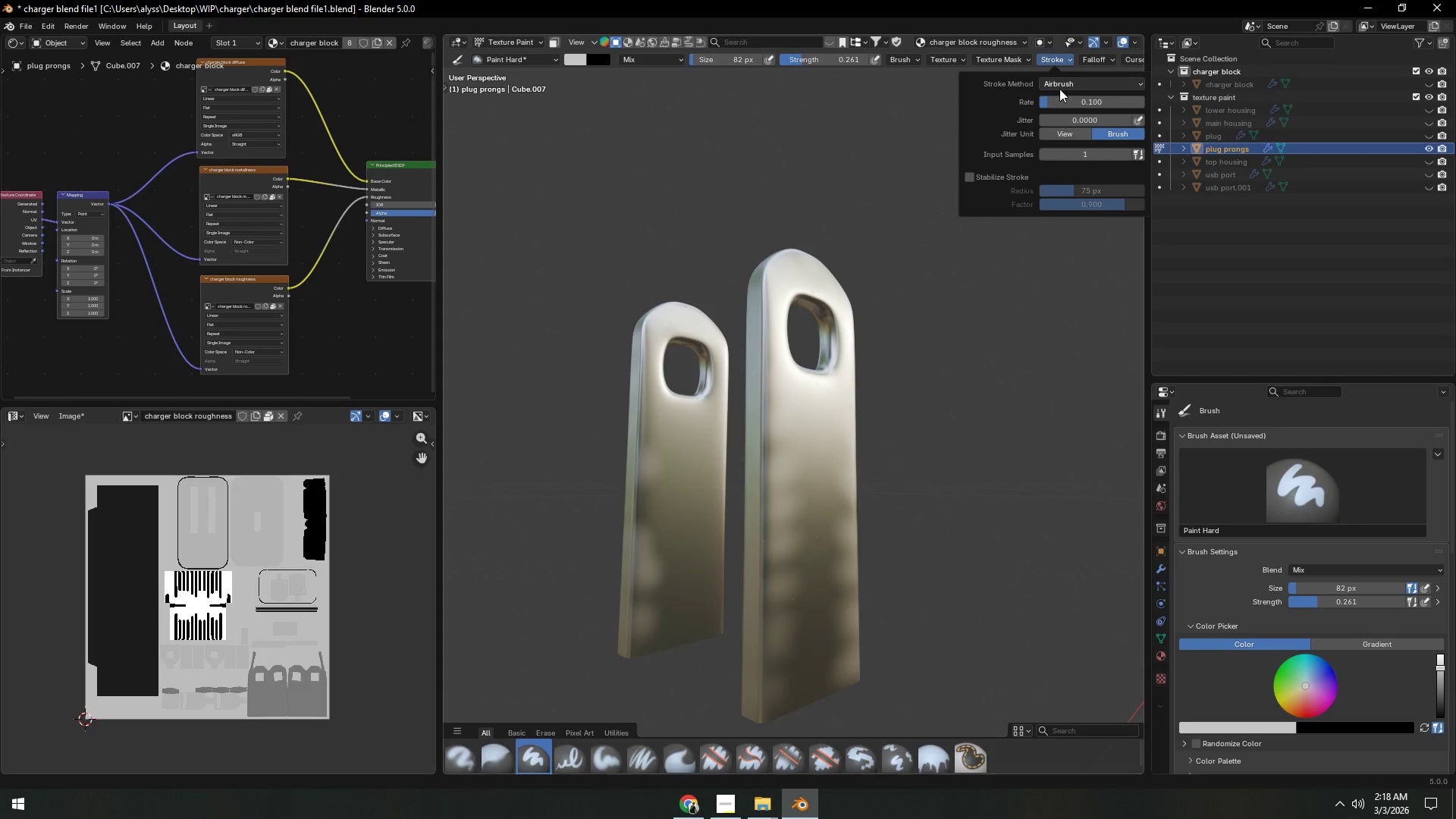 
left_click([1059, 83])
 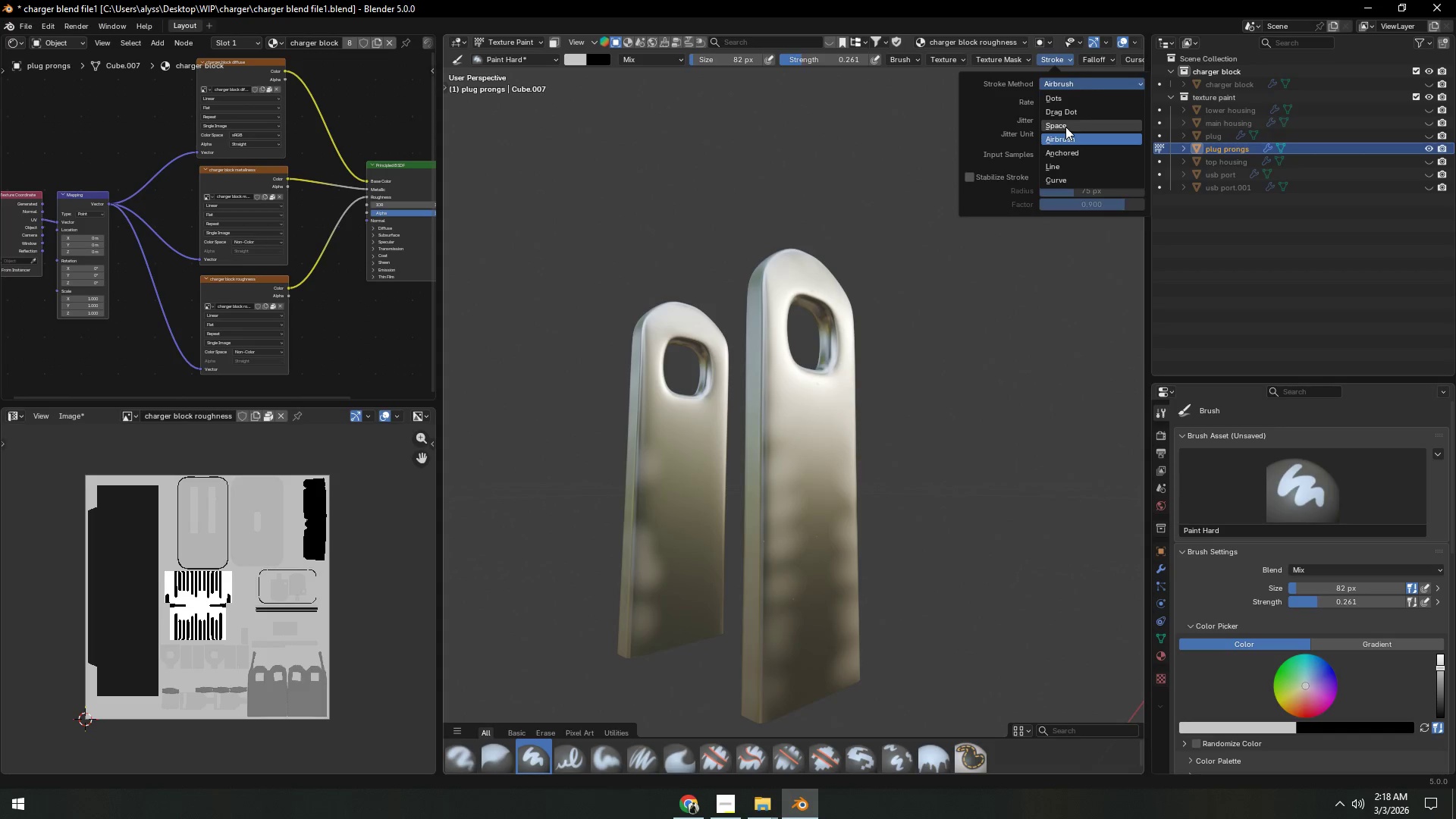 
double_click([768, 183])
 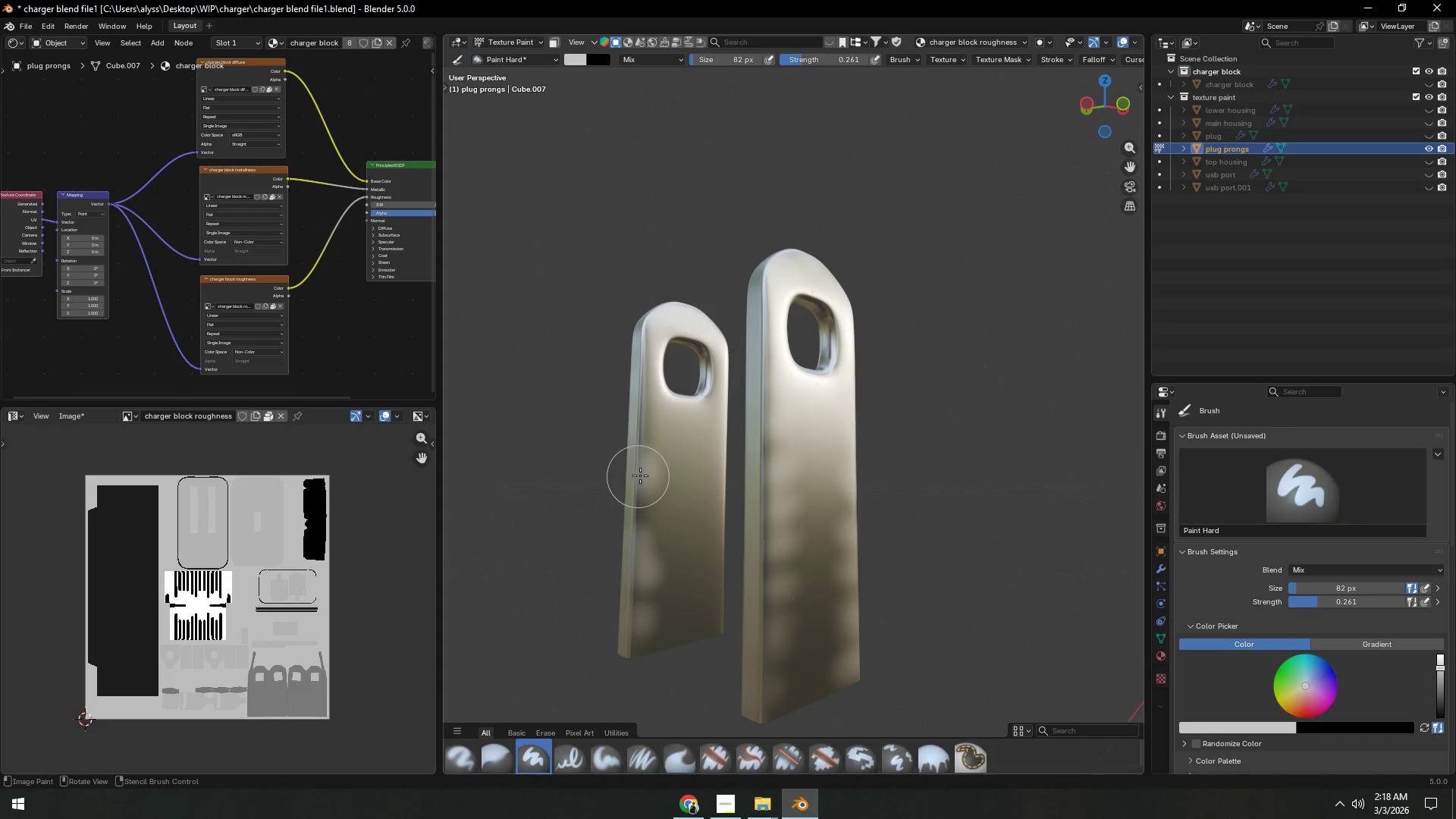 
left_click_drag(start_coordinate=[646, 435], to_coordinate=[646, 399])
 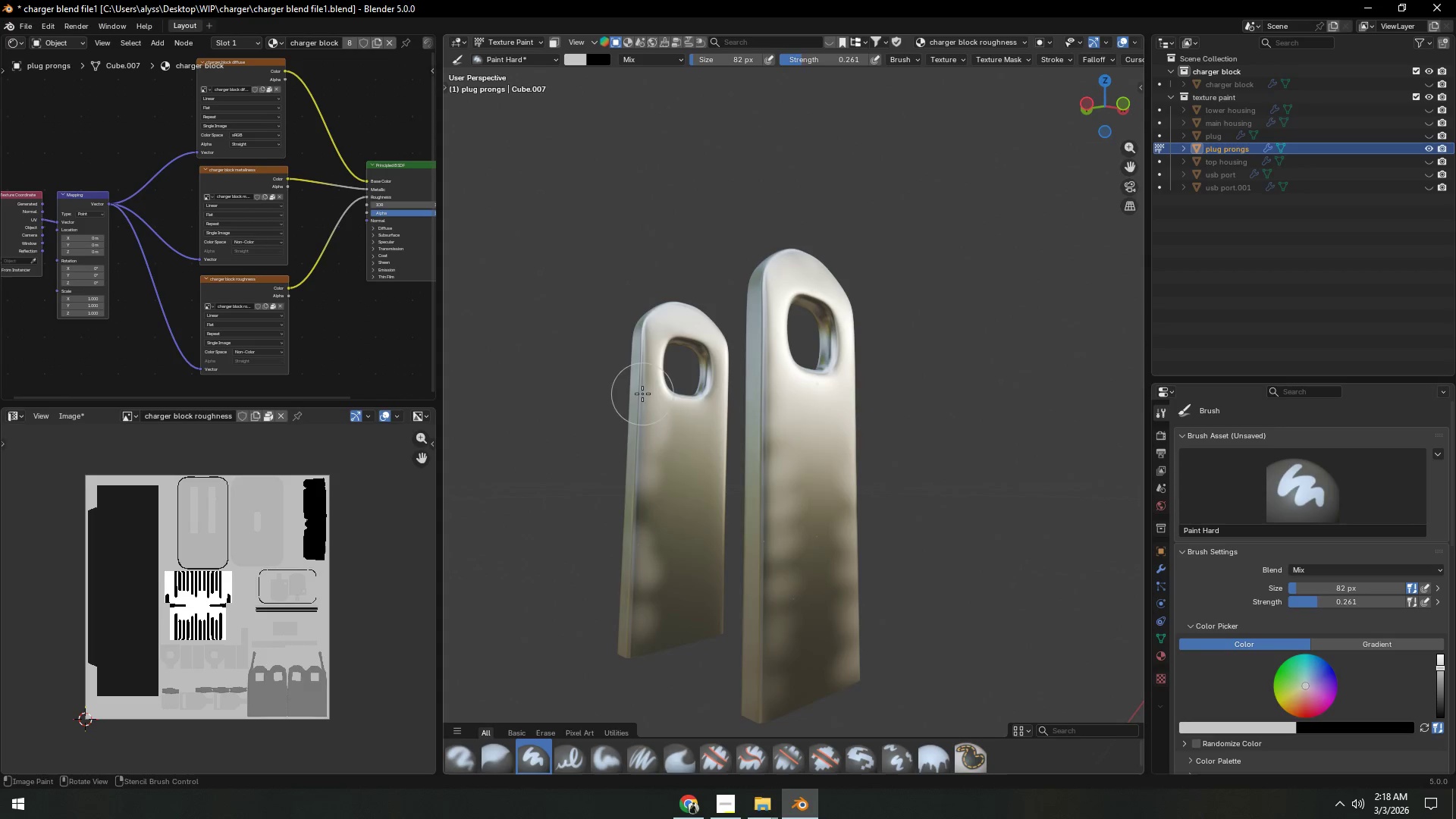 
left_click_drag(start_coordinate=[637, 425], to_coordinate=[638, 556])
 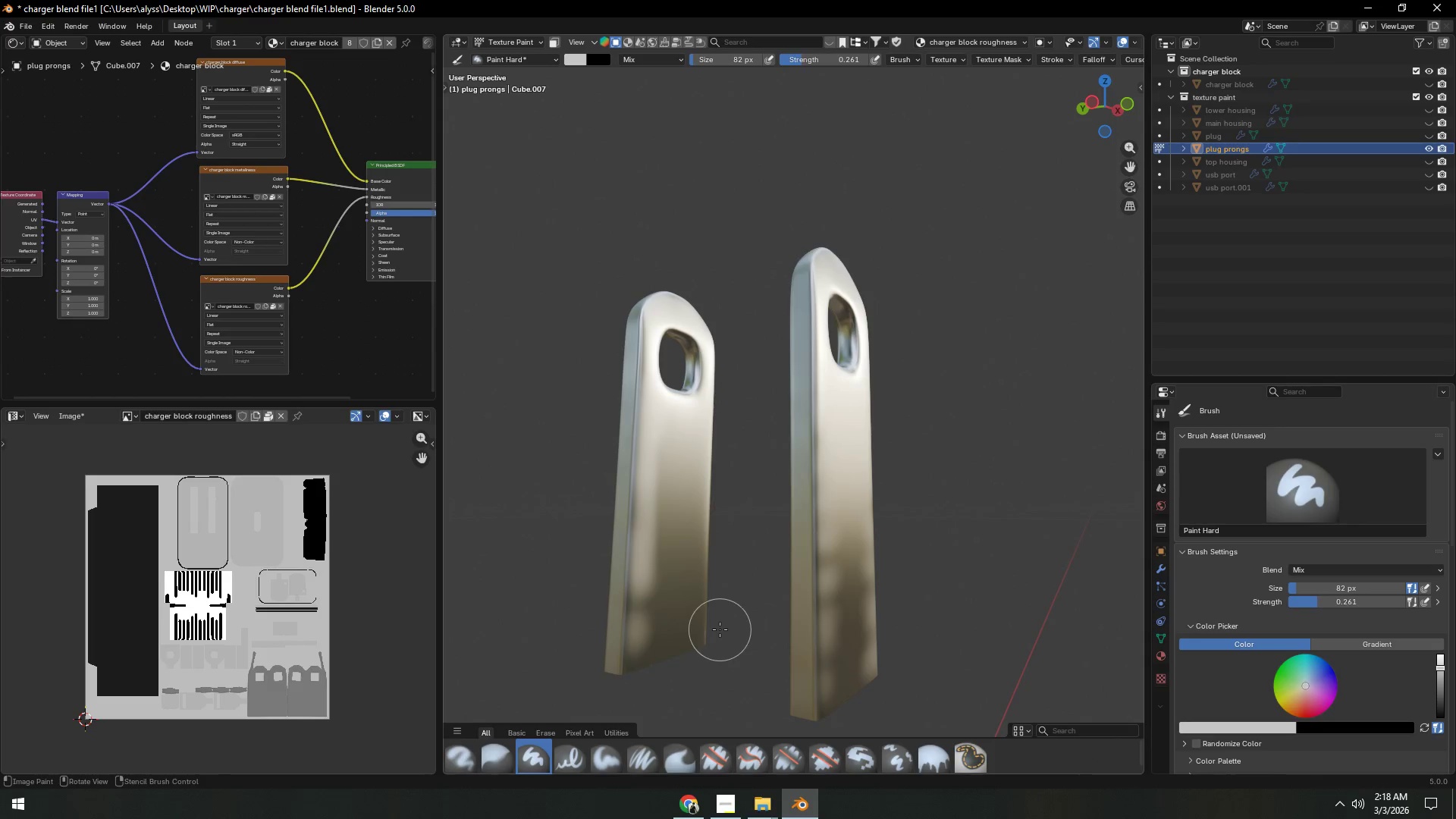 
left_click_drag(start_coordinate=[629, 675], to_coordinate=[634, 682])
 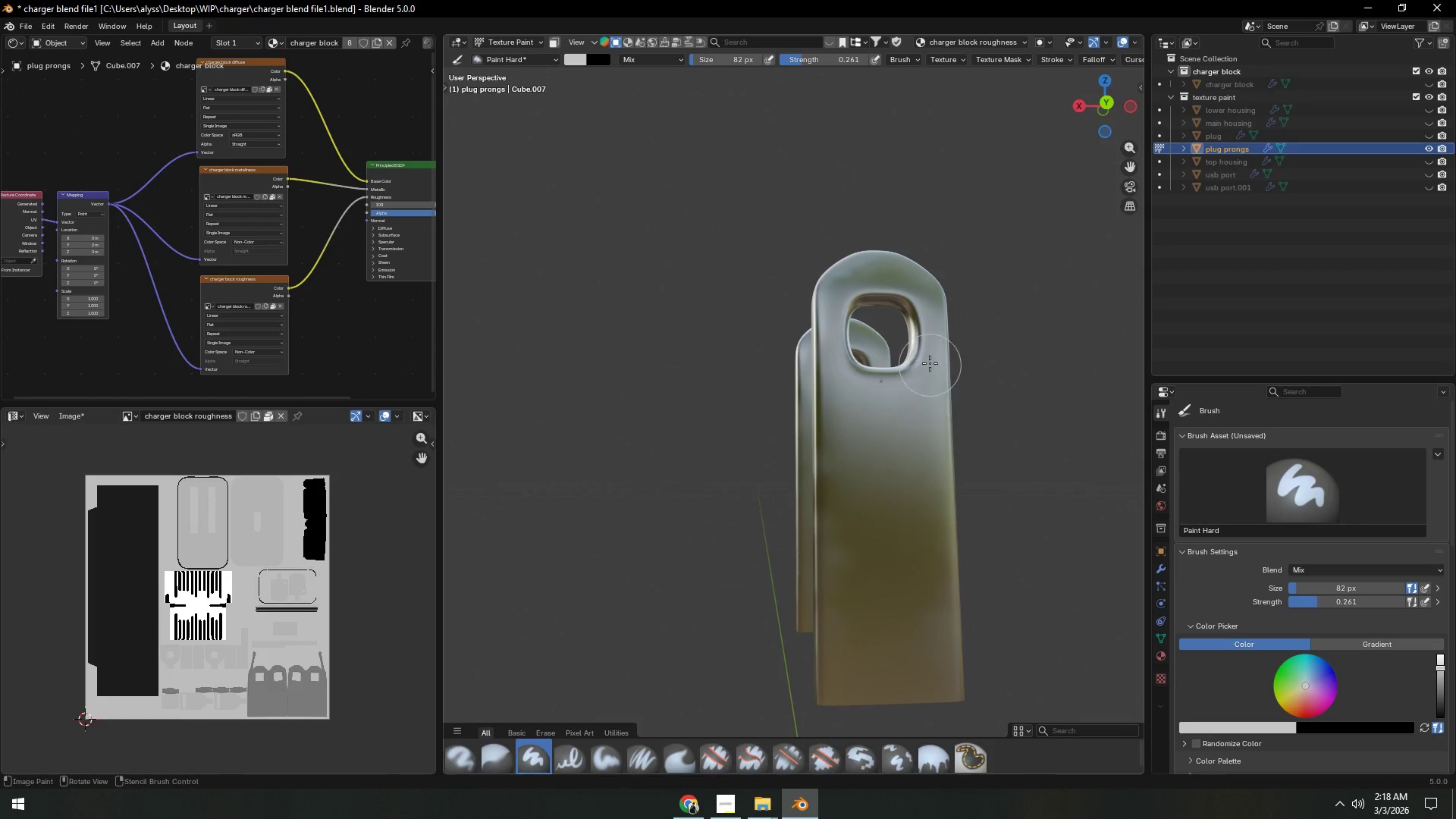 
scroll: coordinate [867, 482], scroll_direction: up, amount: 2.0
 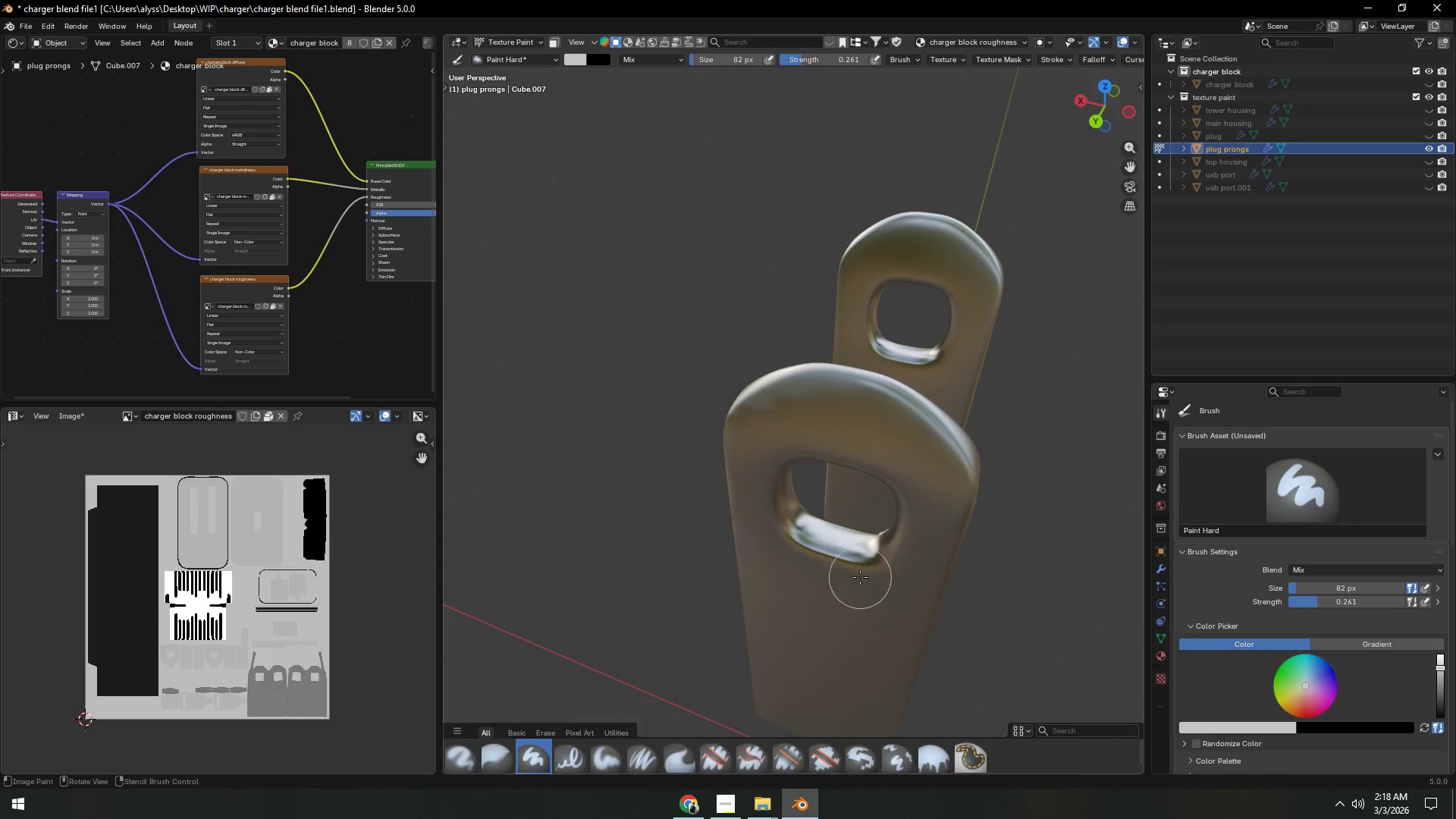 
hold_key(key=ShiftLeft, duration=0.31)
 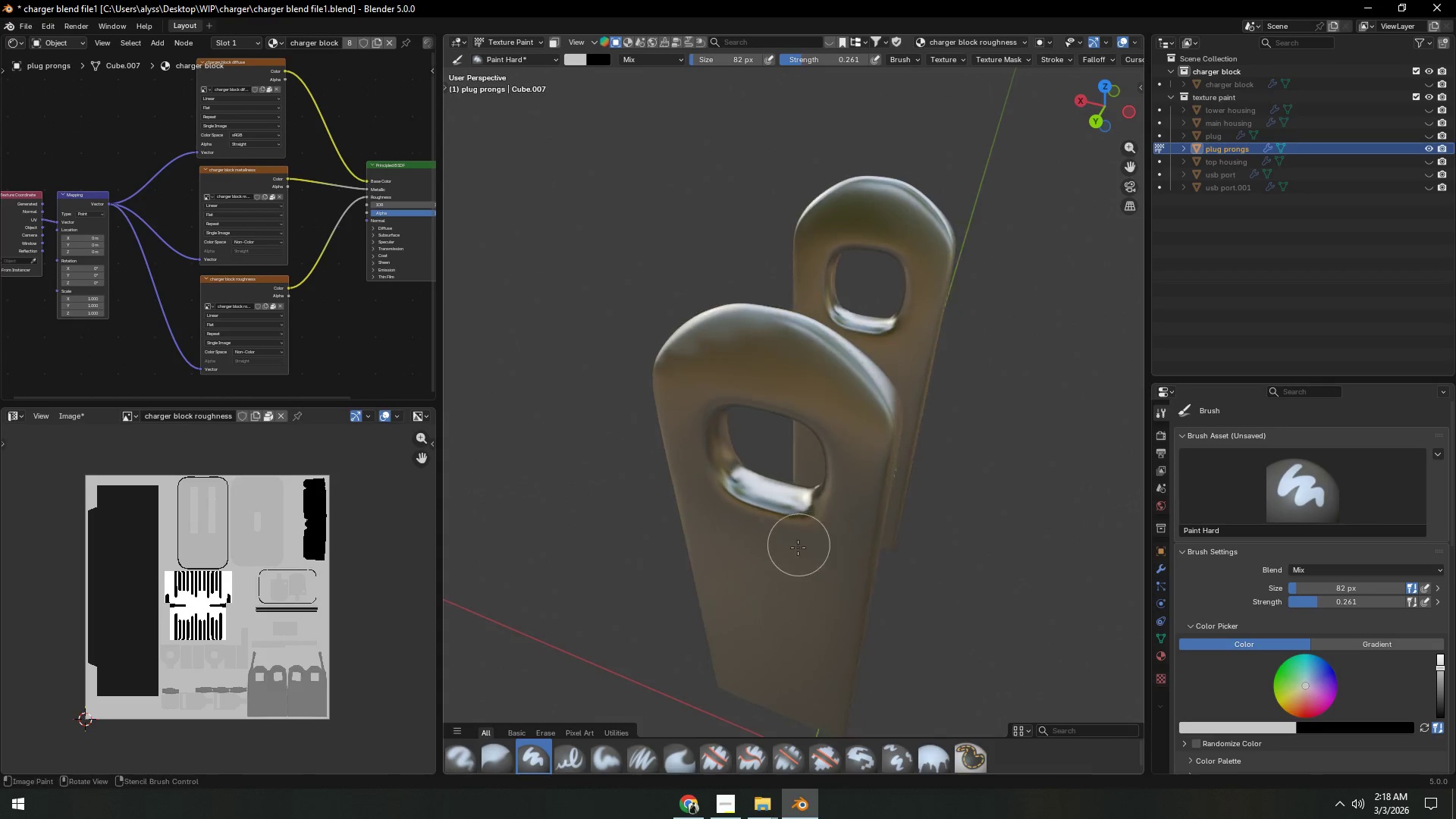 
scroll: coordinate [798, 548], scroll_direction: up, amount: 1.0
 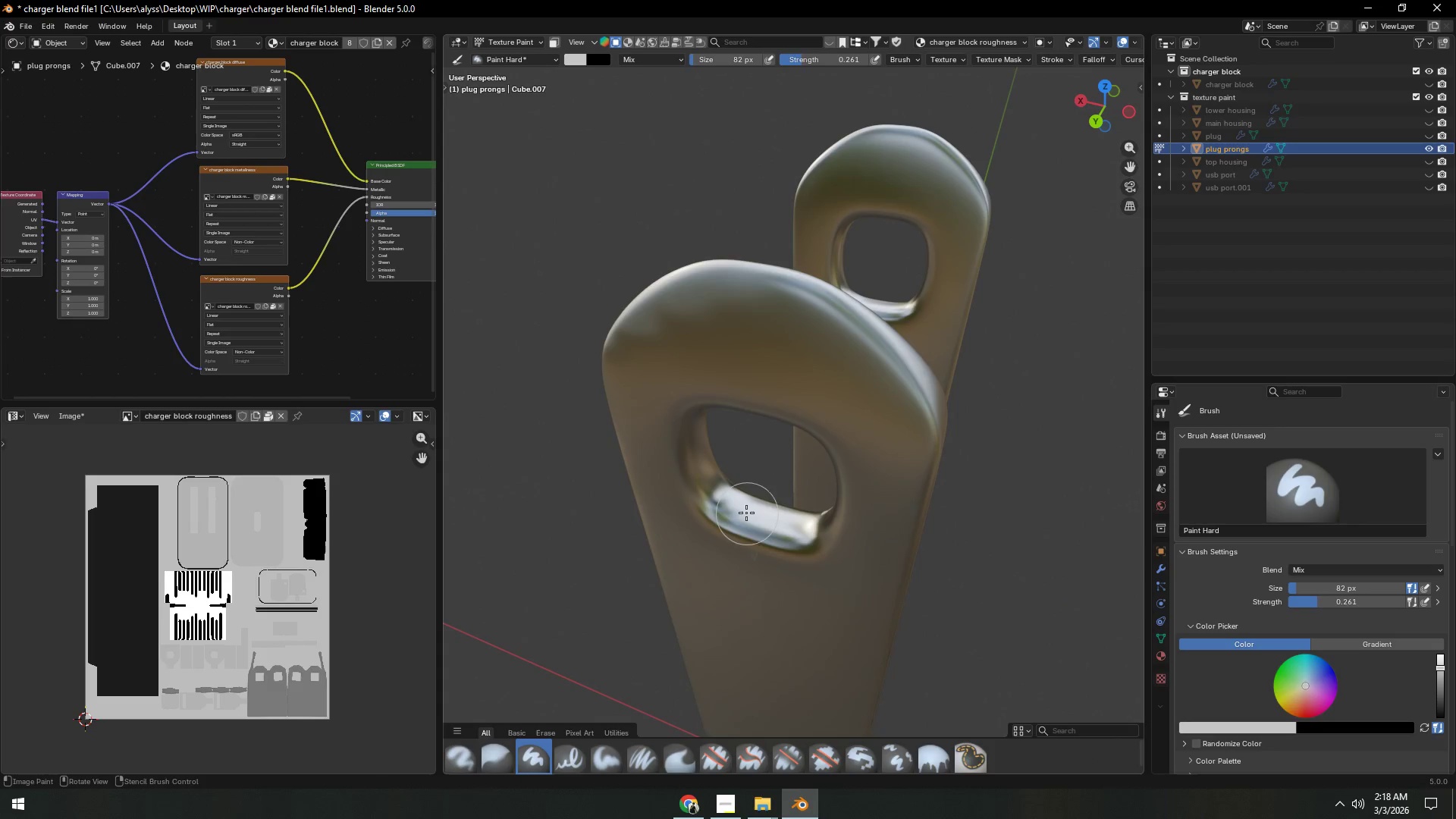 
left_click_drag(start_coordinate=[743, 510], to_coordinate=[730, 504])
 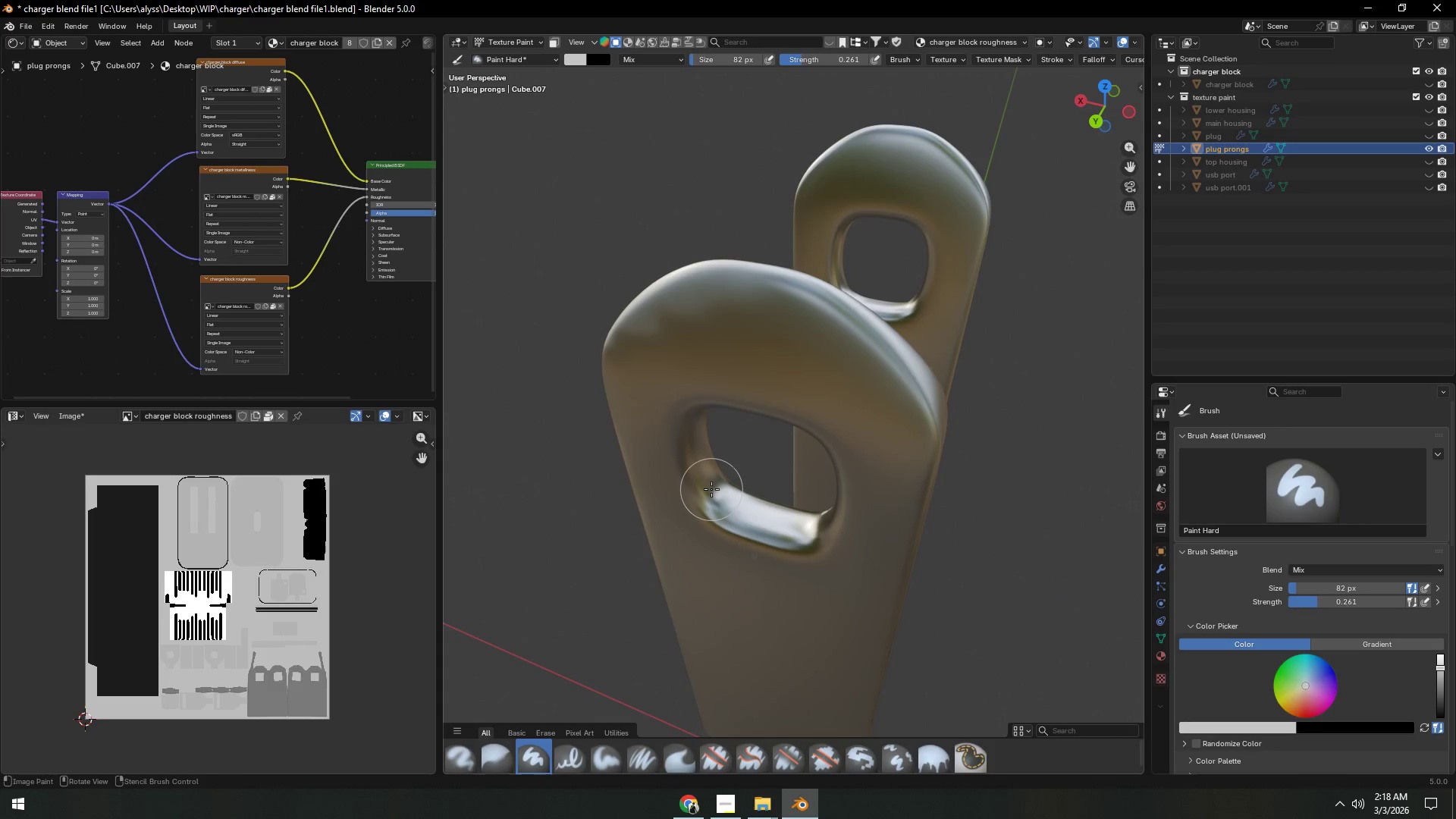 
left_click_drag(start_coordinate=[713, 489], to_coordinate=[796, 531])
 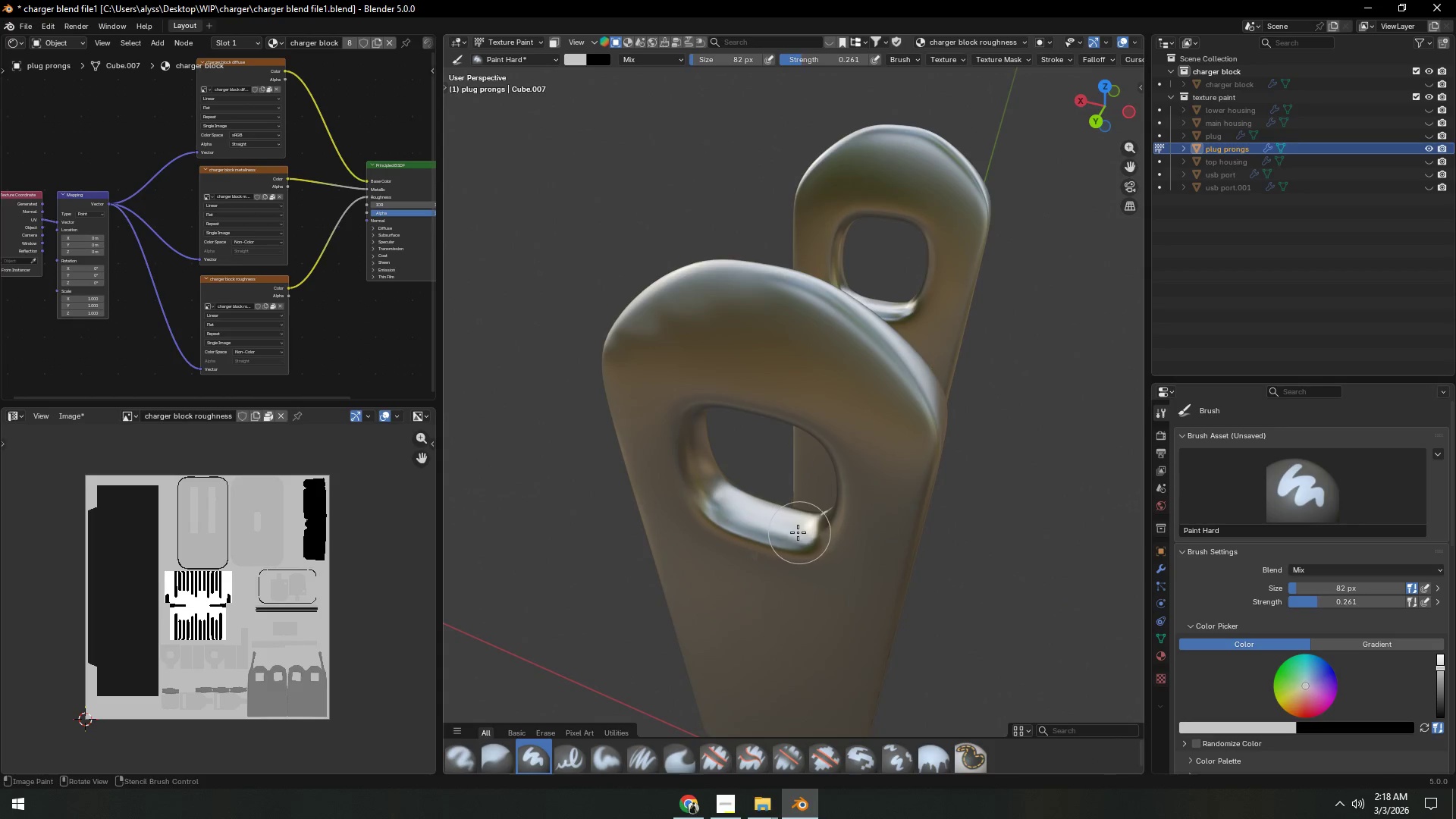 
left_click_drag(start_coordinate=[797, 532], to_coordinate=[697, 458])
 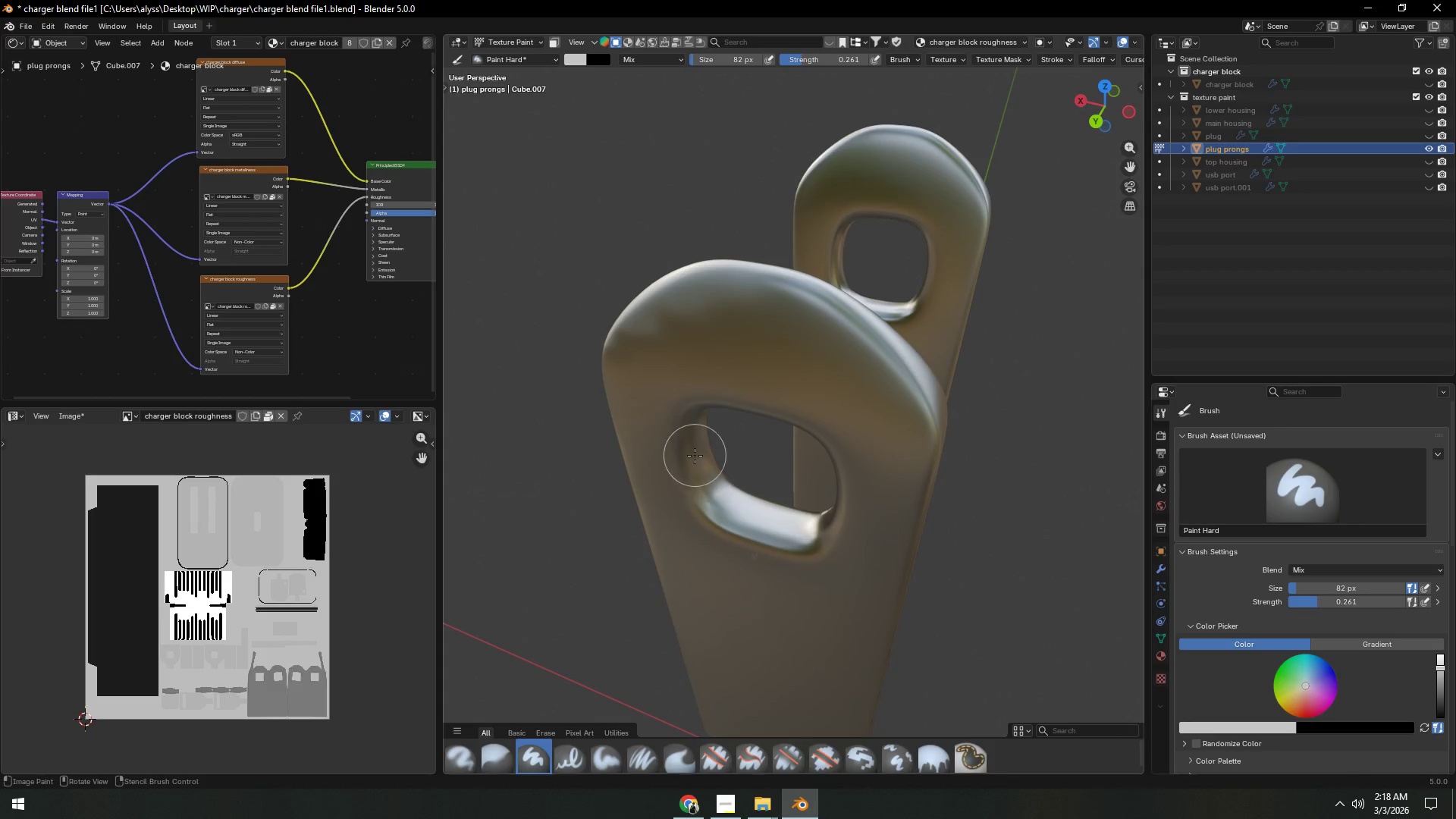 
left_click_drag(start_coordinate=[695, 455], to_coordinate=[795, 536])
 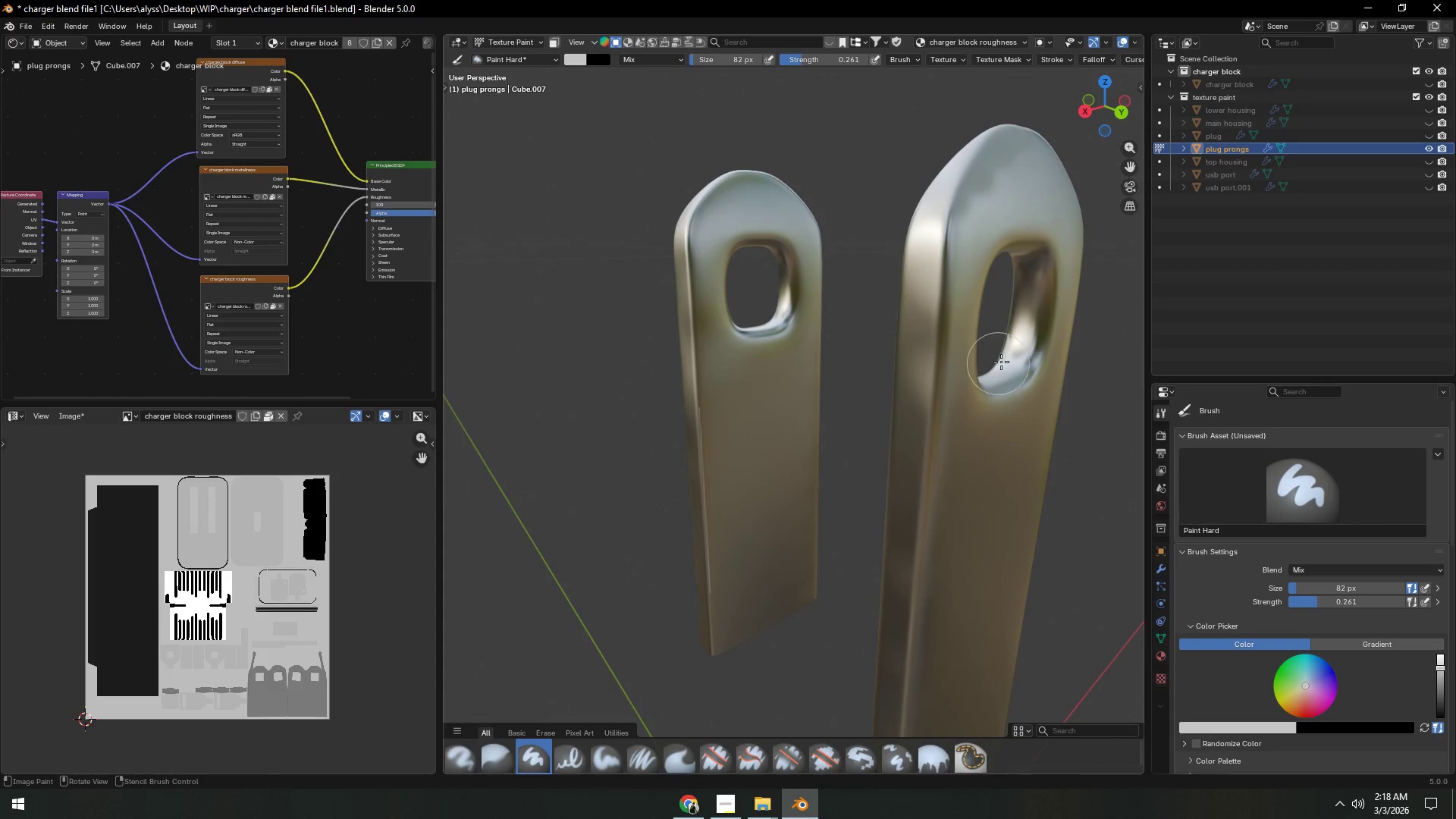 
left_click_drag(start_coordinate=[1015, 359], to_coordinate=[1034, 270])
 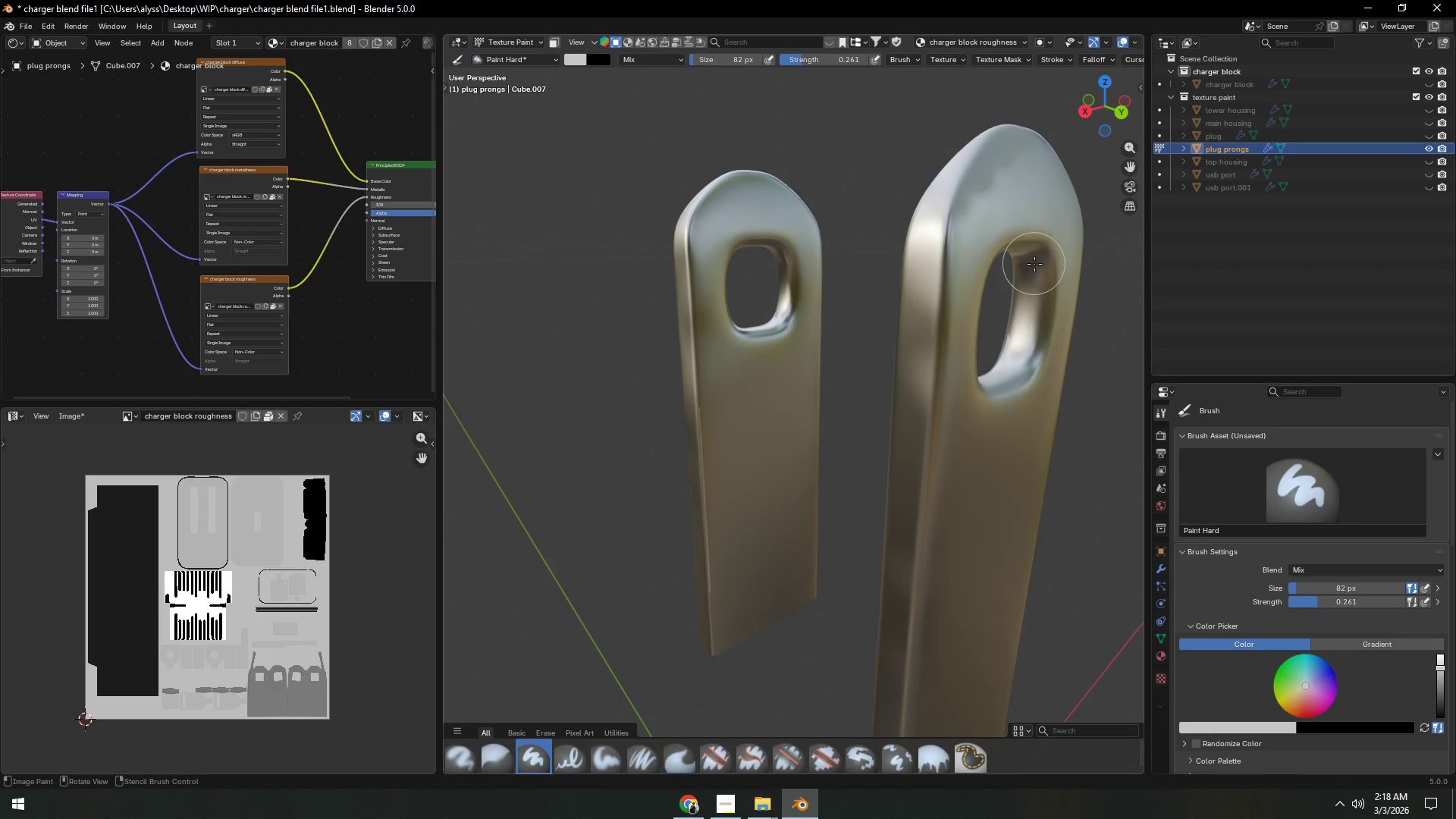 
left_click_drag(start_coordinate=[1035, 268], to_coordinate=[1037, 342])
 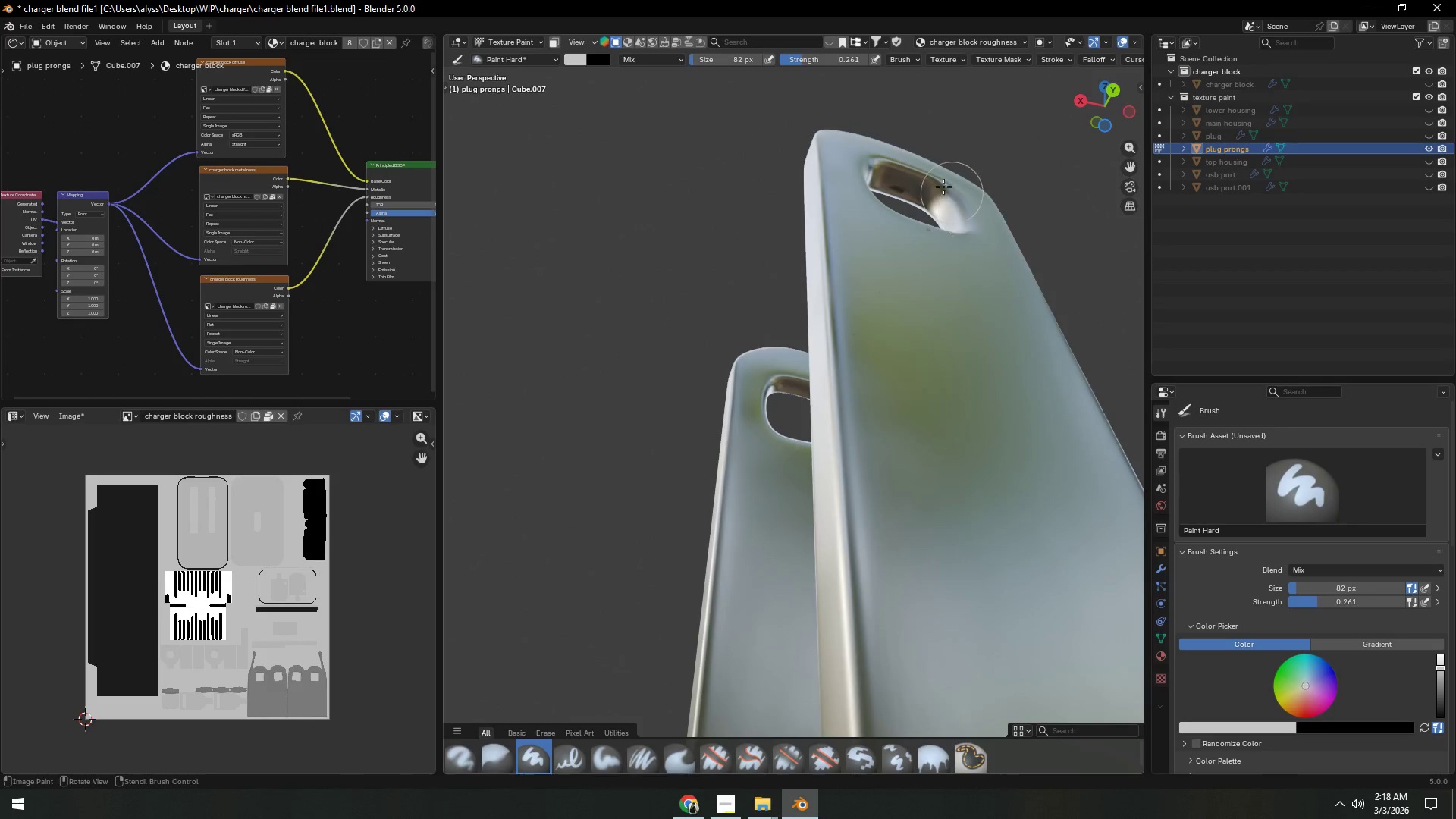 
left_click_drag(start_coordinate=[931, 187], to_coordinate=[882, 174])
 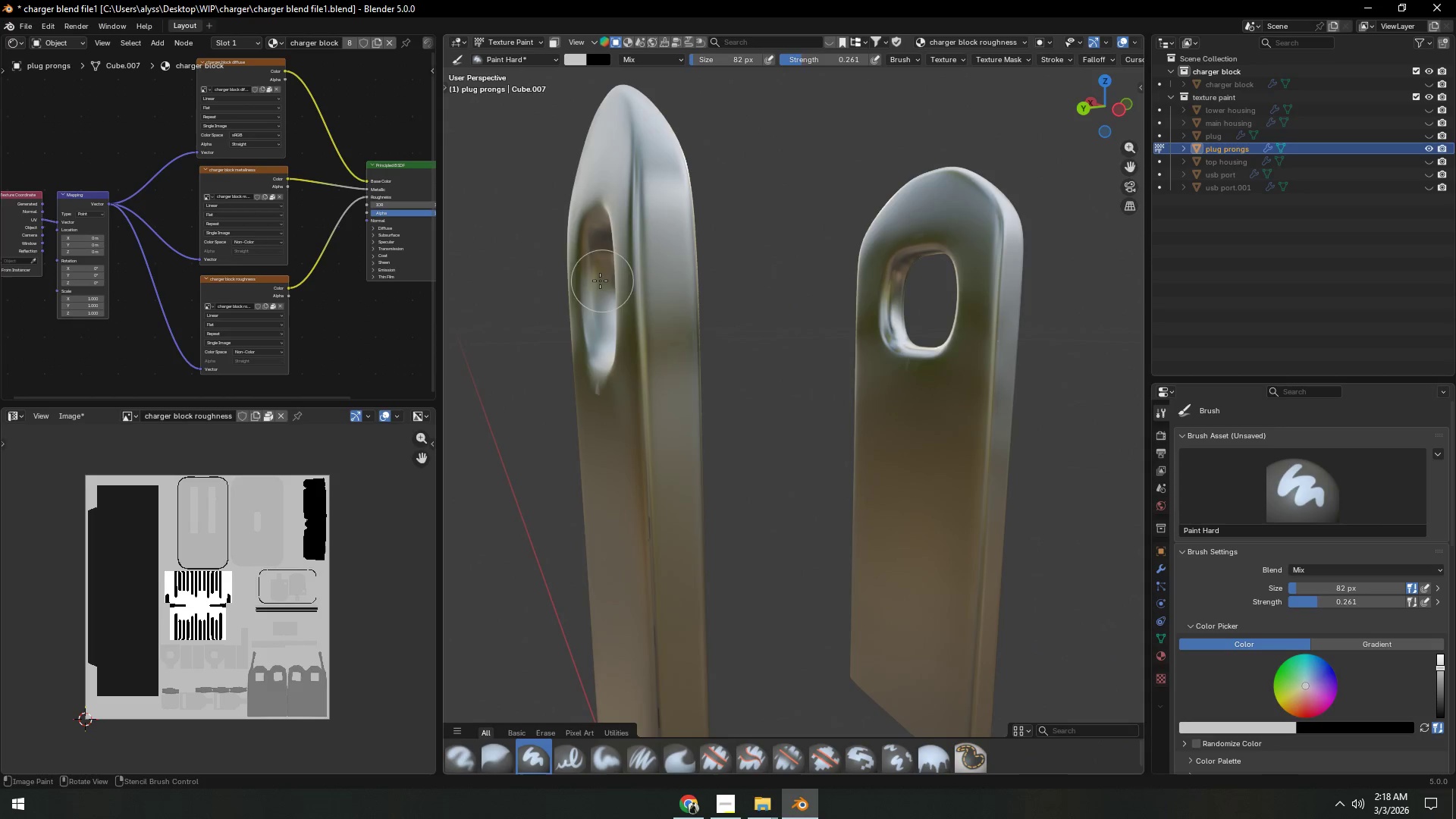 
left_click_drag(start_coordinate=[591, 263], to_coordinate=[594, 332])
 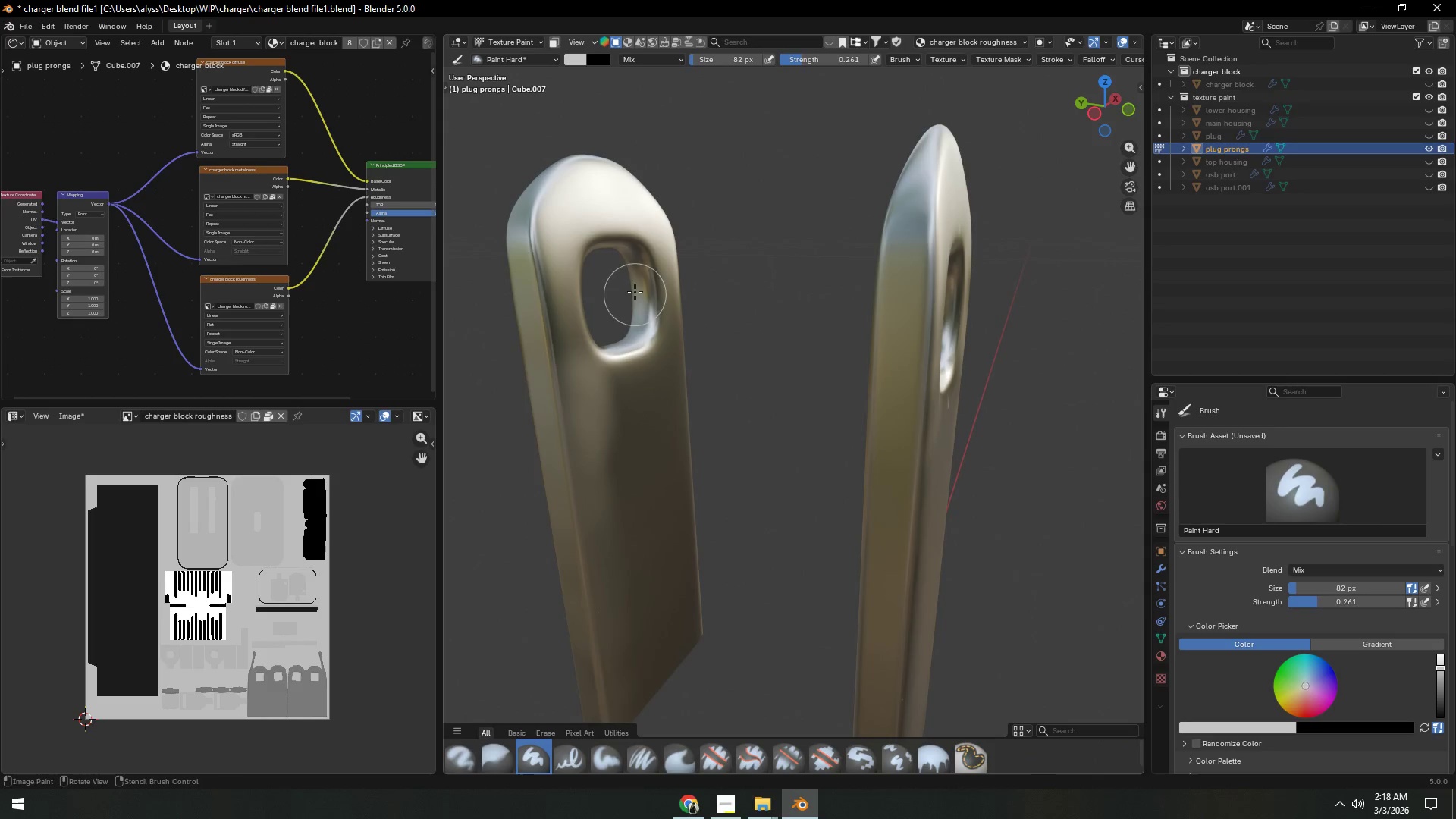 
left_click_drag(start_coordinate=[636, 271], to_coordinate=[644, 309])
 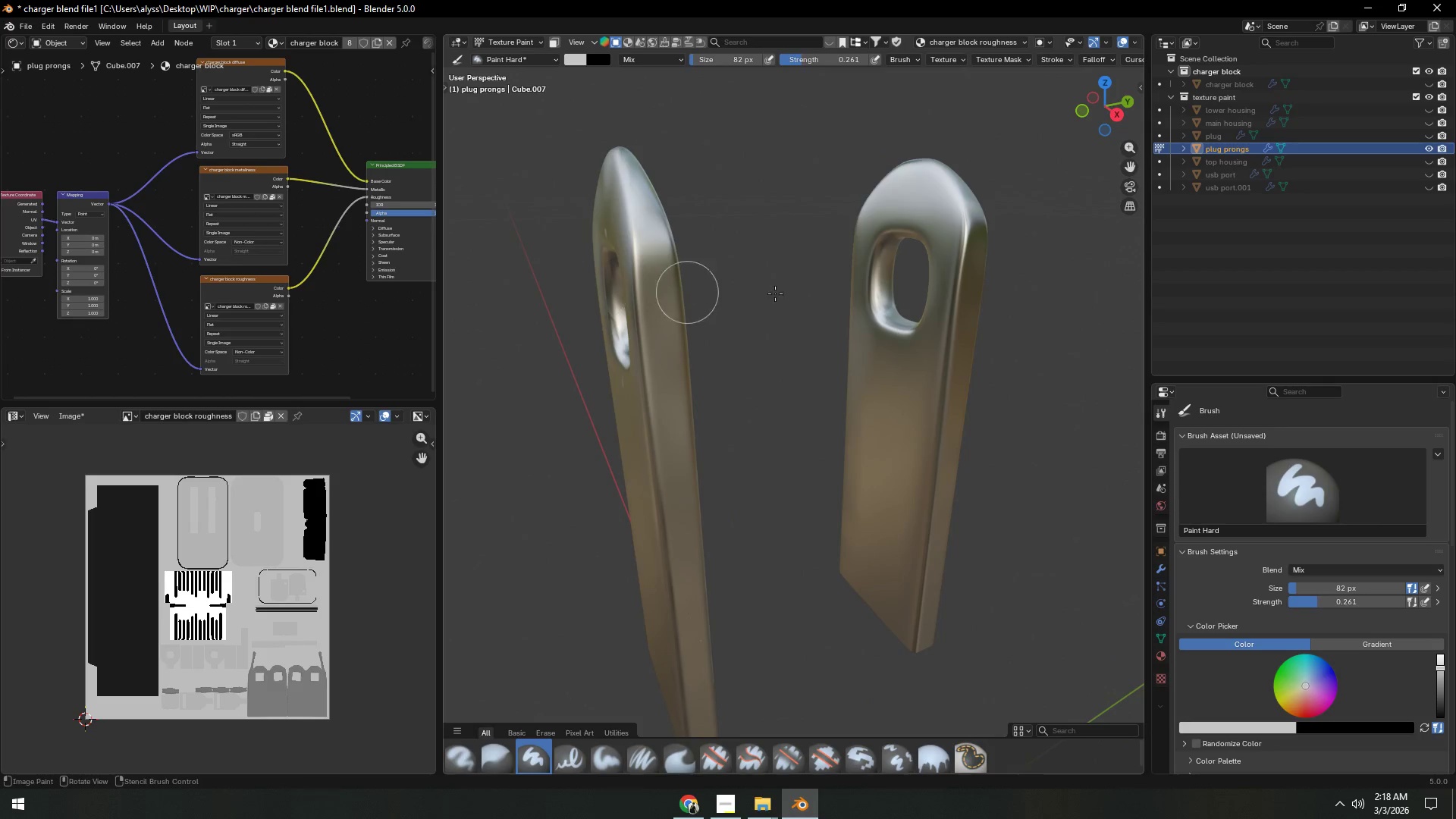 
left_click_drag(start_coordinate=[879, 302], to_coordinate=[881, 251])
 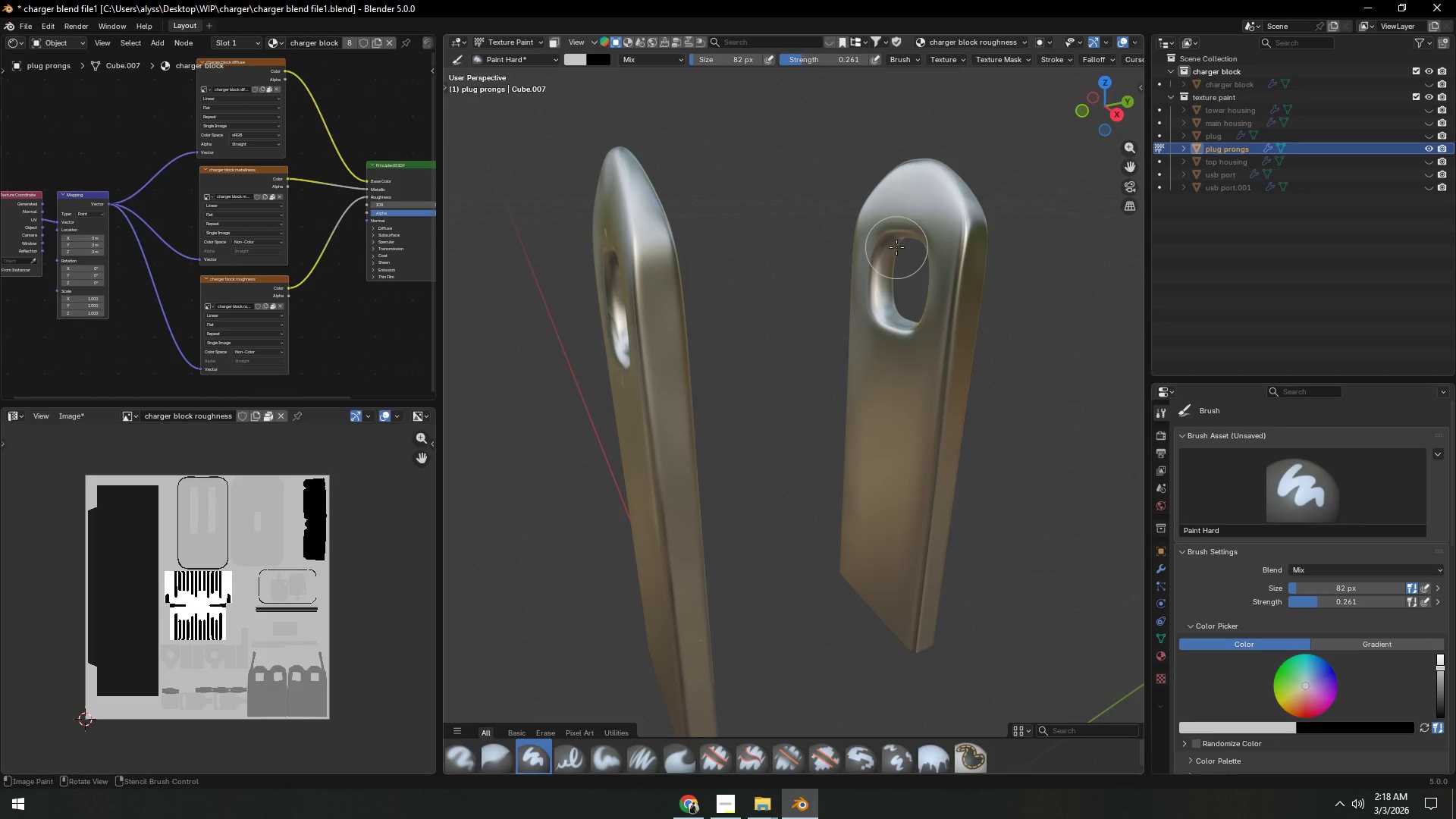 
left_click_drag(start_coordinate=[893, 254], to_coordinate=[901, 312])
 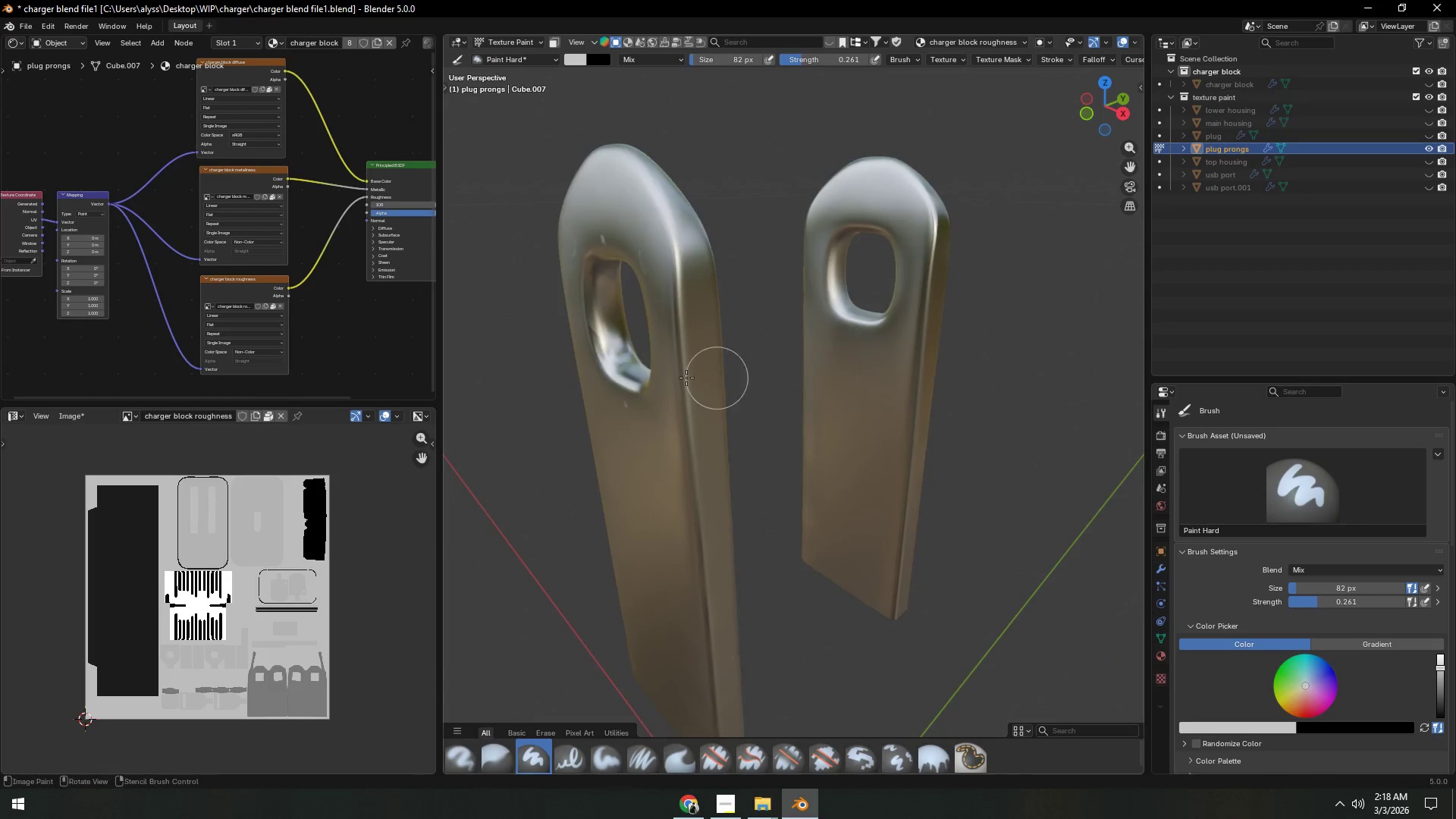 
left_click_drag(start_coordinate=[625, 372], to_coordinate=[597, 287])
 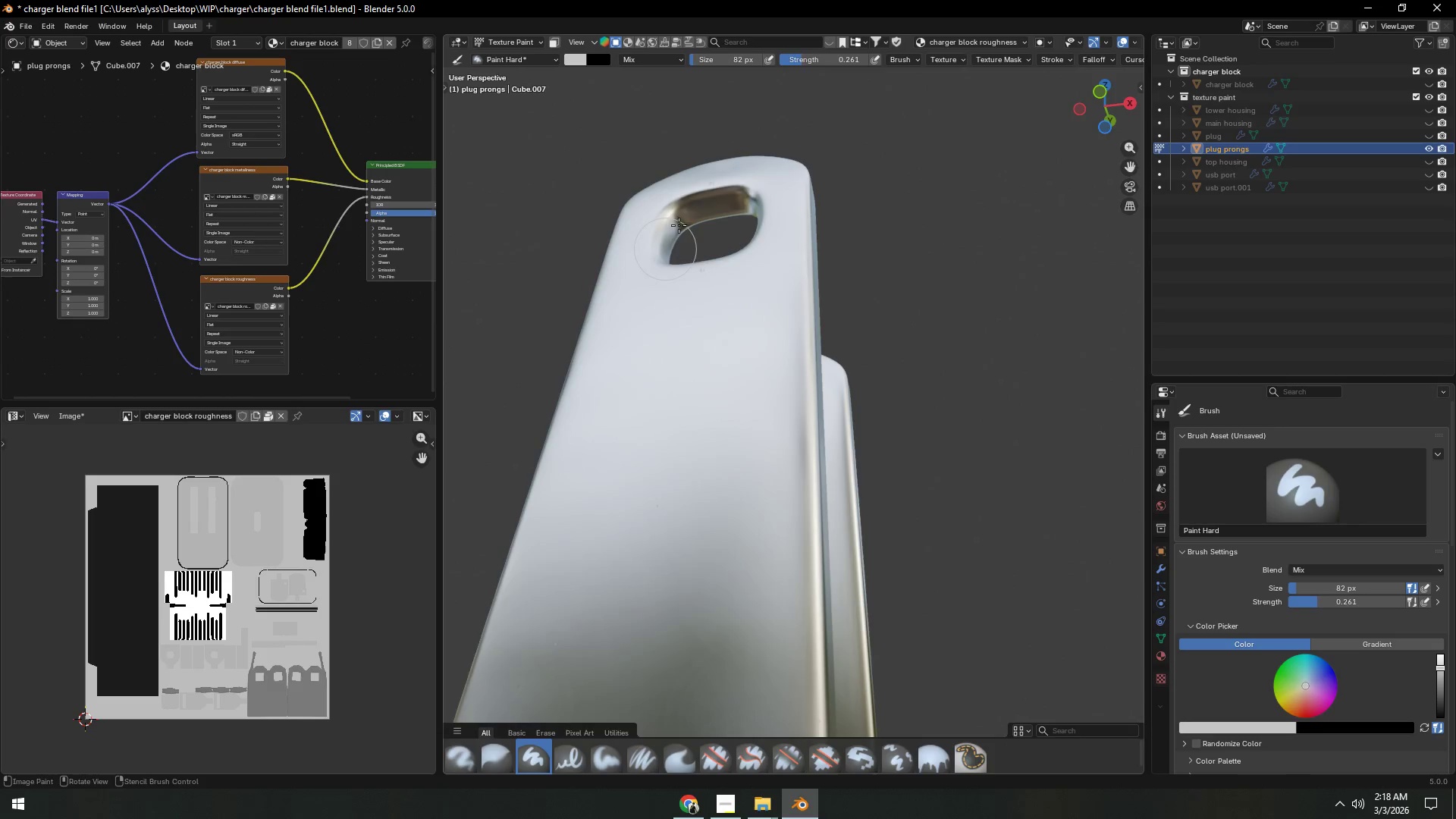 
left_click_drag(start_coordinate=[677, 212], to_coordinate=[739, 206])
 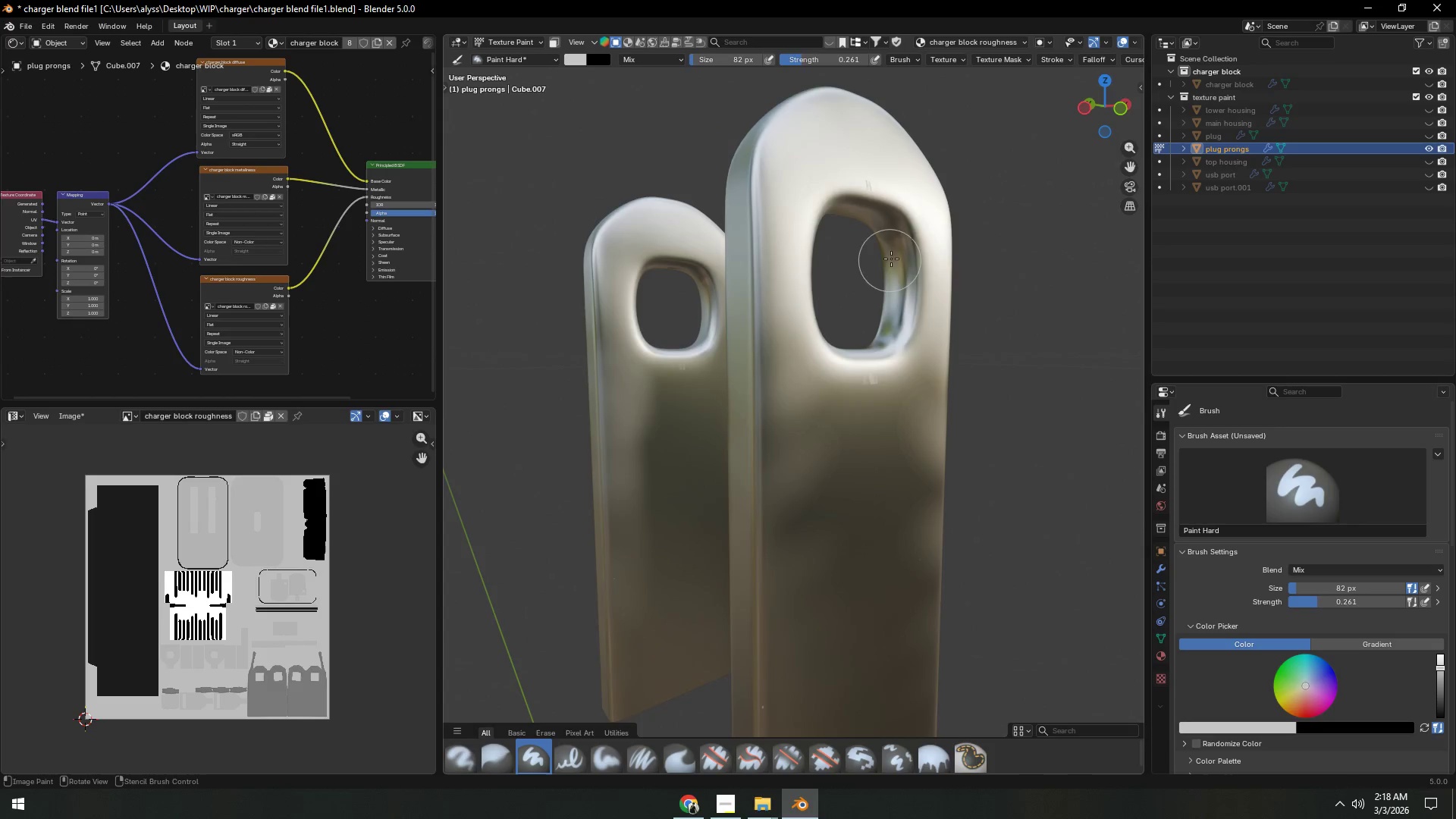 
left_click_drag(start_coordinate=[896, 232], to_coordinate=[873, 339])
 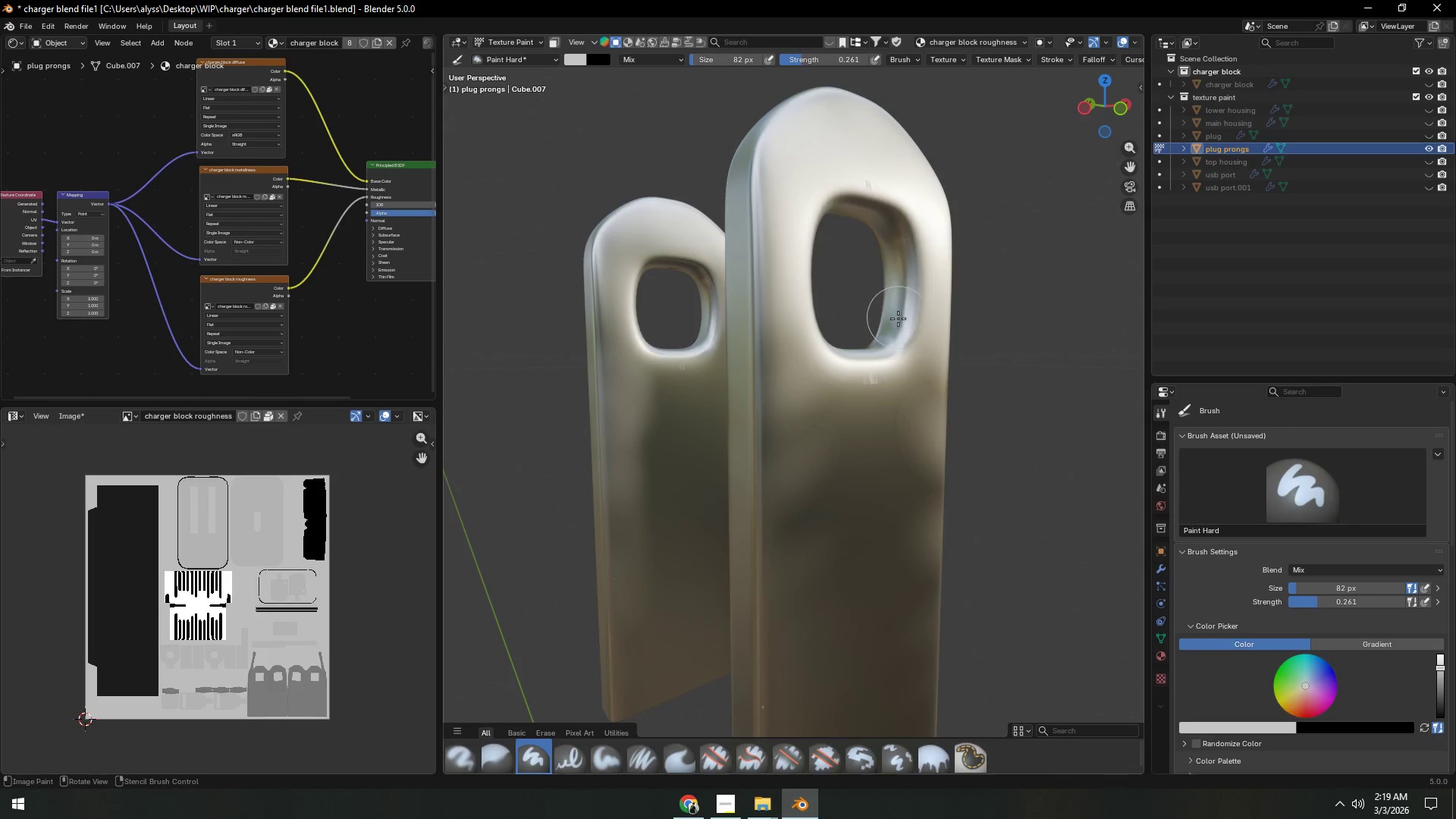 
left_click_drag(start_coordinate=[893, 328], to_coordinate=[843, 356])
 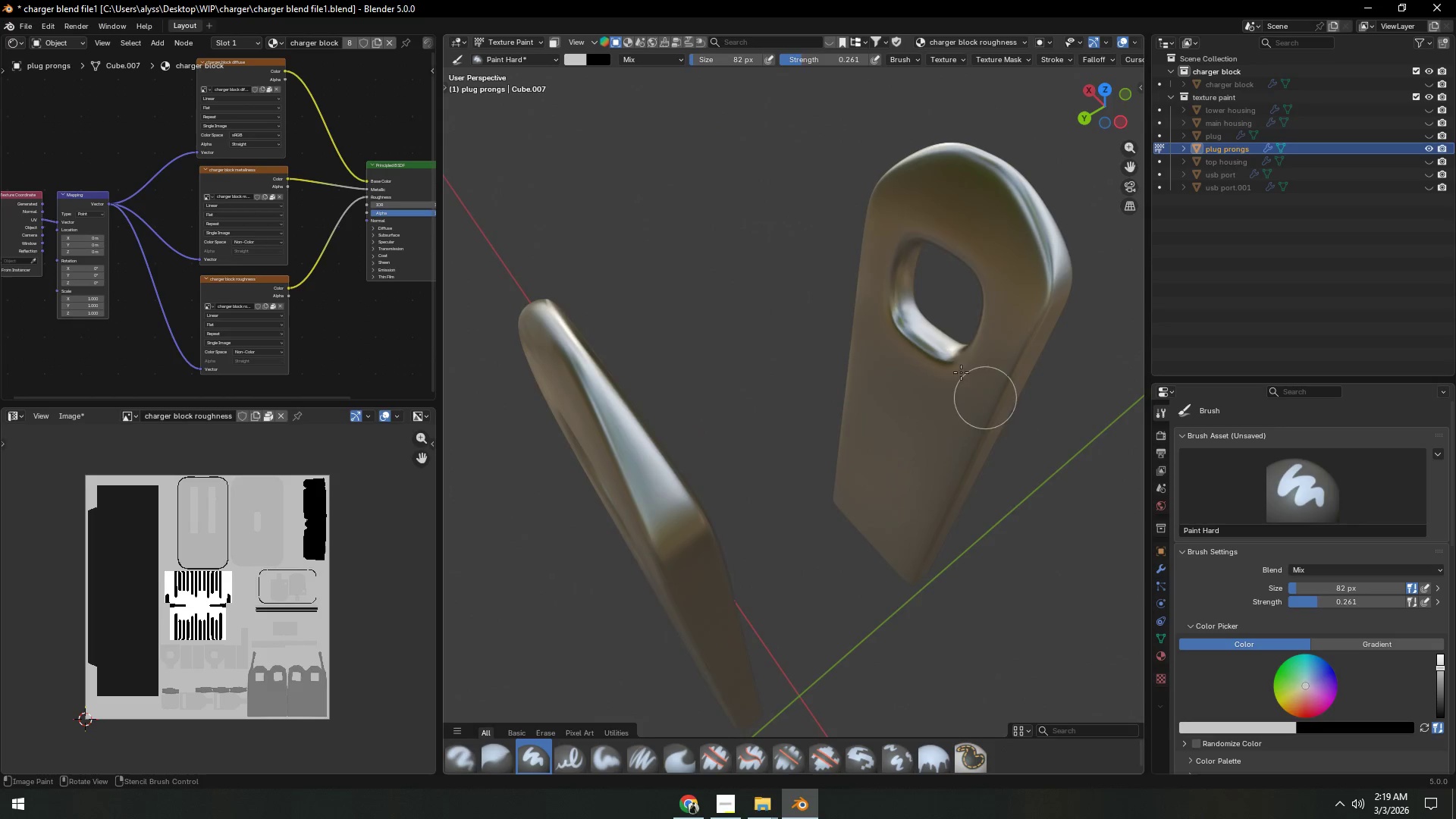 
left_click_drag(start_coordinate=[949, 353], to_coordinate=[910, 304])
 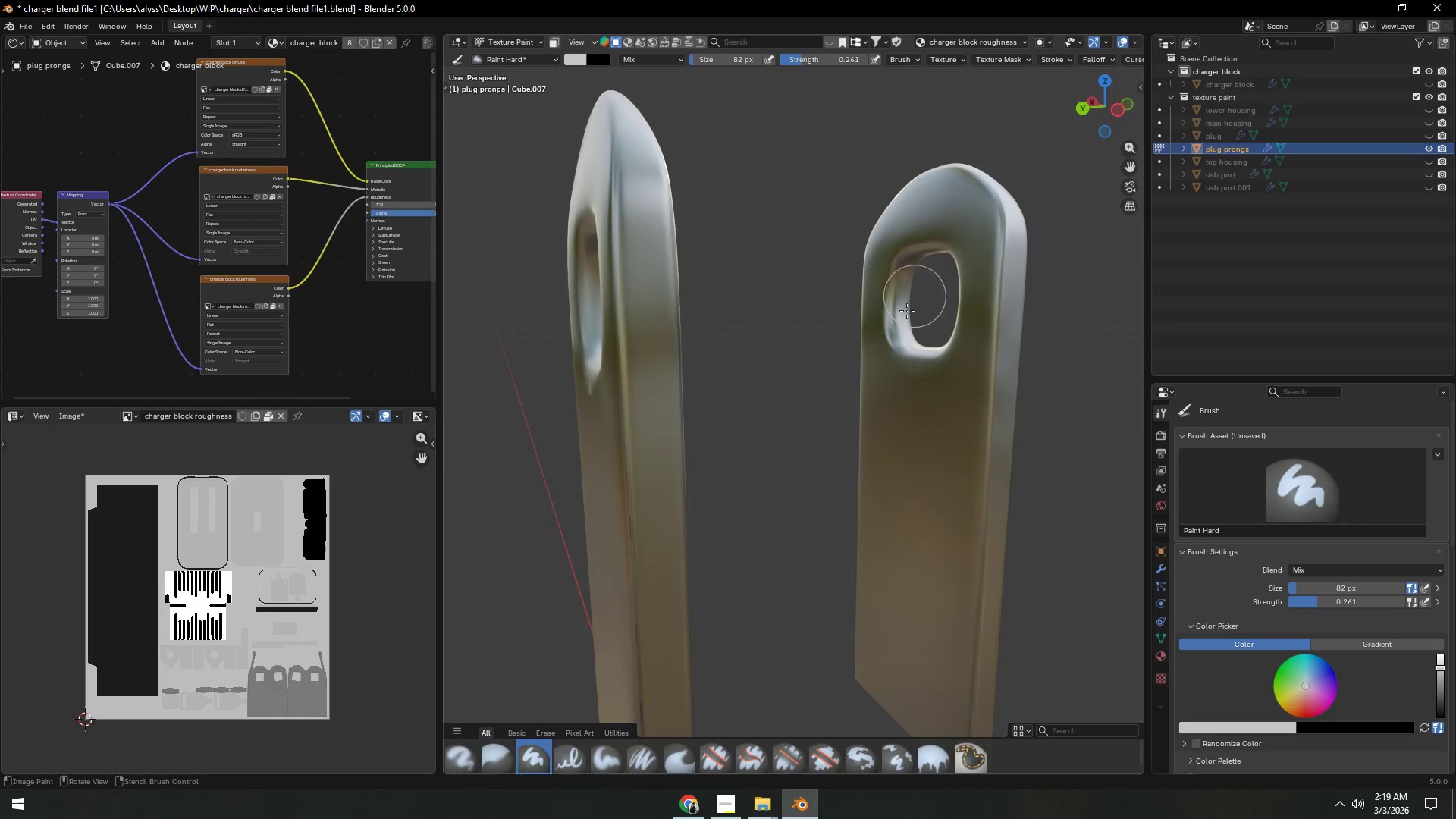 
left_click_drag(start_coordinate=[896, 312], to_coordinate=[899, 263])
 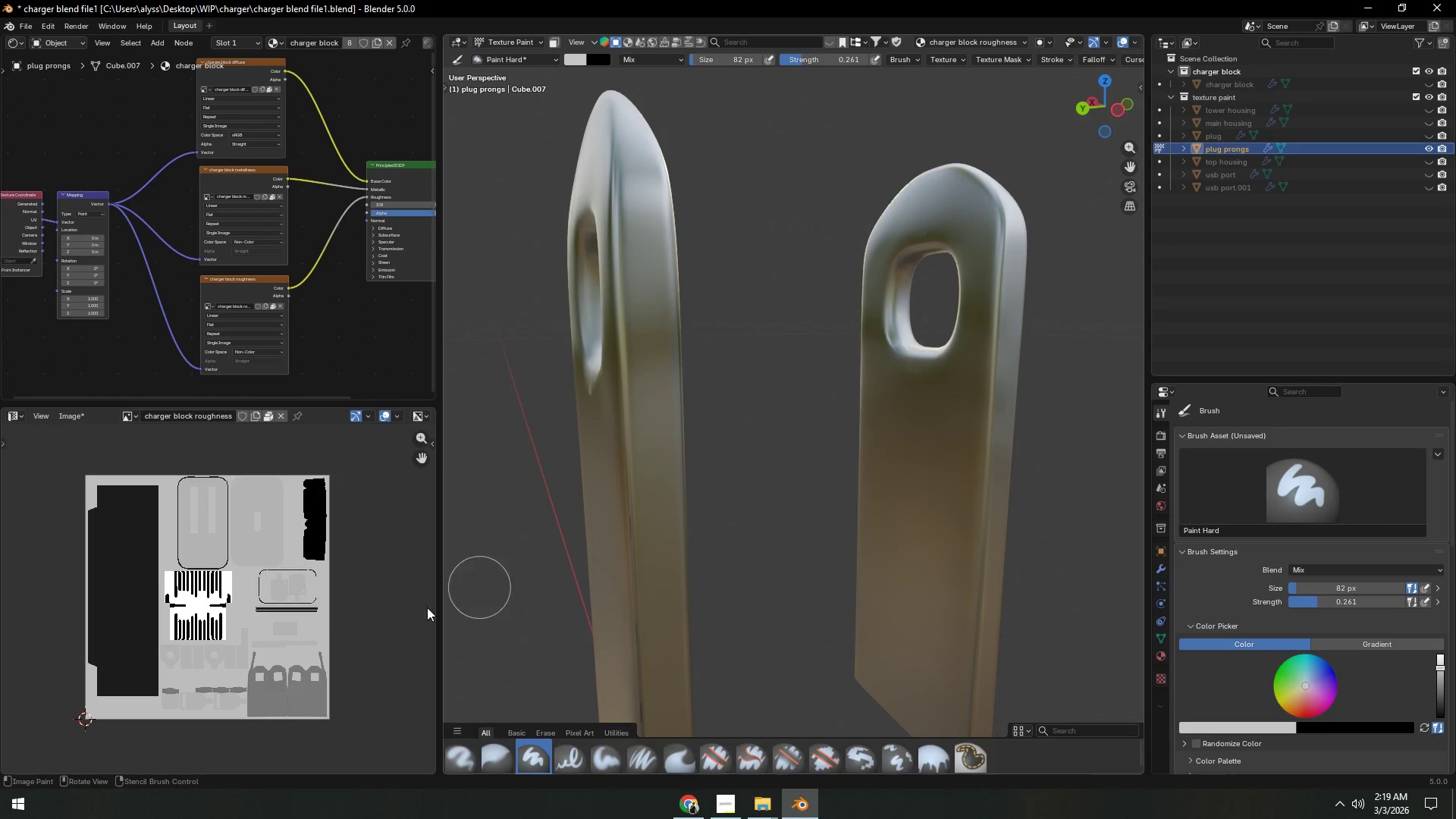 
scroll: coordinate [252, 493], scroll_direction: up, amount: 5.0
 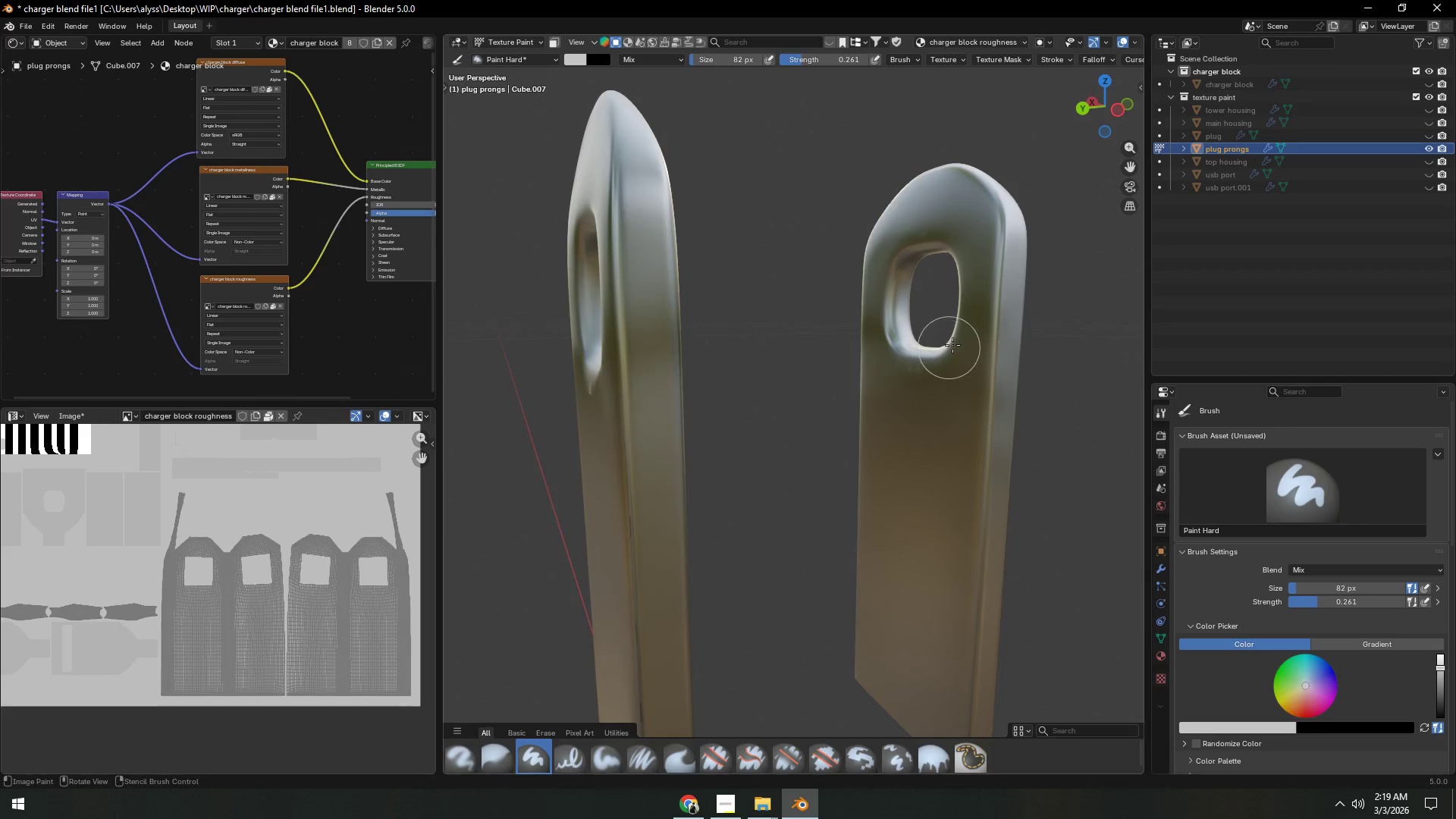 
key(Shift+ShiftLeft)
 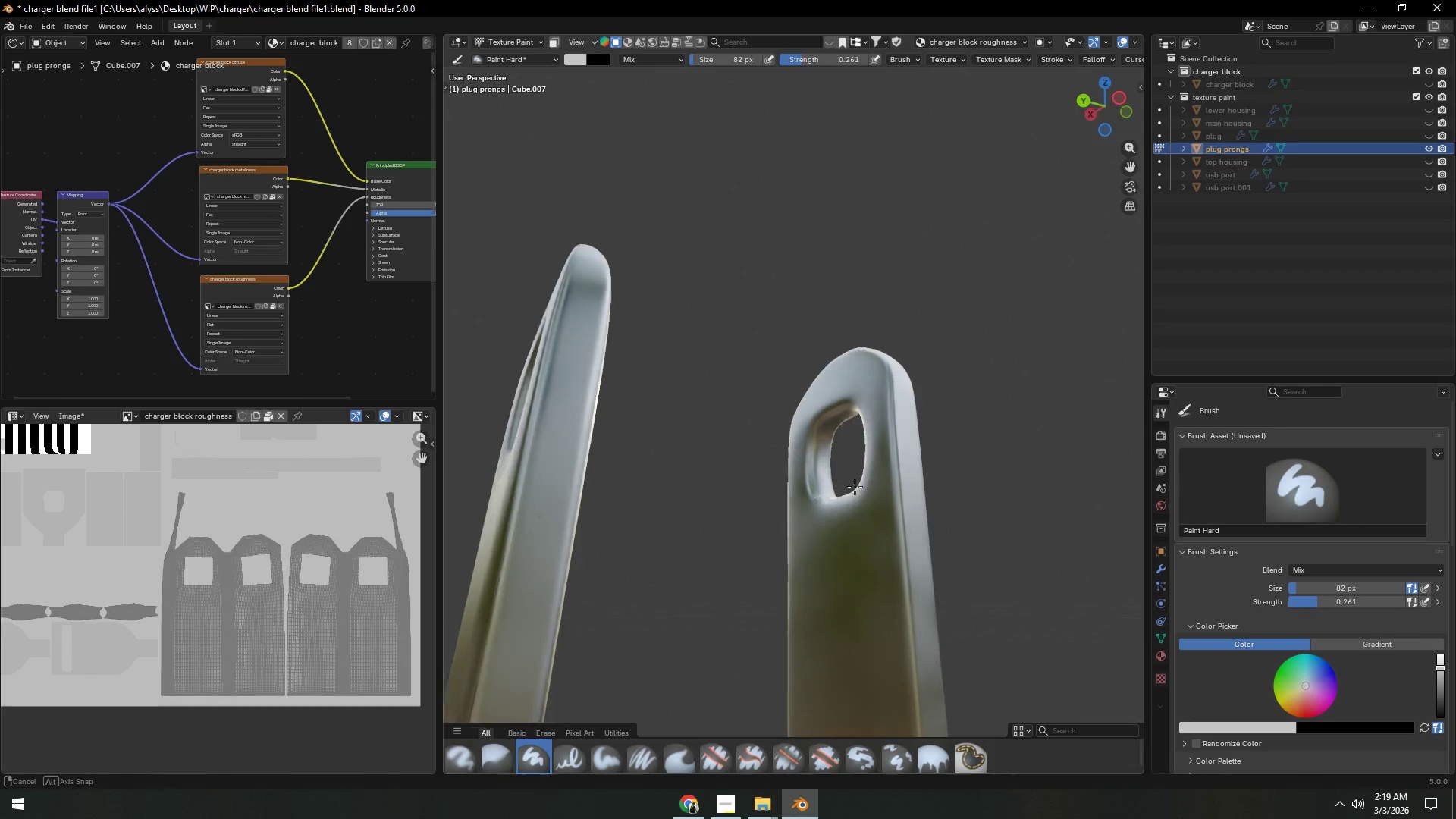 
scroll: coordinate [874, 470], scroll_direction: up, amount: 4.0
 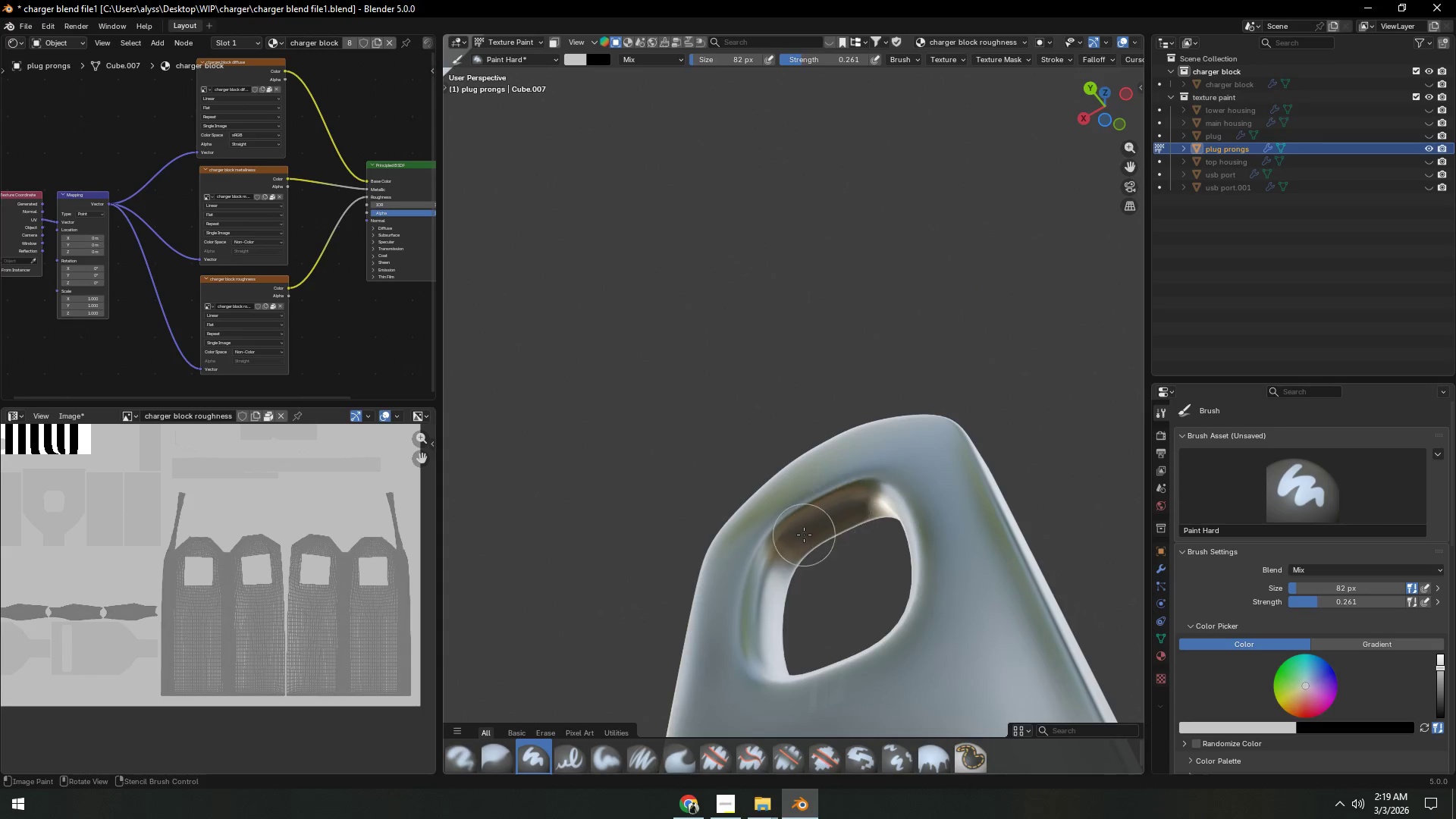 
left_click_drag(start_coordinate=[797, 527], to_coordinate=[874, 495])
 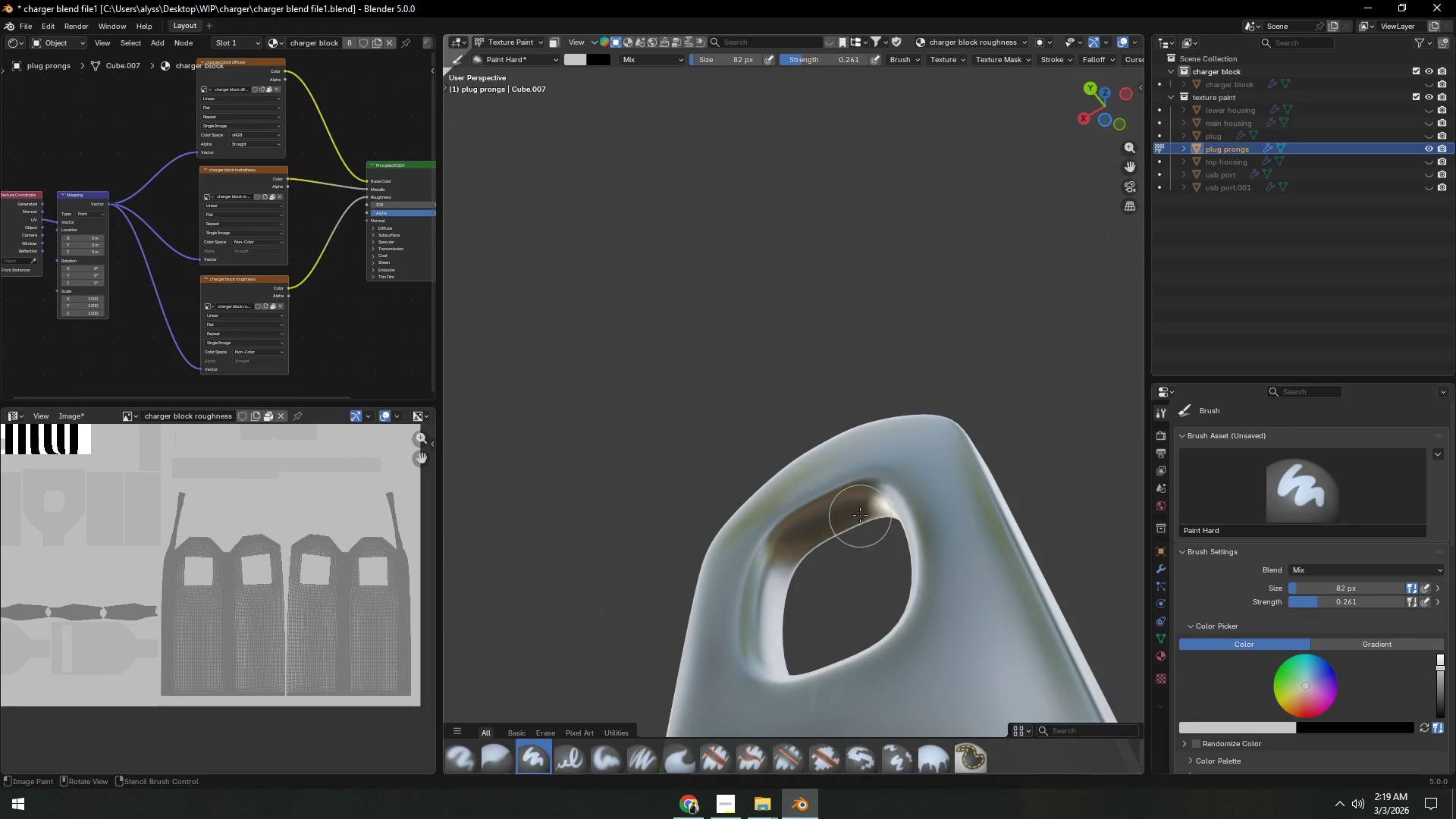 
left_click_drag(start_coordinate=[858, 513], to_coordinate=[808, 586])
 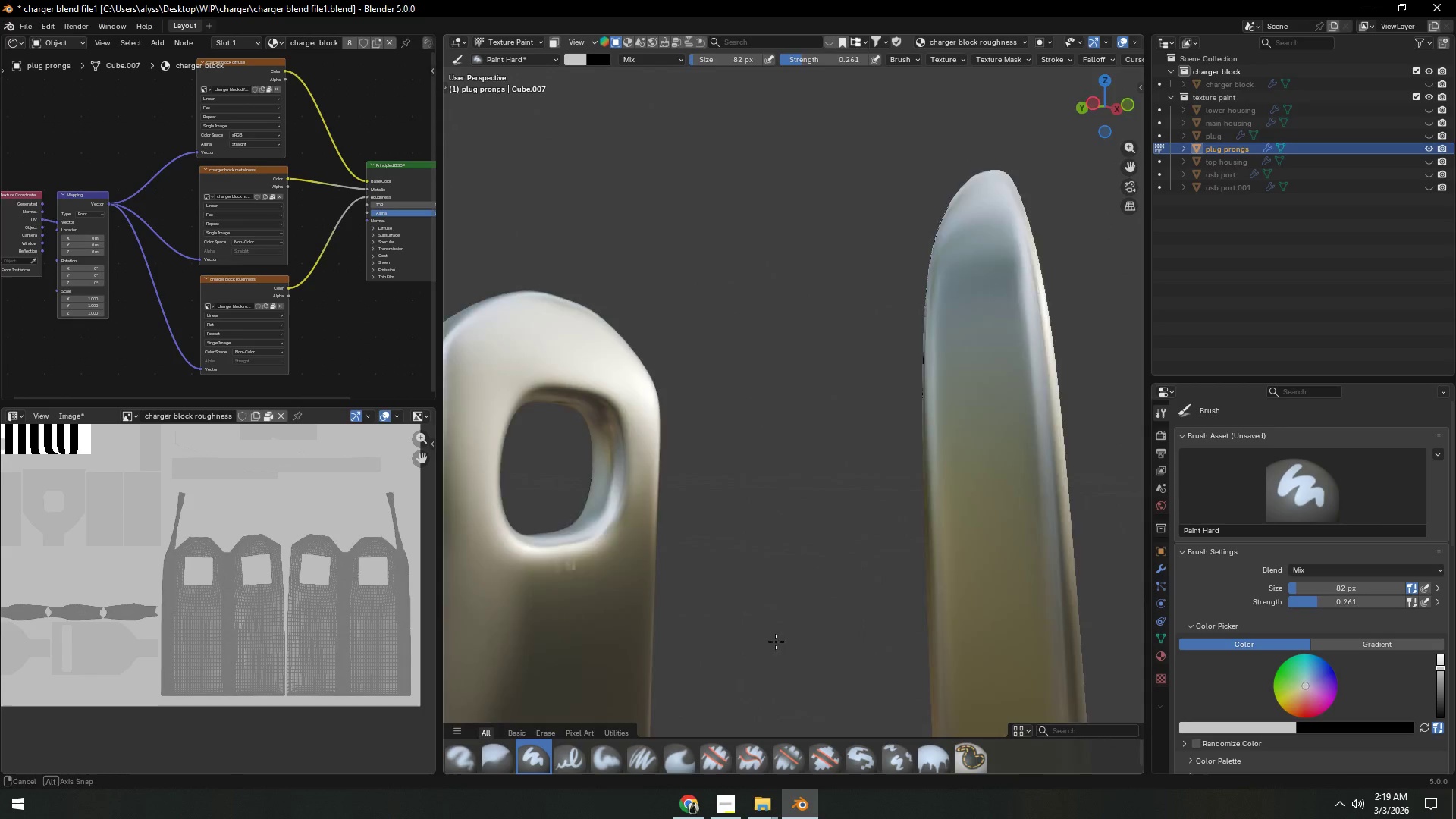 
scroll: coordinate [843, 598], scroll_direction: down, amount: 4.0
 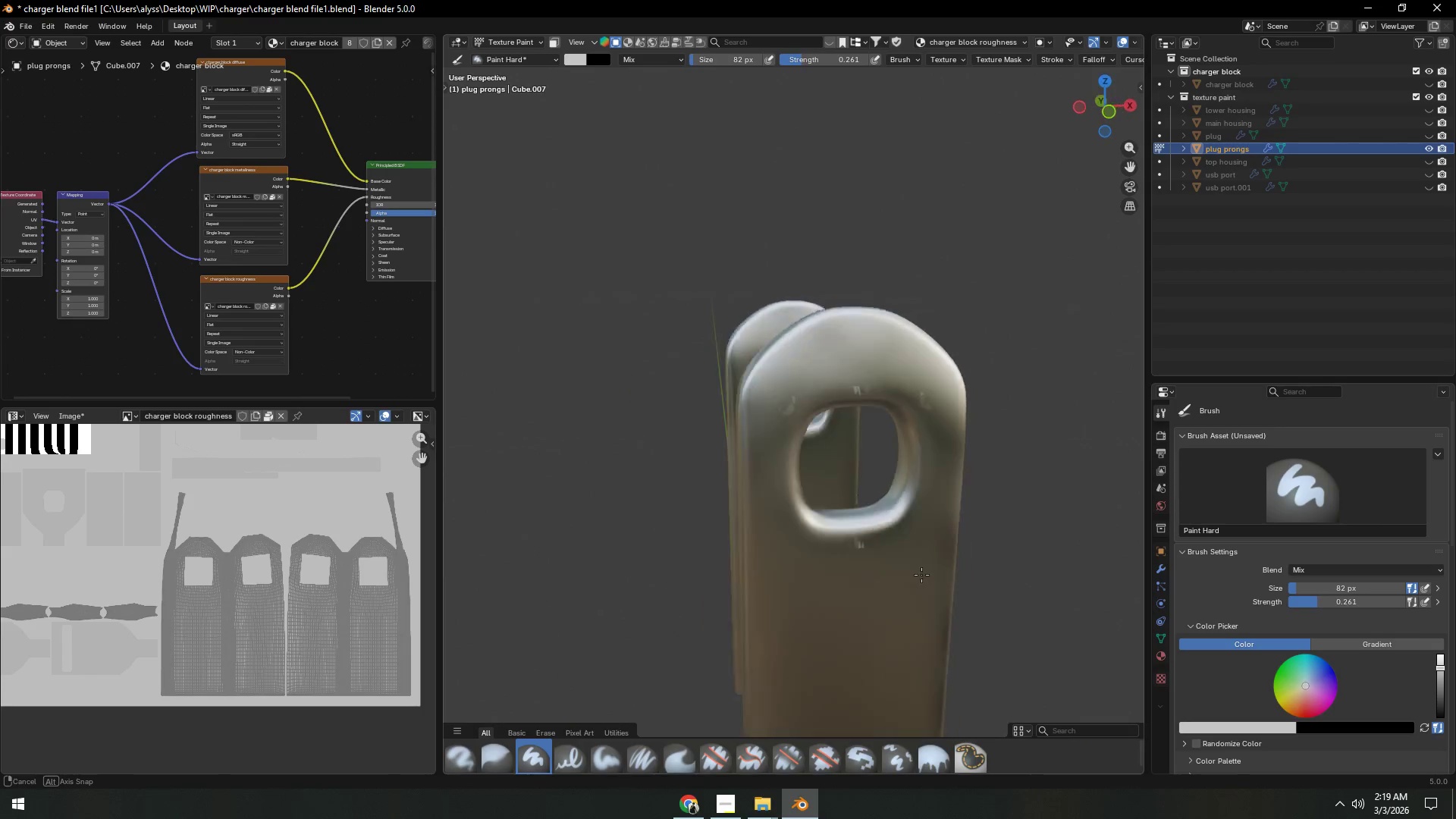 
scroll: coordinate [893, 570], scroll_direction: up, amount: 3.0
 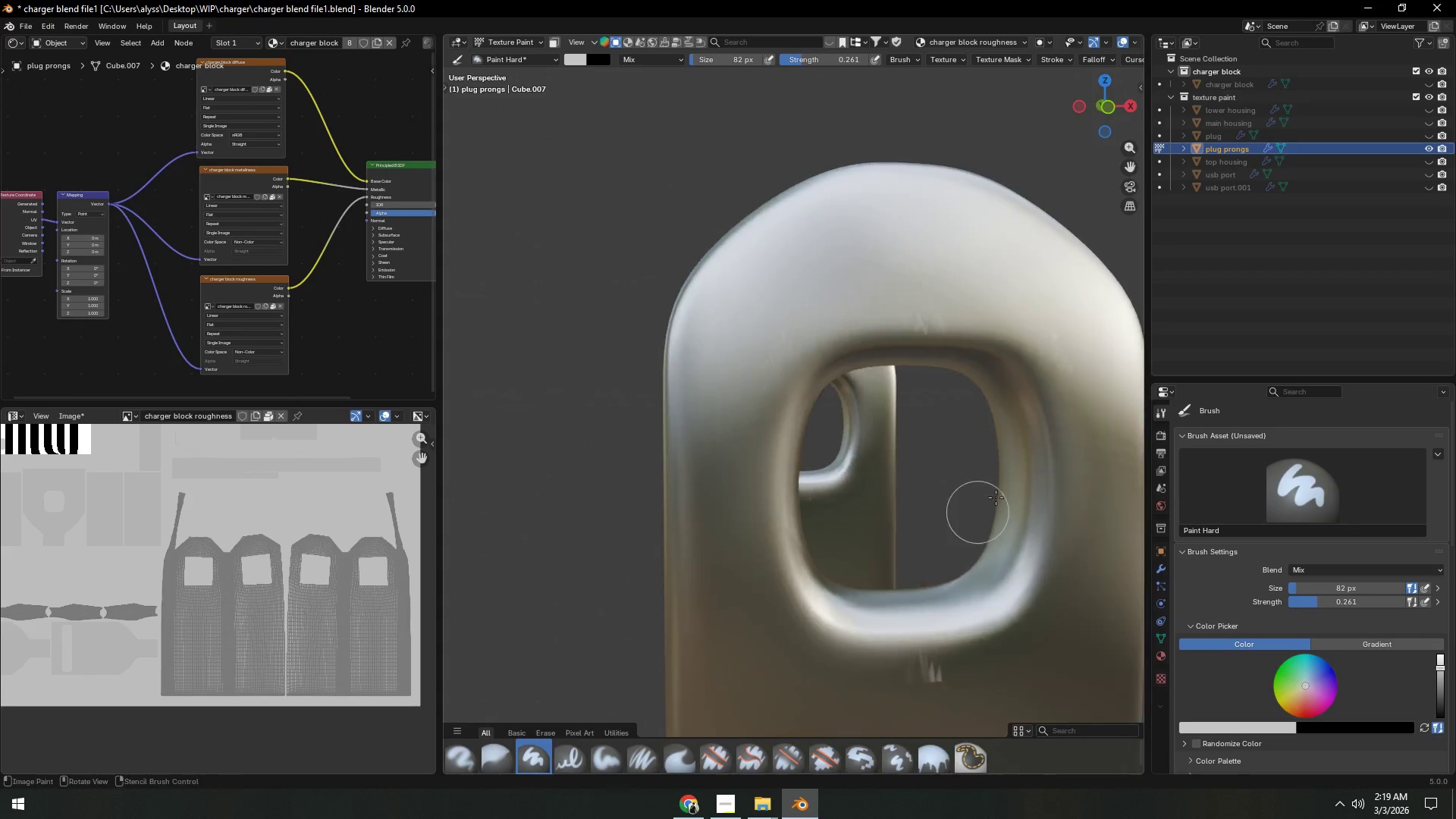 
left_click_drag(start_coordinate=[1027, 466], to_coordinate=[1011, 371])
 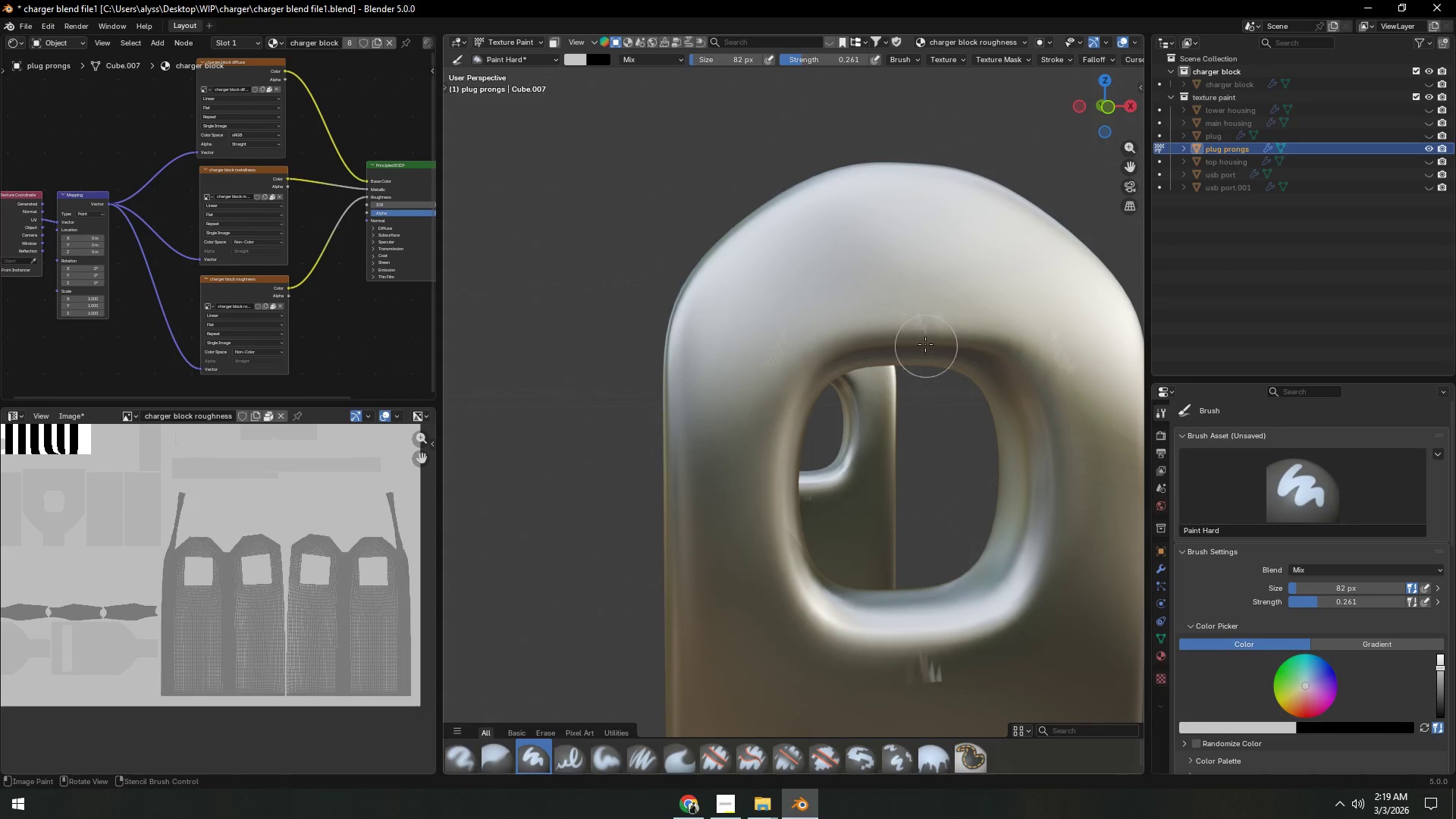 
left_click_drag(start_coordinate=[912, 323], to_coordinate=[959, 322])
 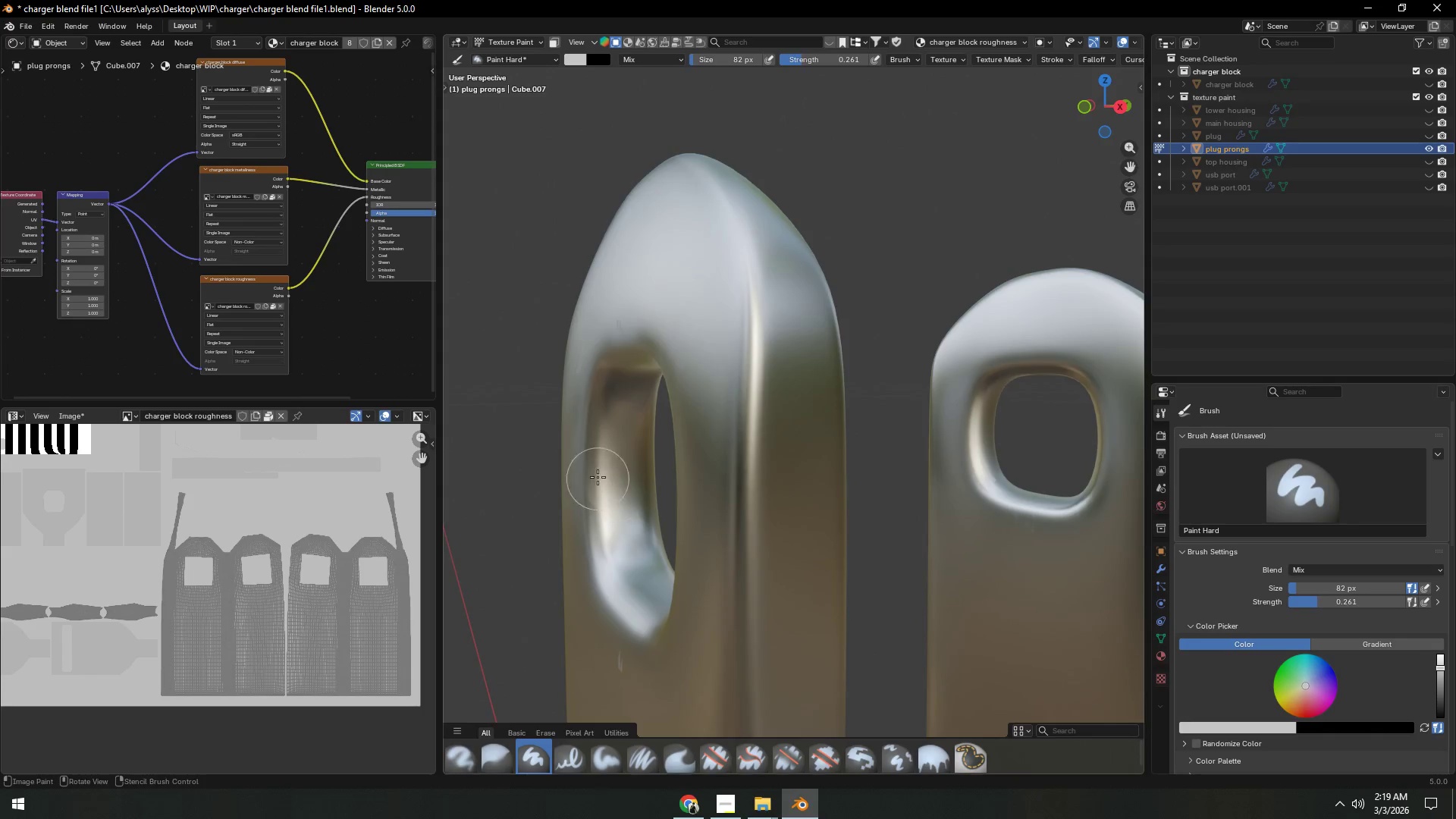 
left_click_drag(start_coordinate=[609, 408], to_coordinate=[623, 541])
 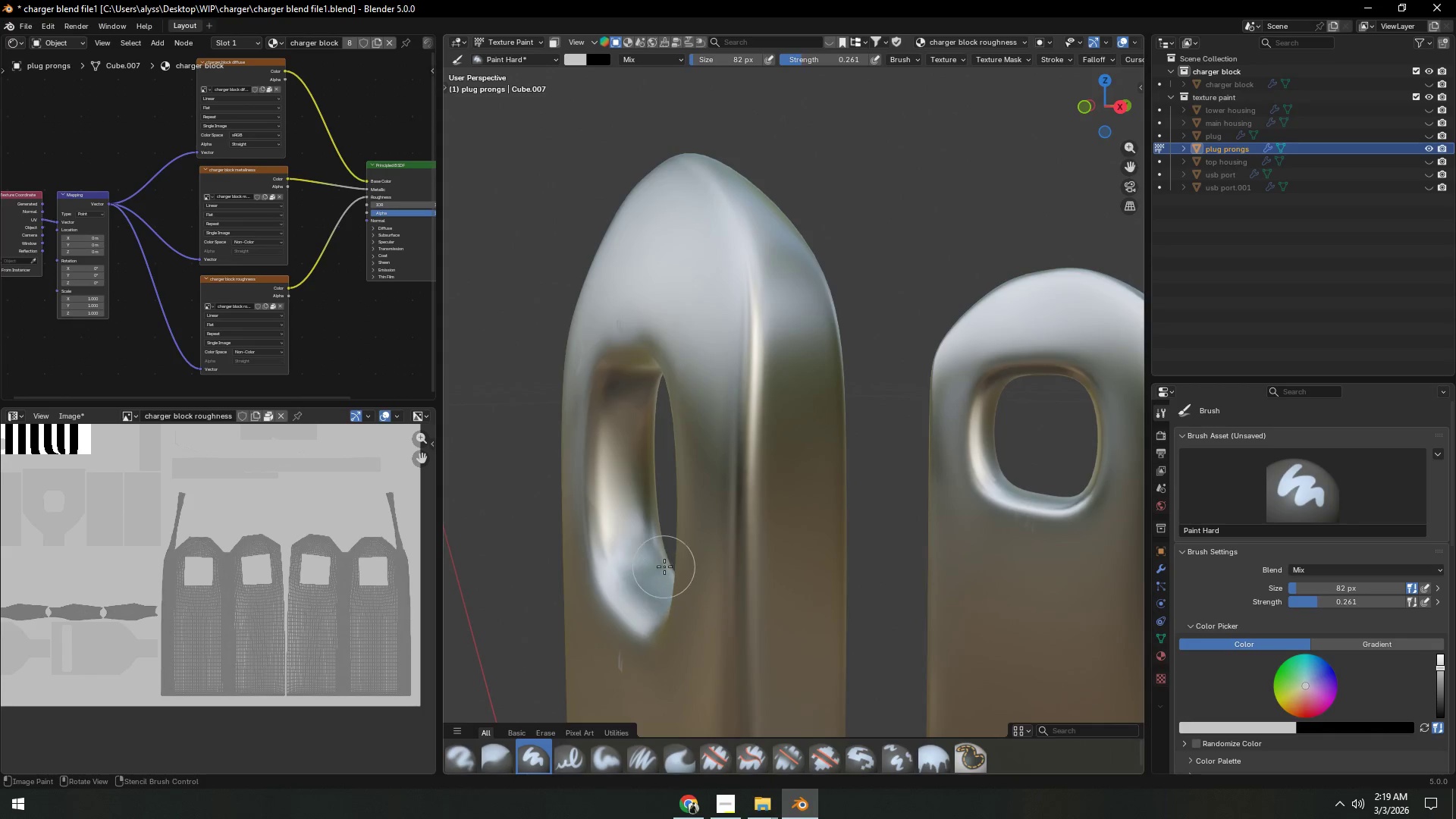 
scroll: coordinate [633, 557], scroll_direction: down, amount: 14.0
 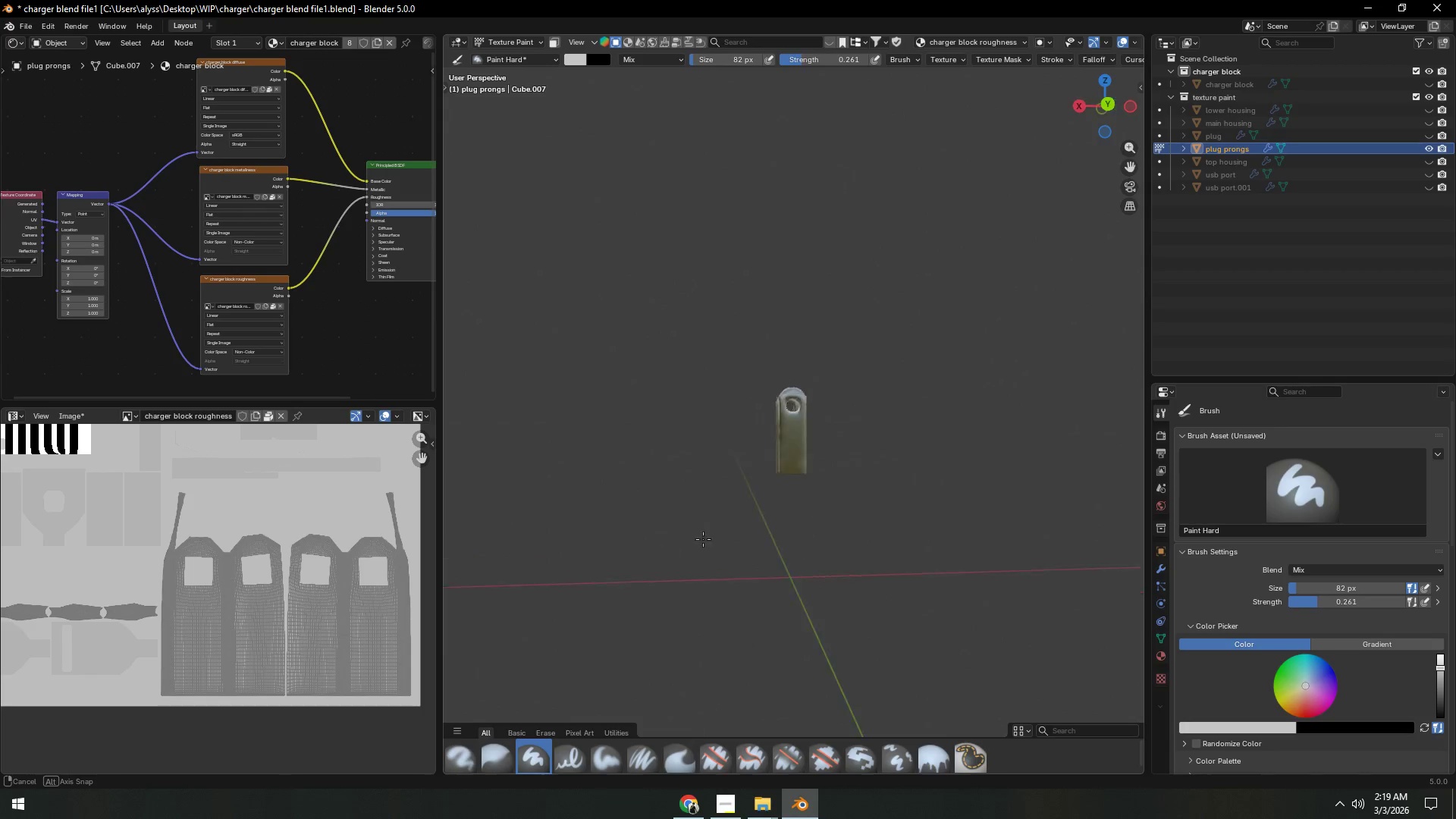 
scroll: coordinate [777, 551], scroll_direction: up, amount: 8.0
 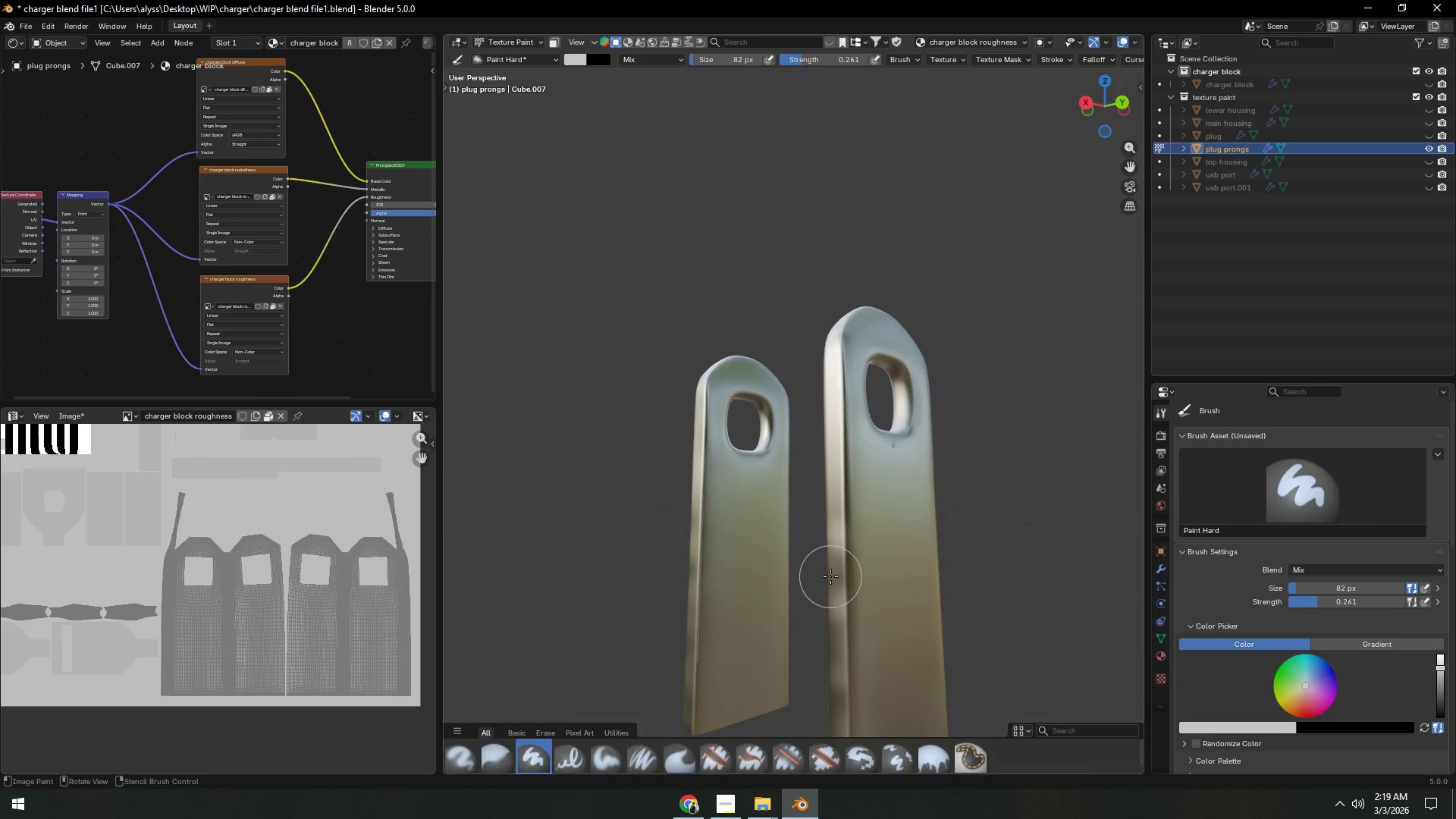 
scroll: coordinate [832, 572], scroll_direction: down, amount: 7.0
 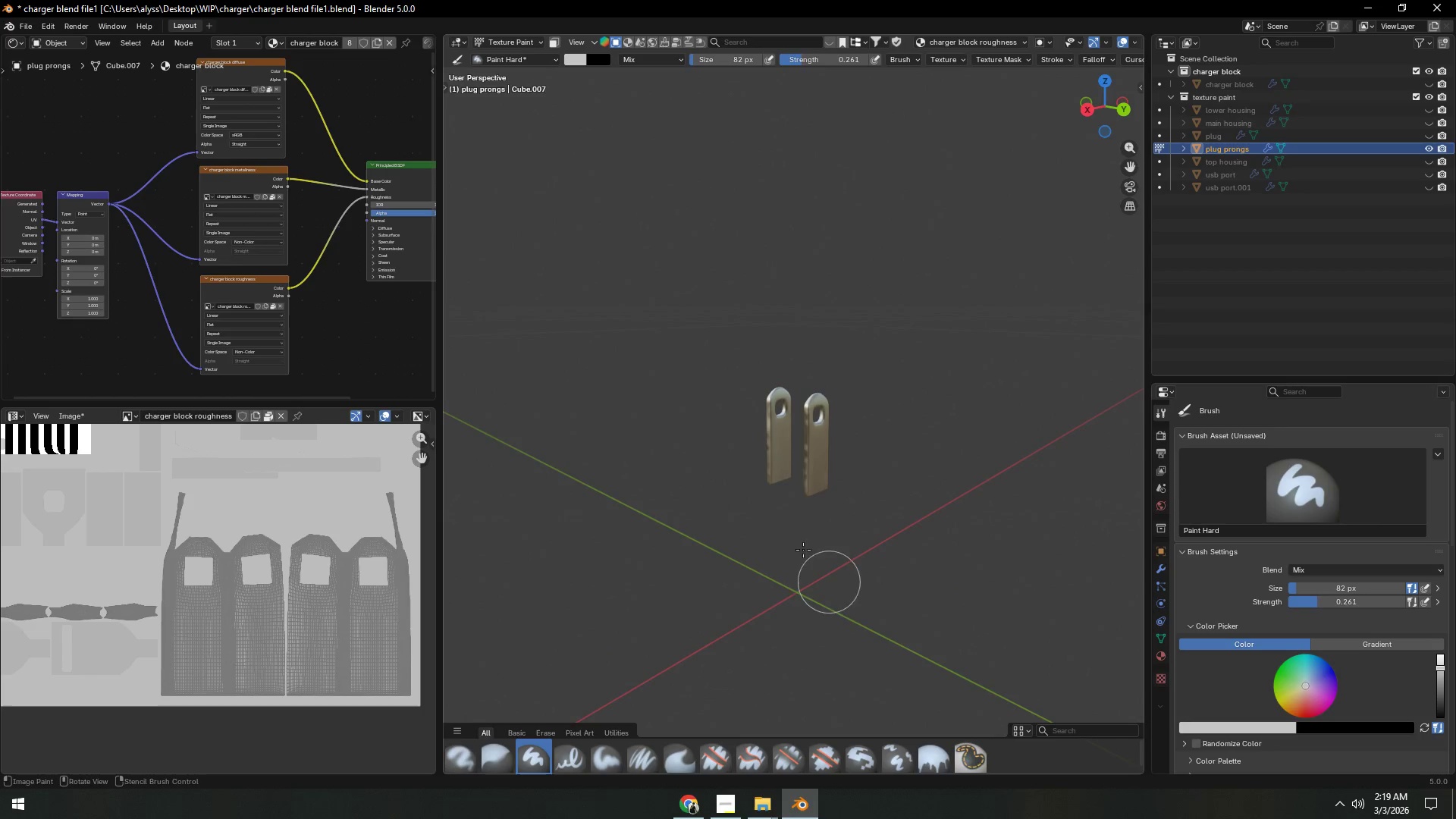 
key(F)
 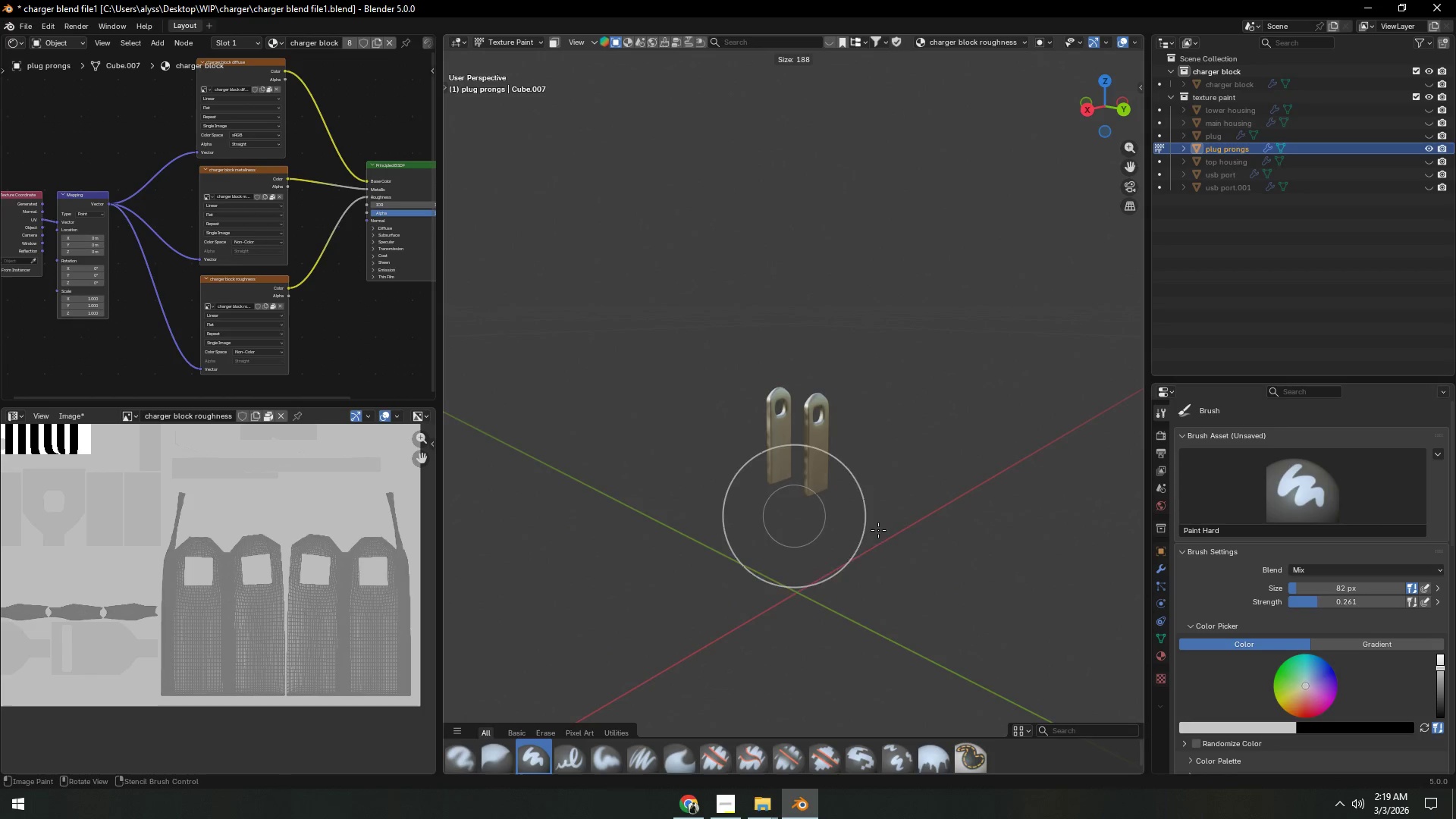 
left_click([903, 530])
 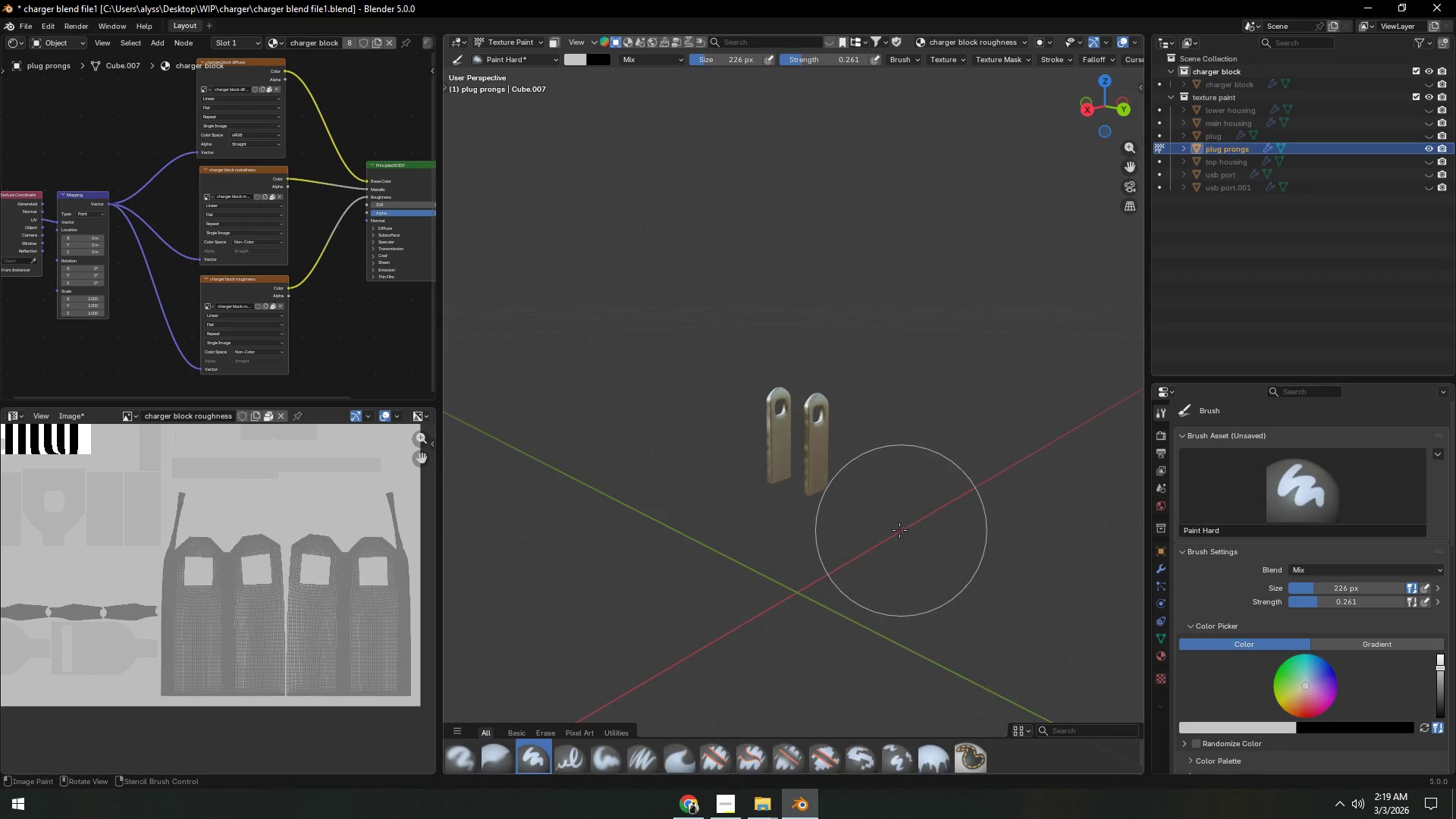 
scroll: coordinate [882, 532], scroll_direction: up, amount: 4.0
 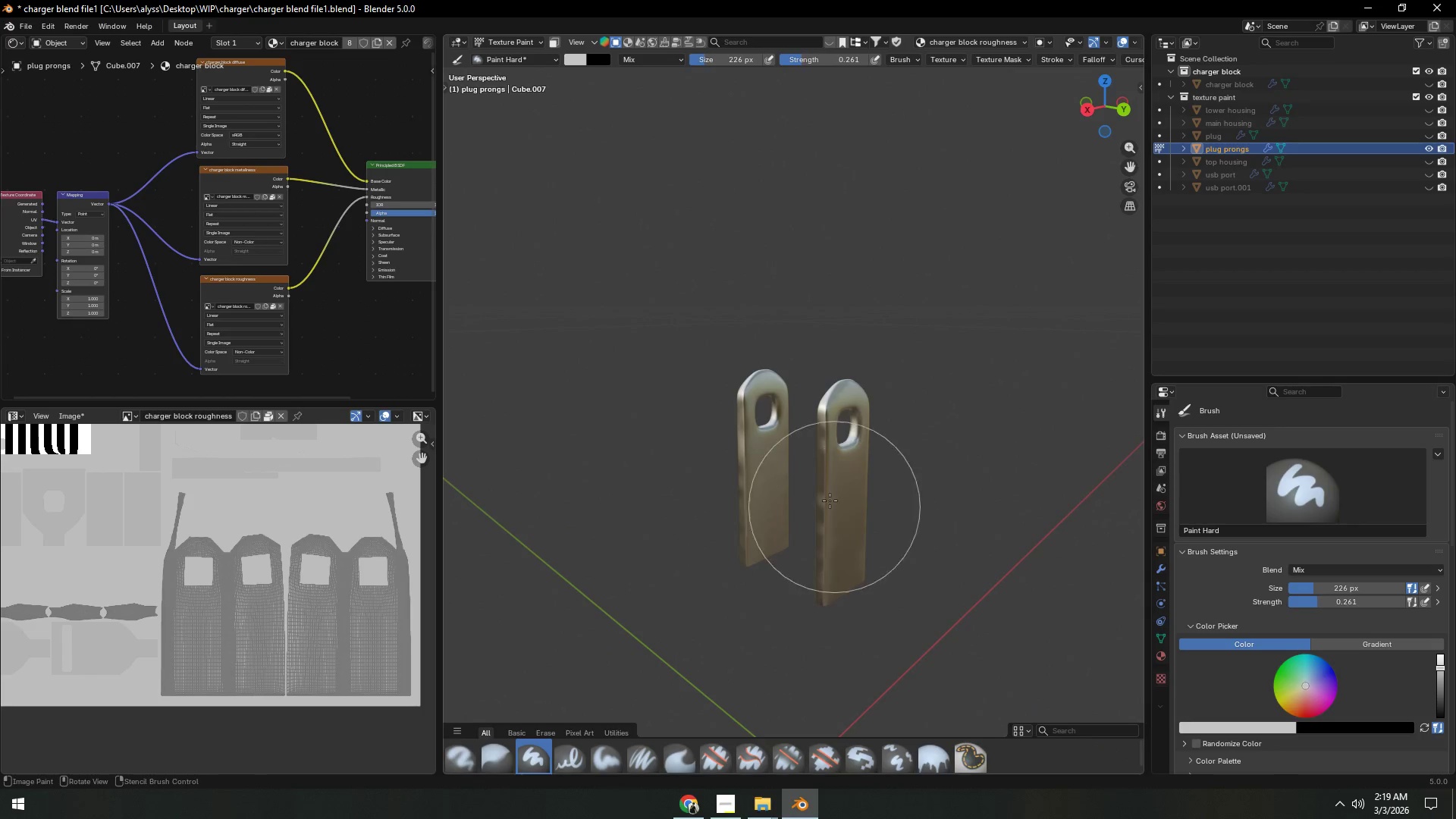 
left_click_drag(start_coordinate=[817, 447], to_coordinate=[830, 619])
 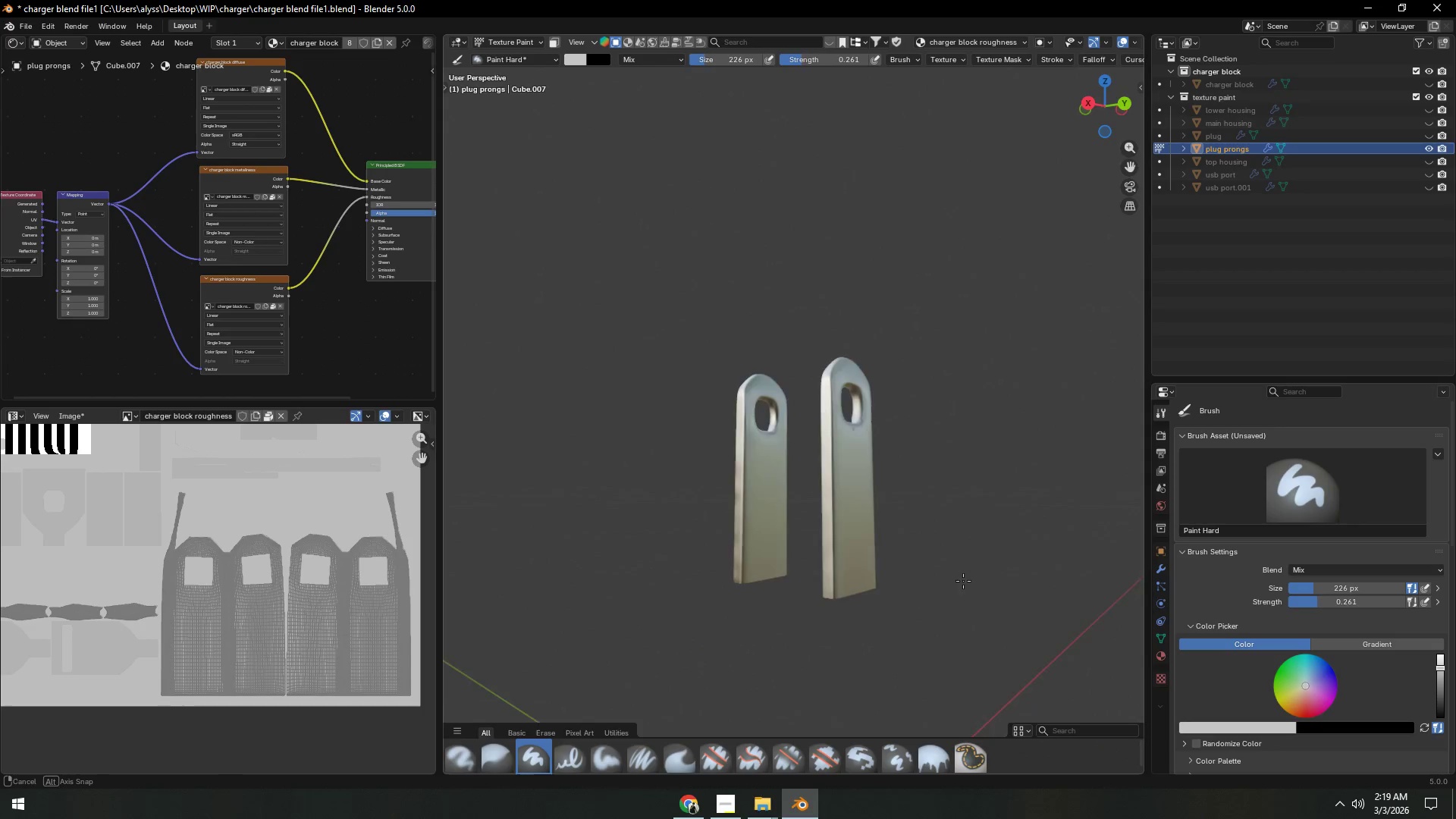 
key(F)
 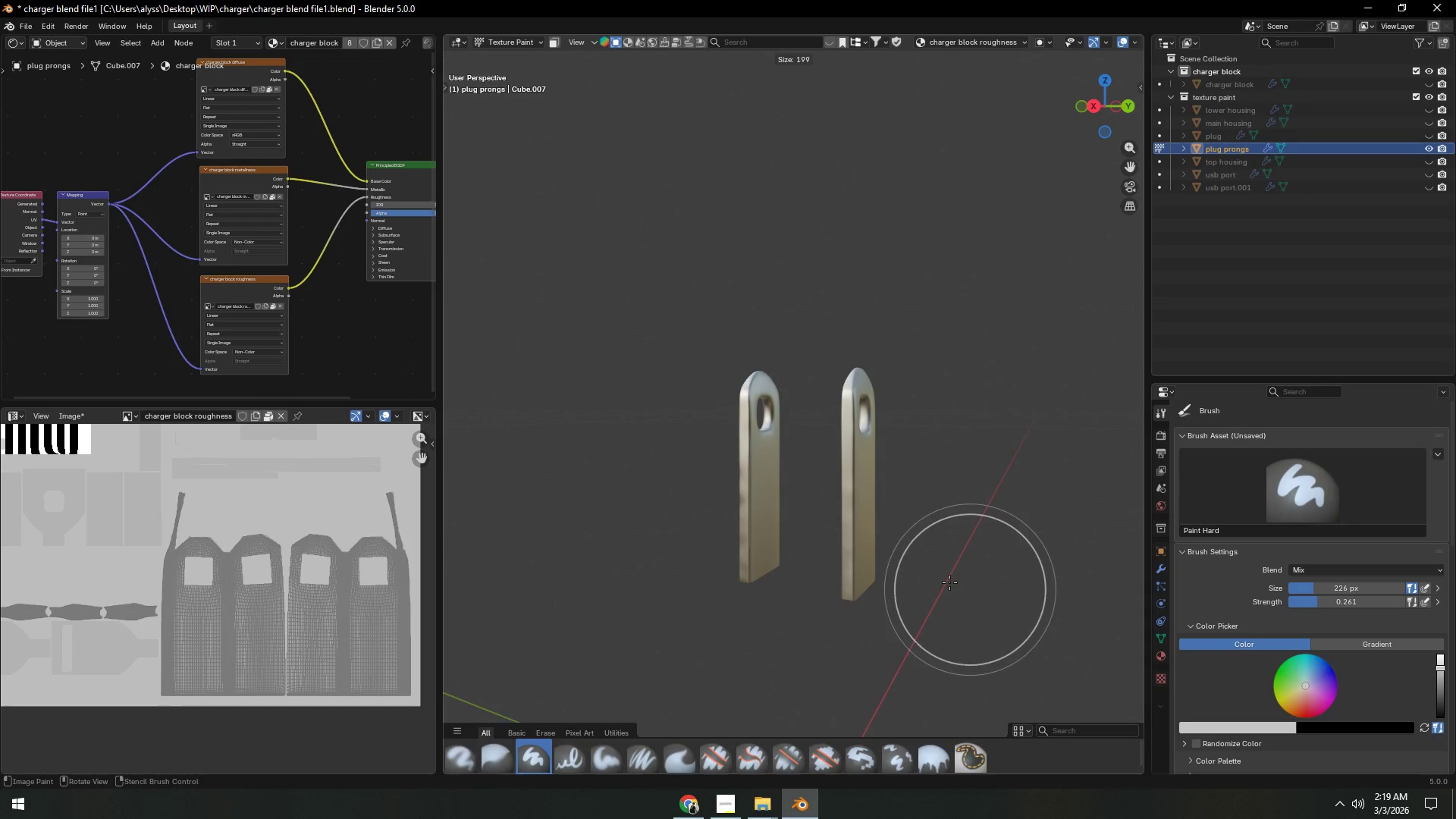 
left_click([949, 582])
 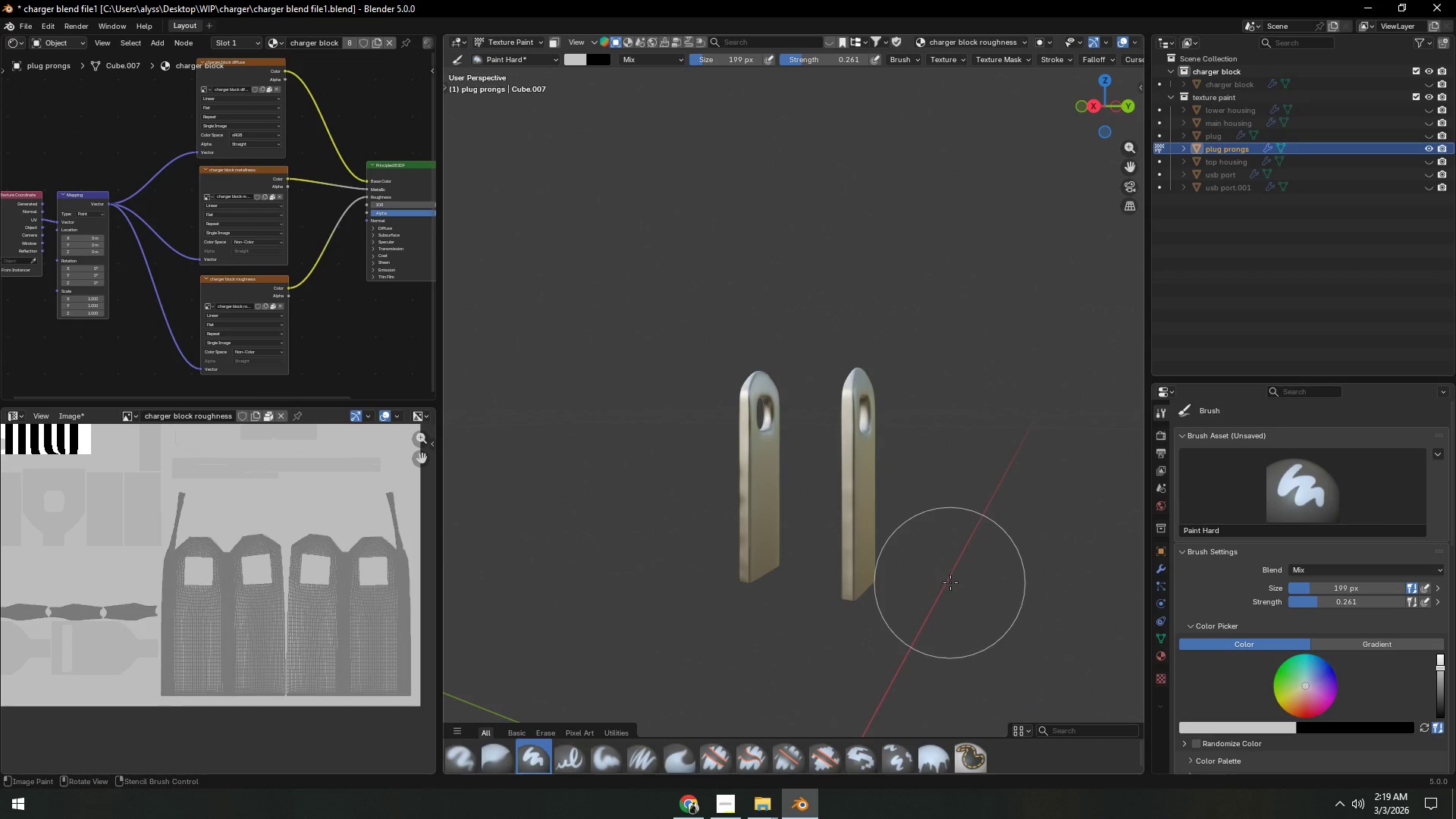 
key(Control+ControlLeft)
 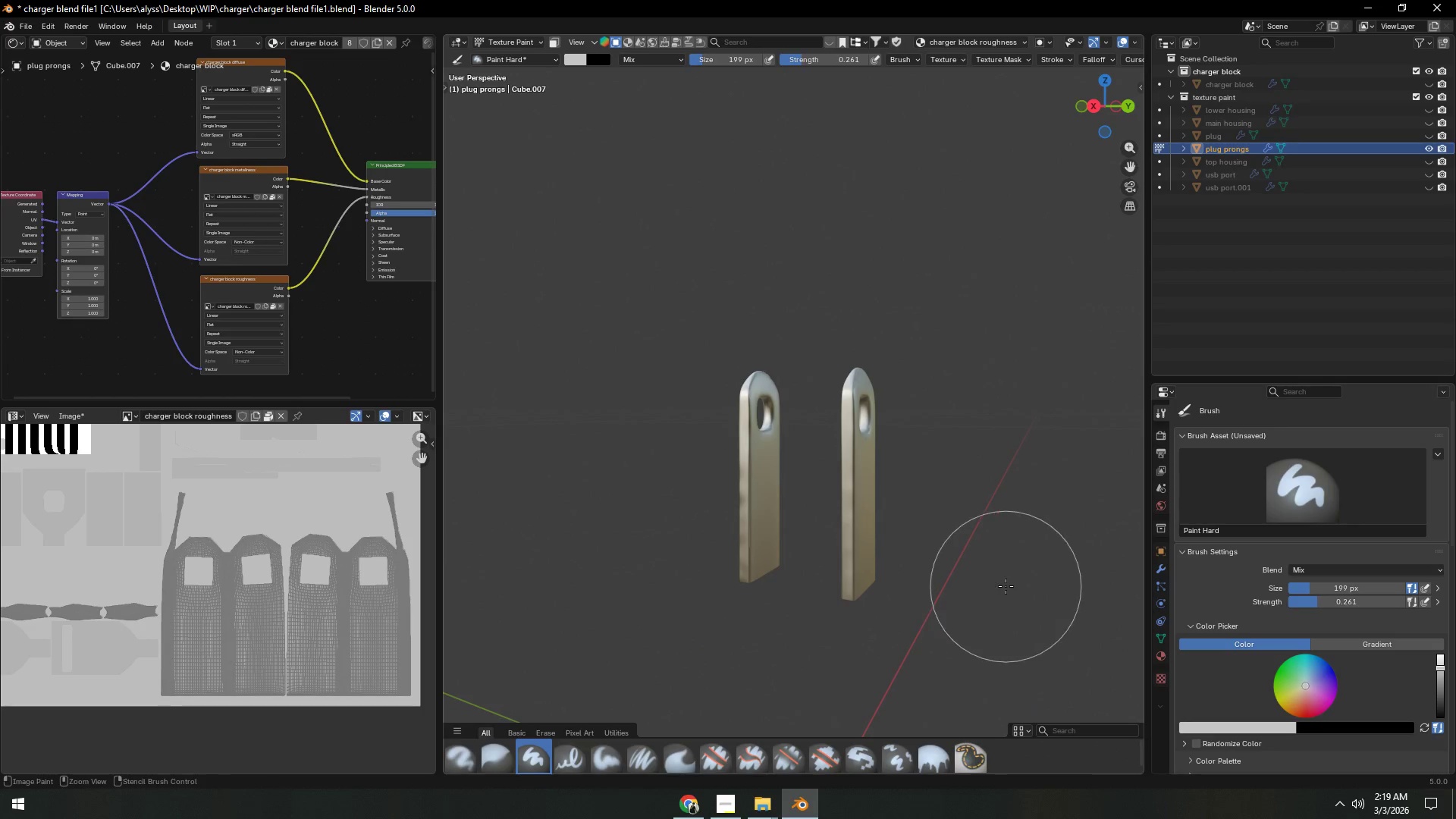 
key(Control+Z)
 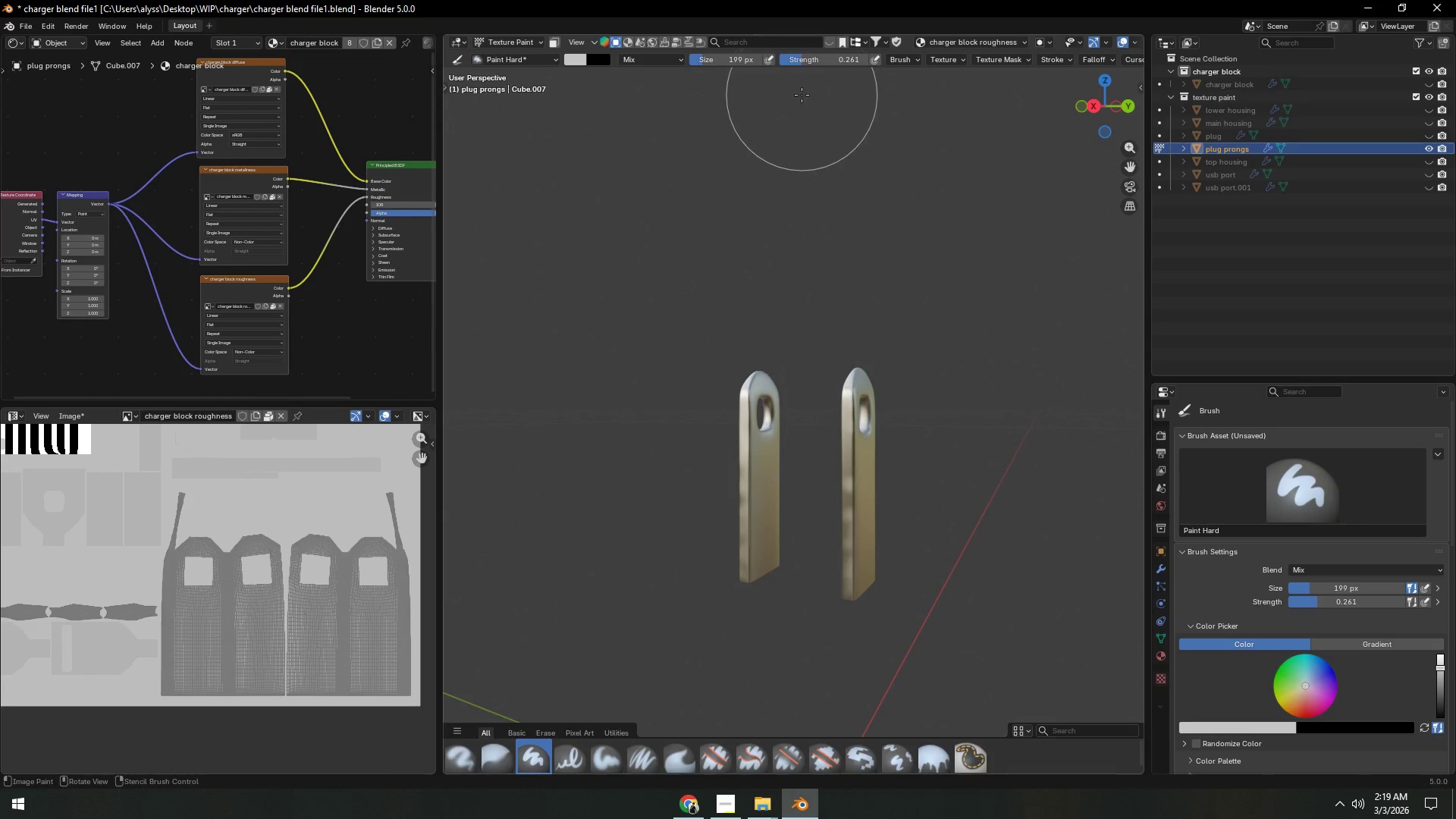 
wait(6.69)
 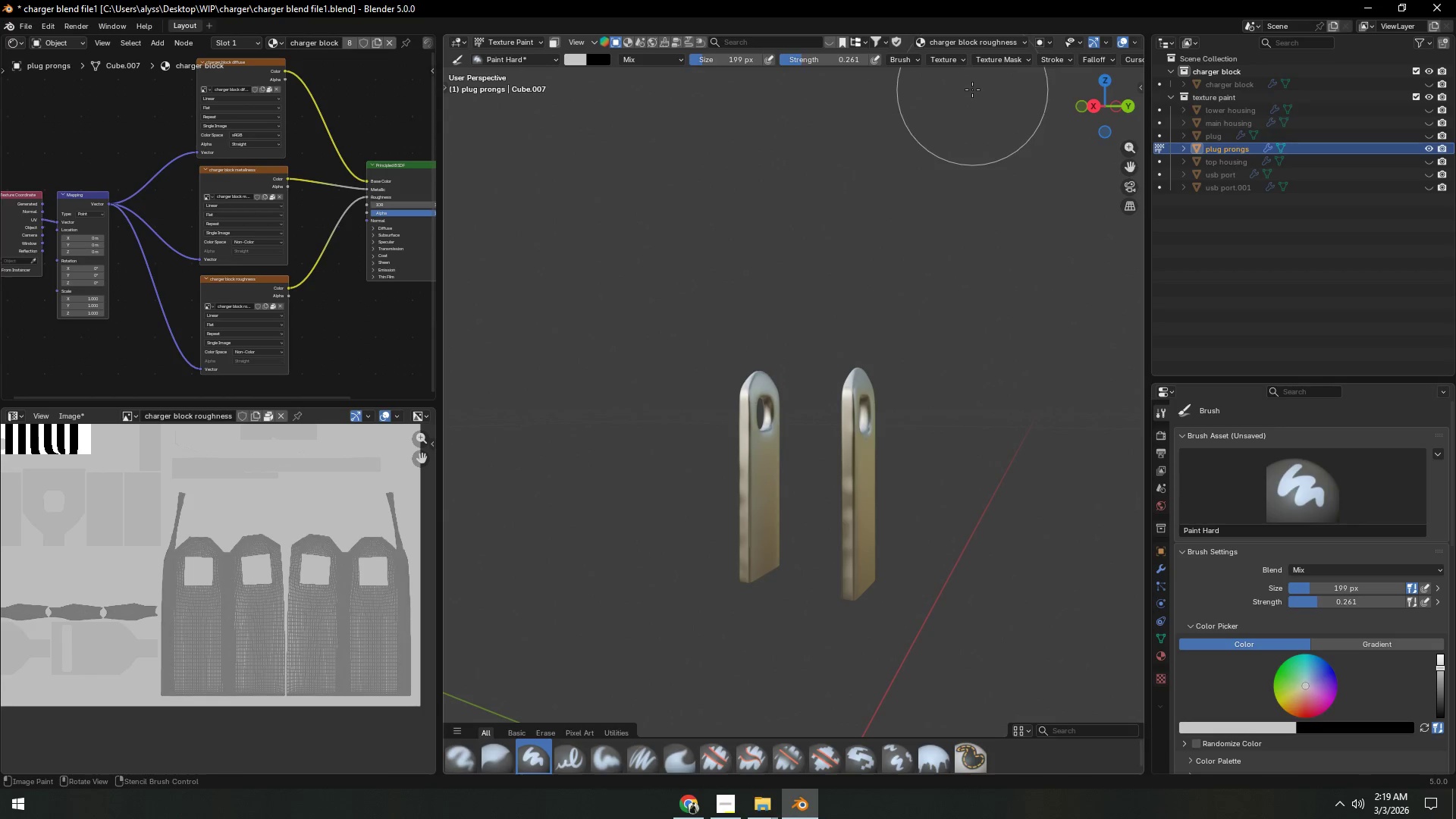 
left_click_drag(start_coordinate=[814, 59], to_coordinate=[799, 543])
 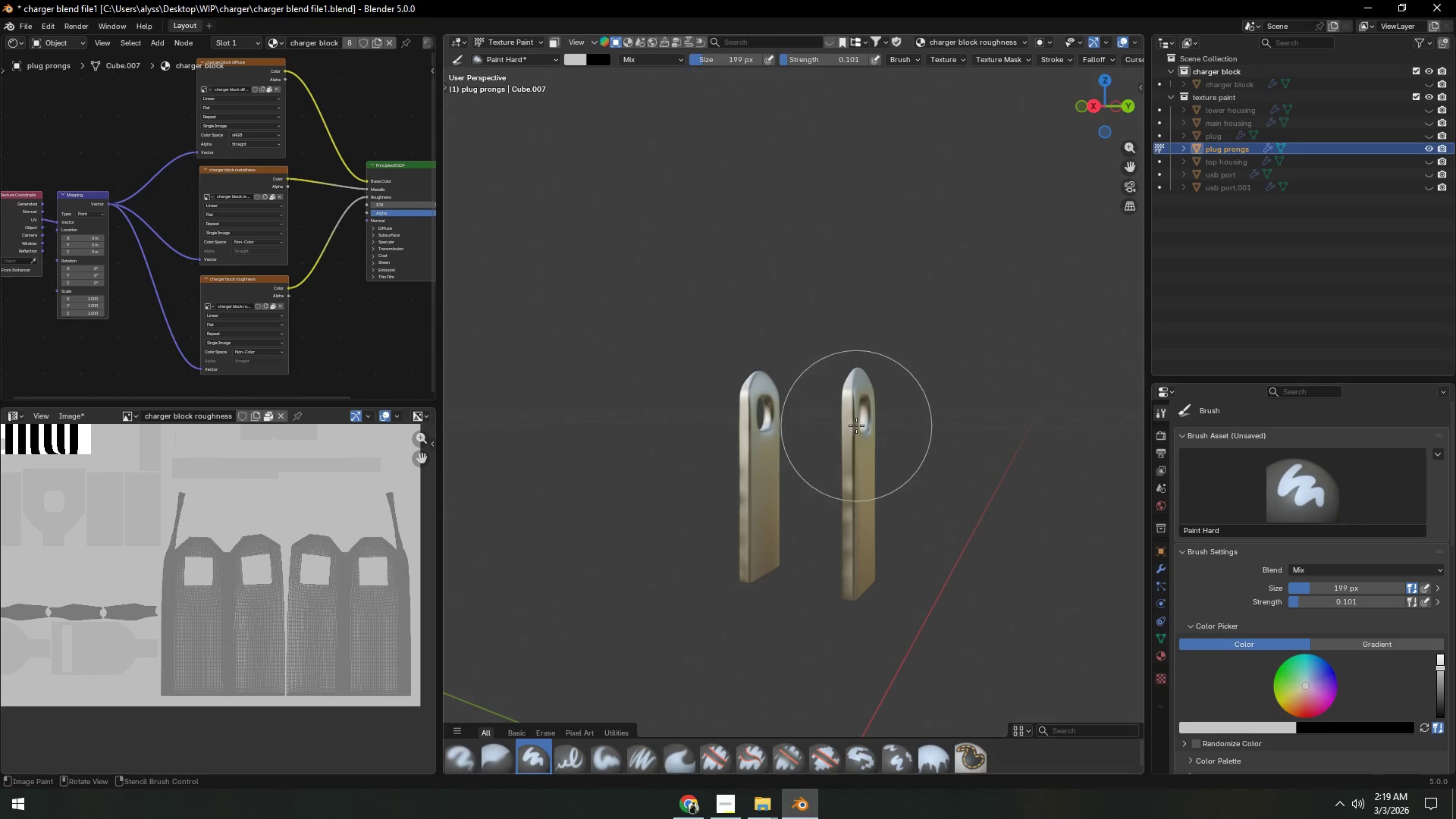 
left_click([859, 425])
 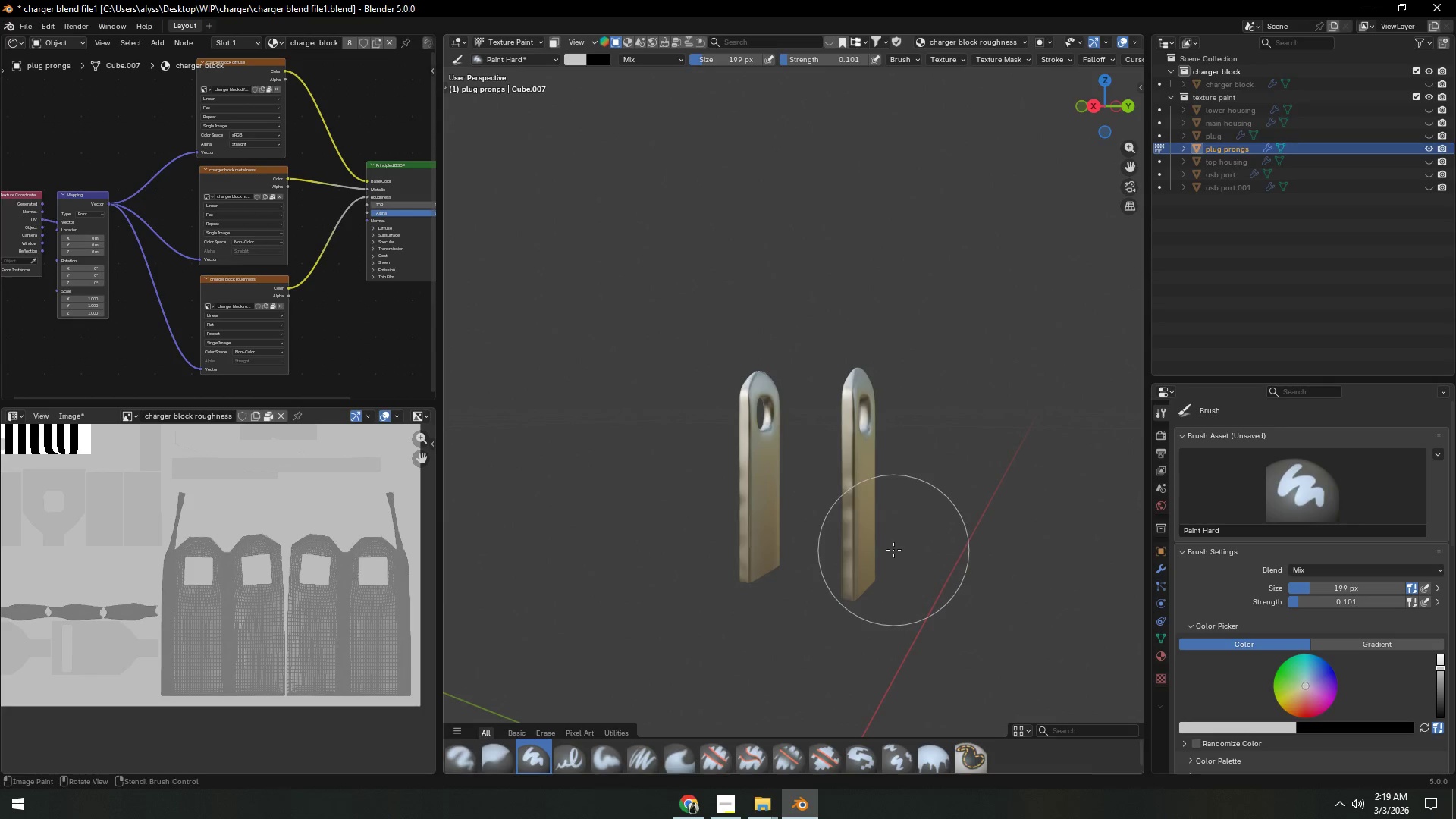 
left_click([868, 554])
 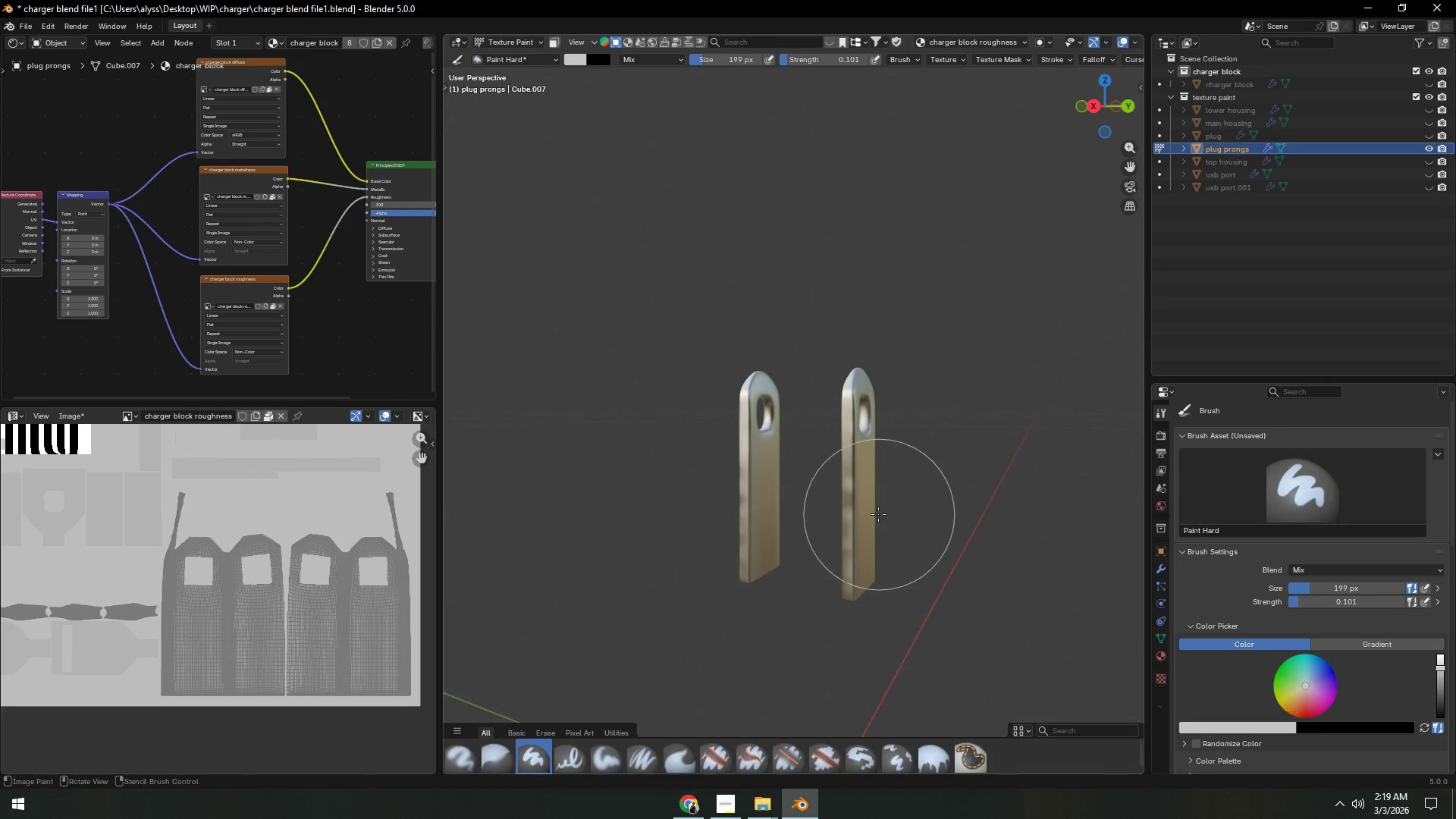 
left_click([845, 497])
 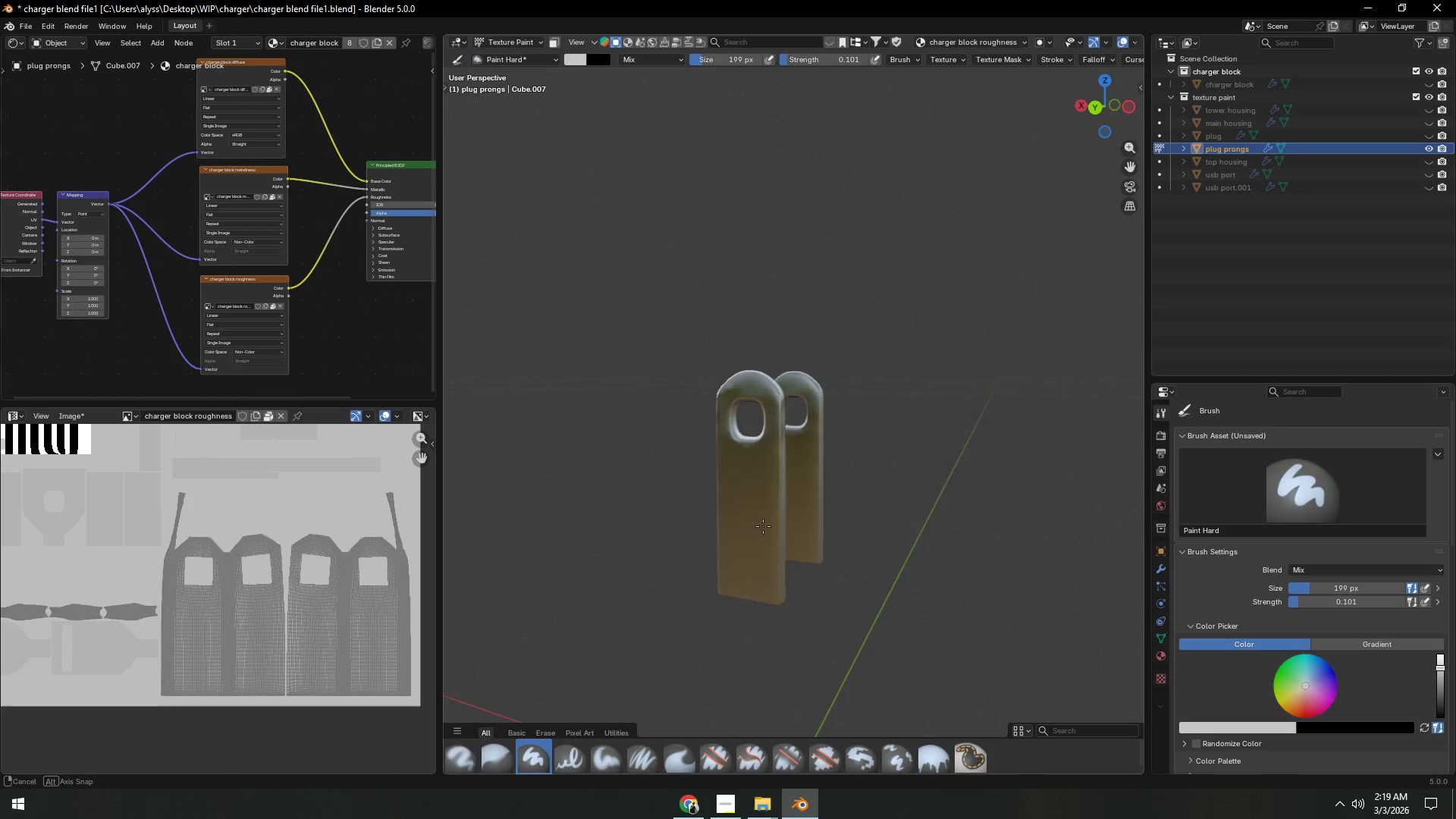 
left_click([824, 467])
 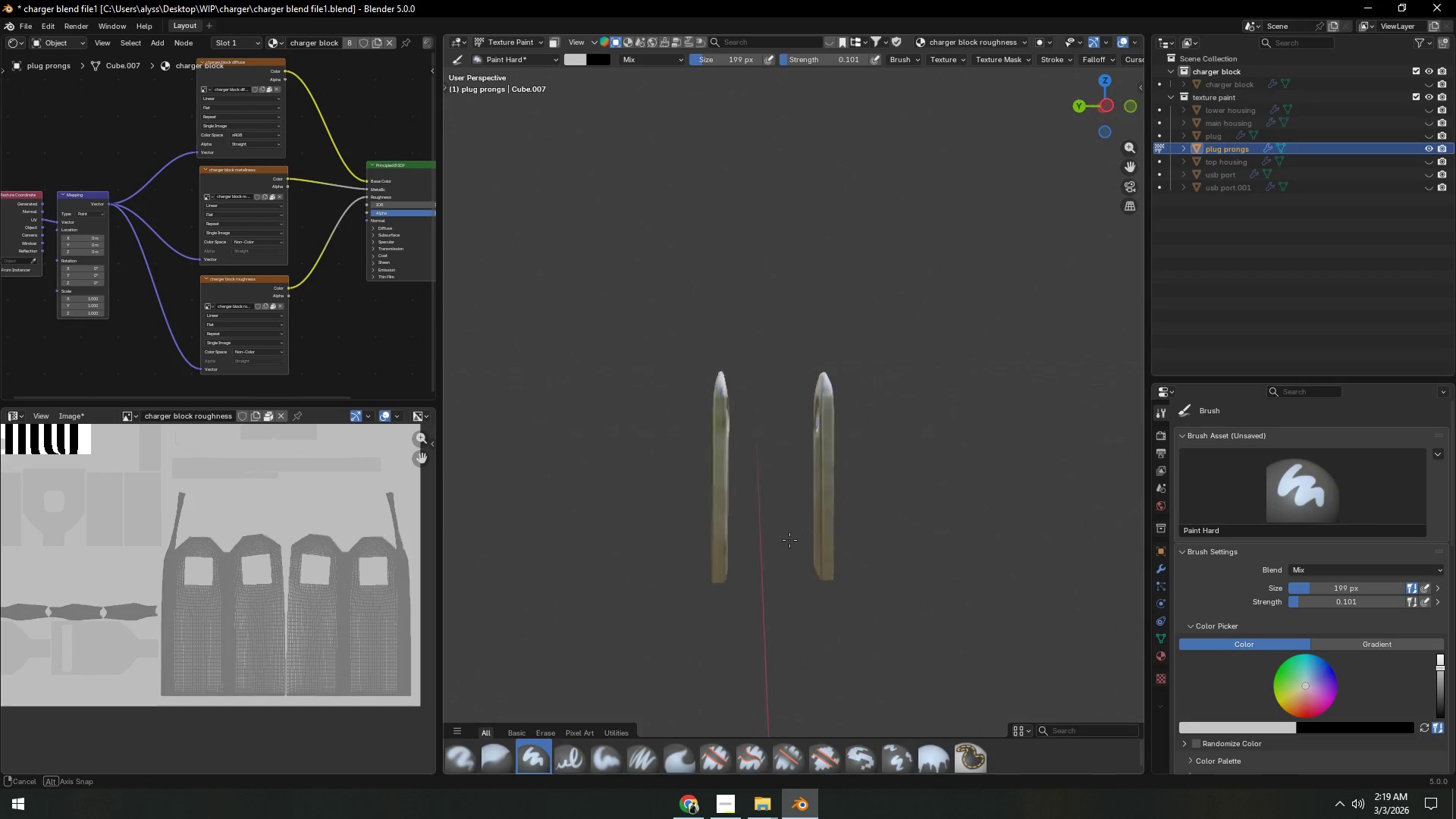 
left_click([726, 537])
 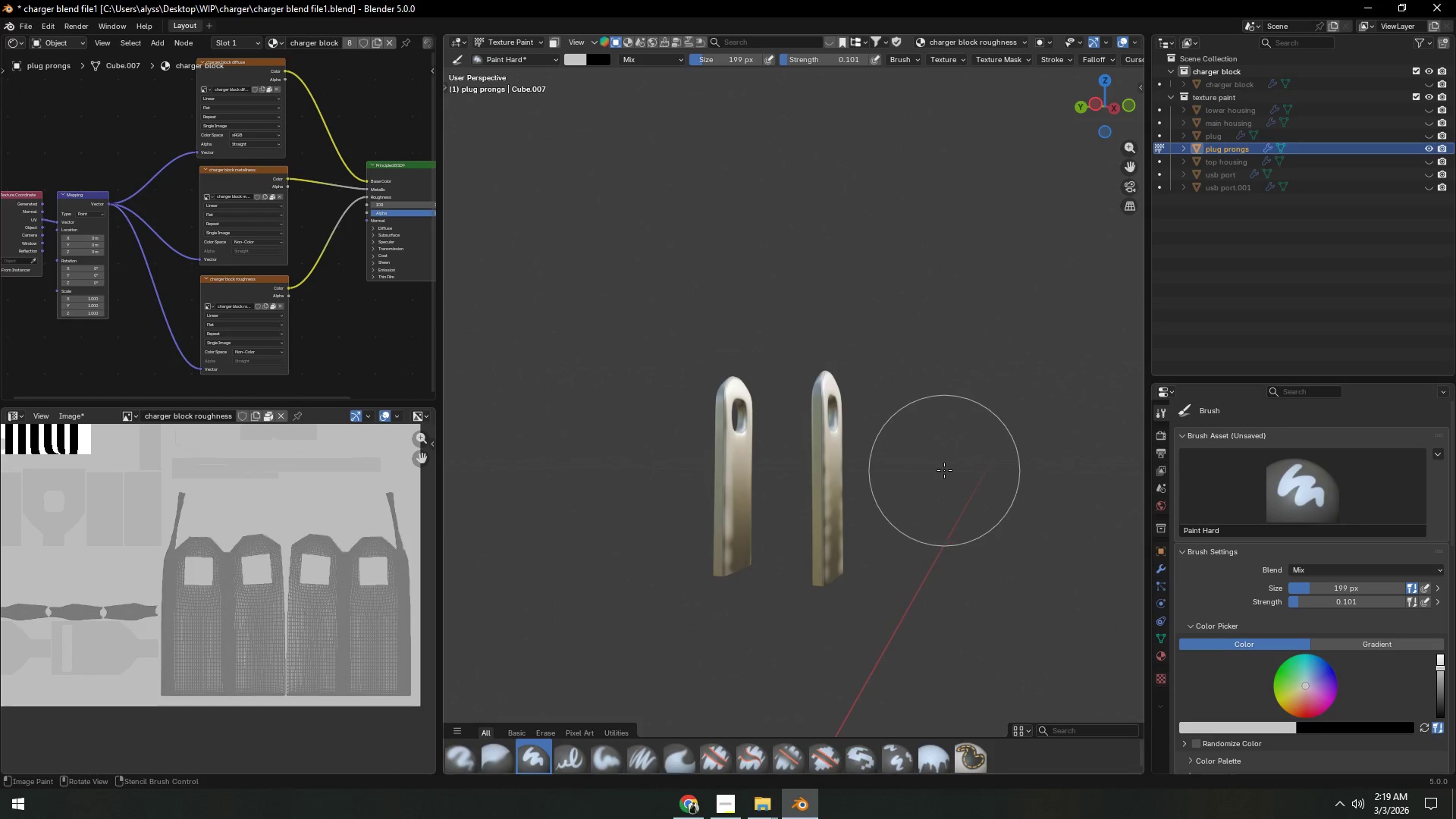 
scroll: coordinate [767, 506], scroll_direction: down, amount: 4.0
 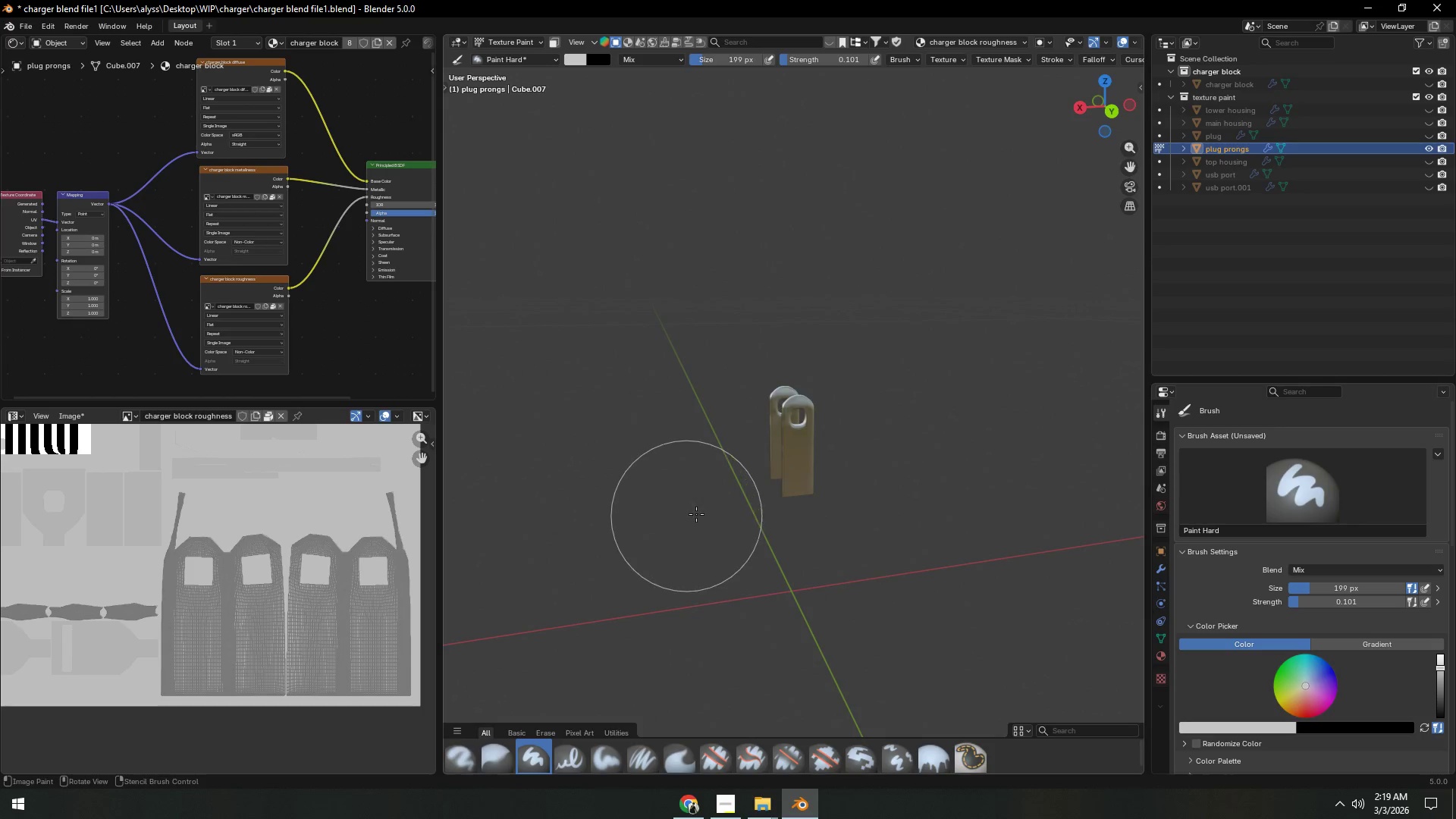 
left_click([839, 448])
 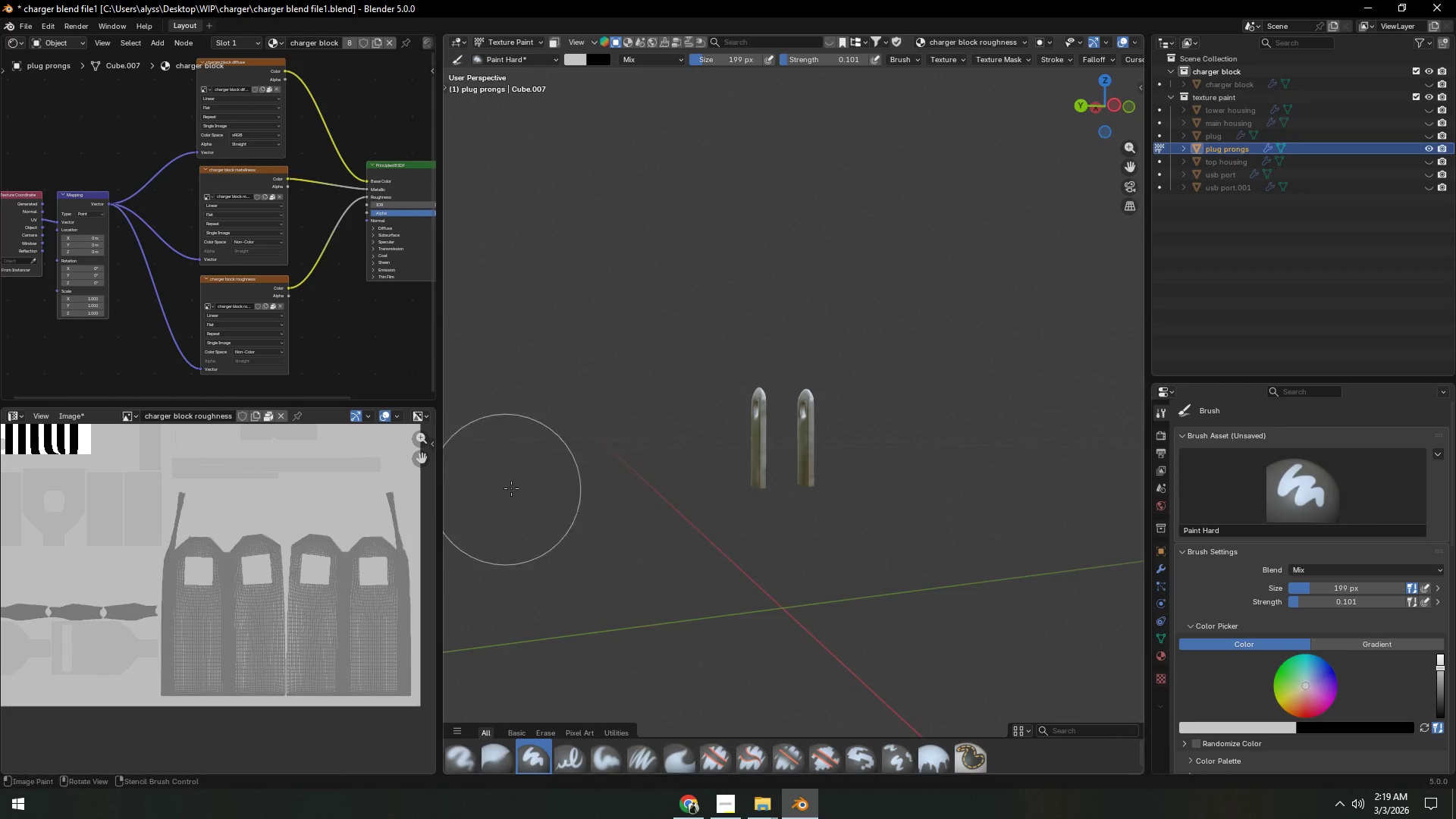 
scroll: coordinate [806, 480], scroll_direction: up, amount: 4.0
 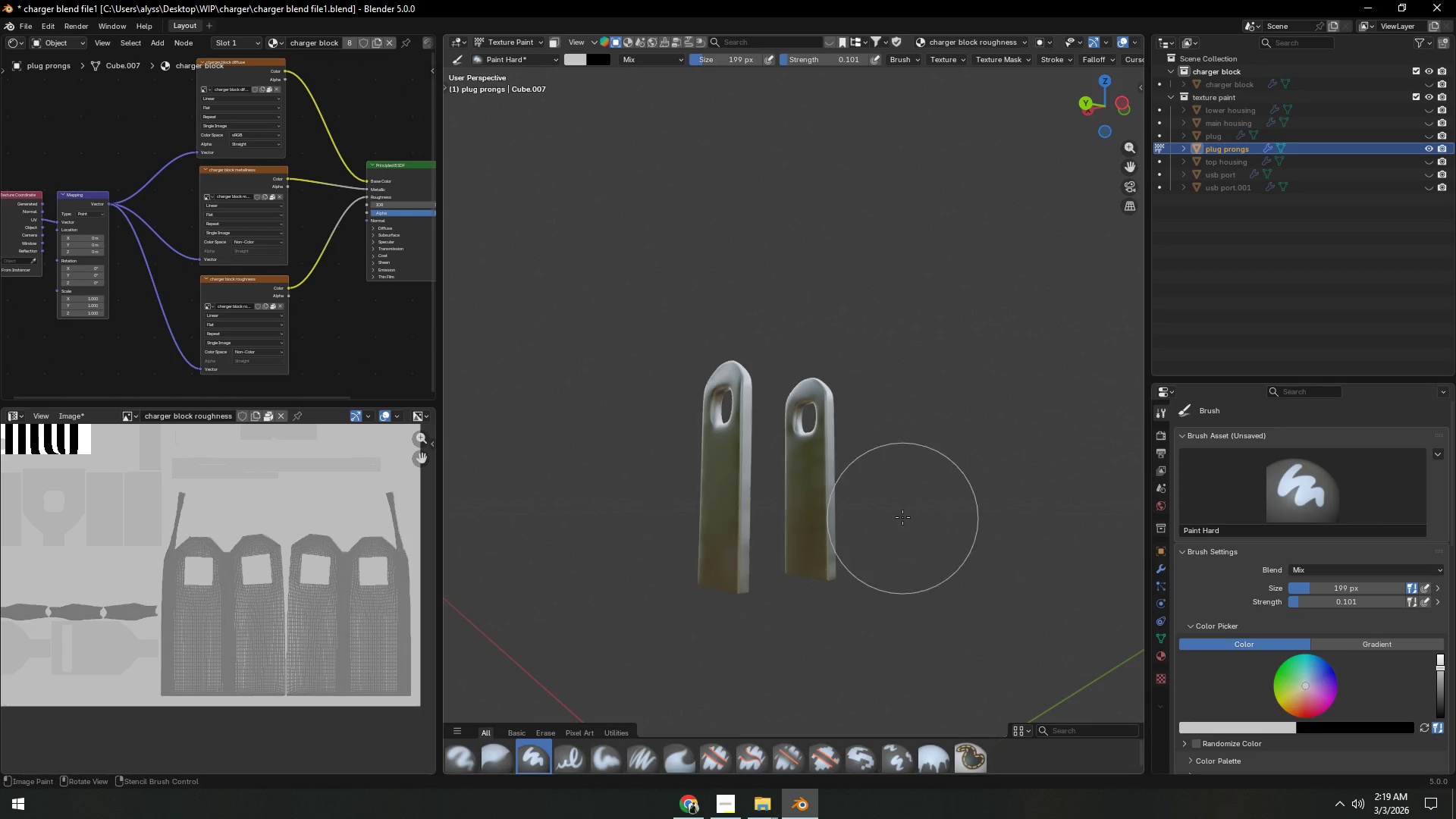 
left_click([733, 591])
 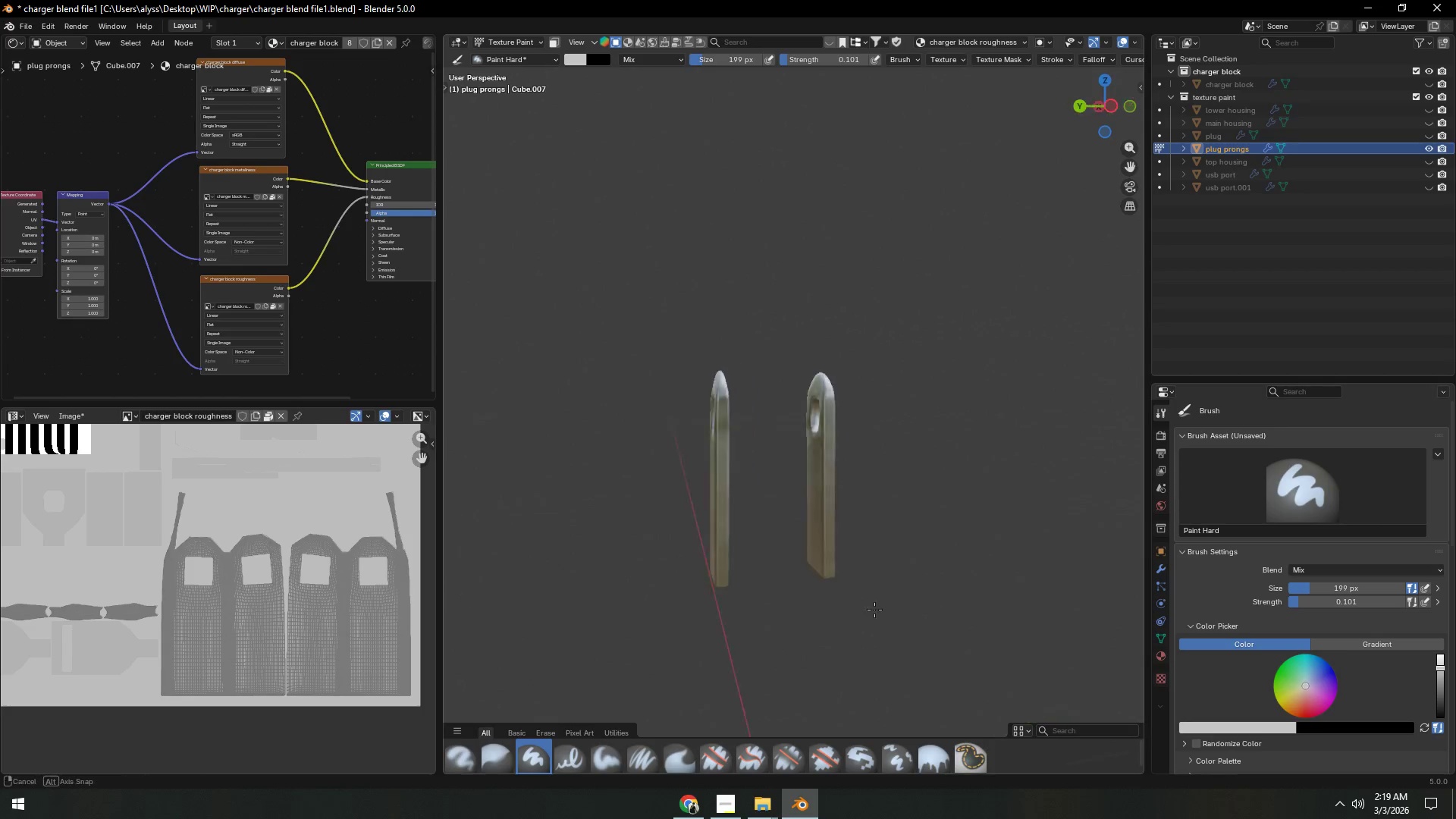 
scroll: coordinate [864, 592], scroll_direction: down, amount: 2.0
 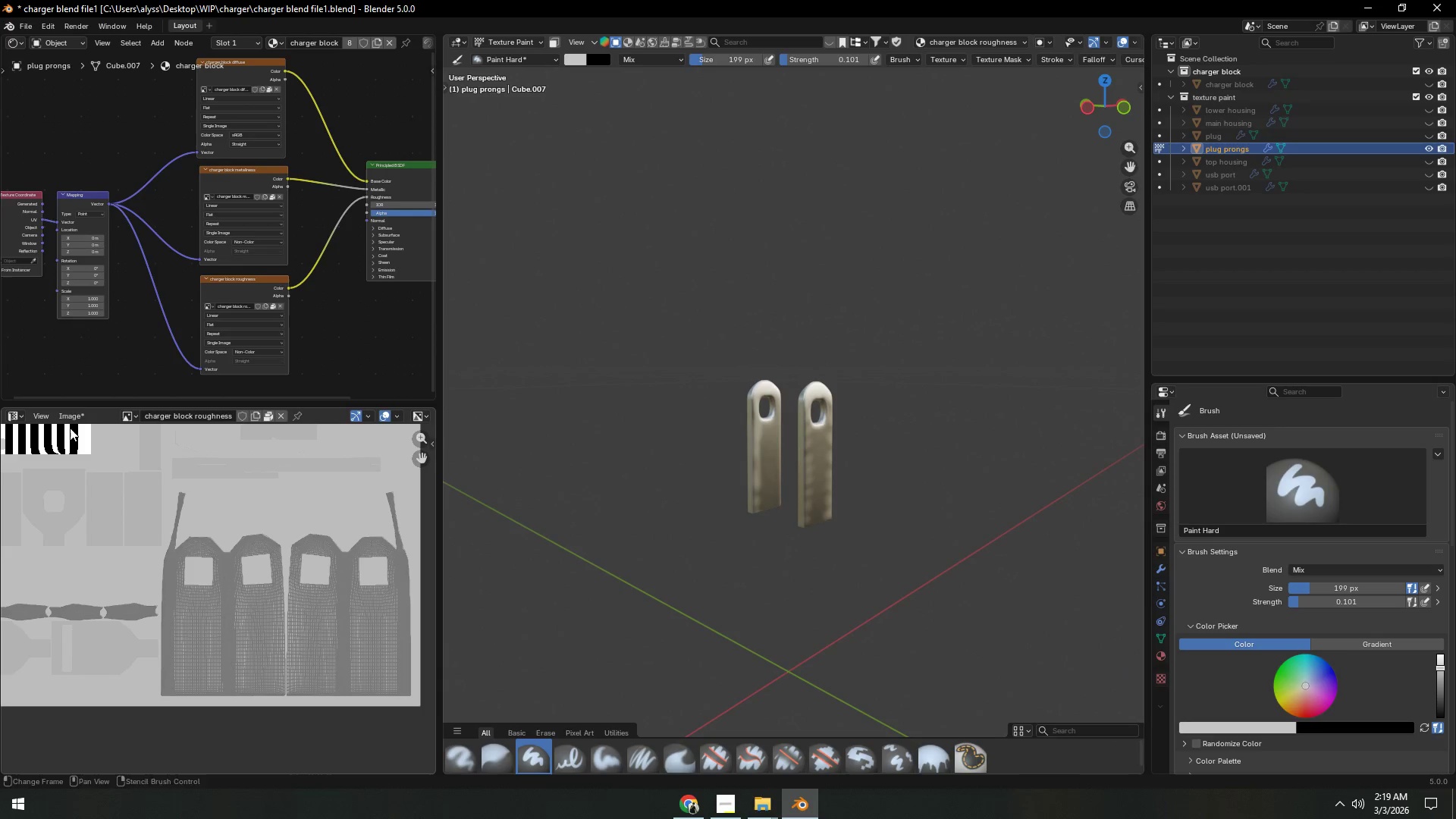 
left_click([72, 417])
 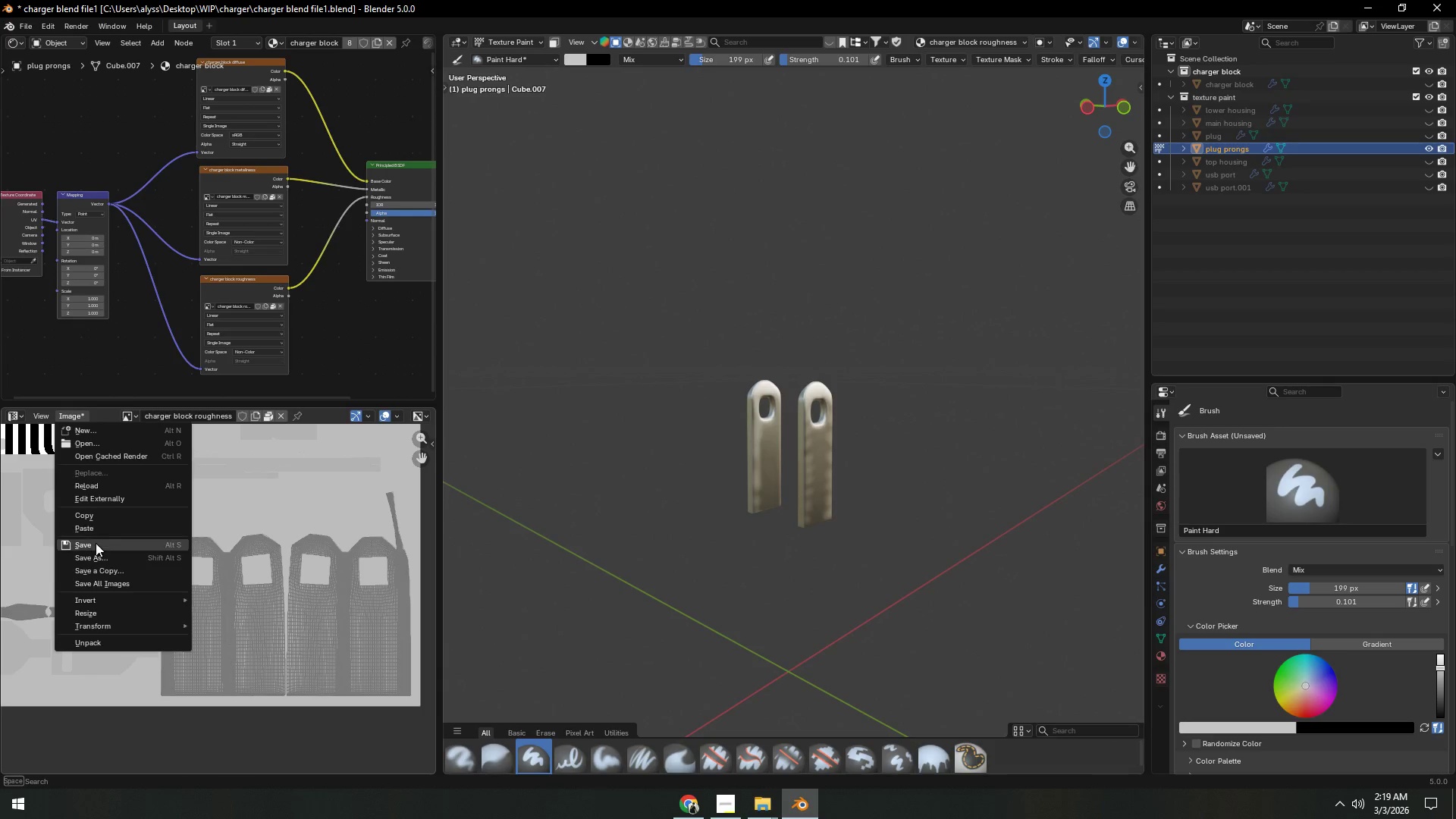 
left_click([96, 543])
 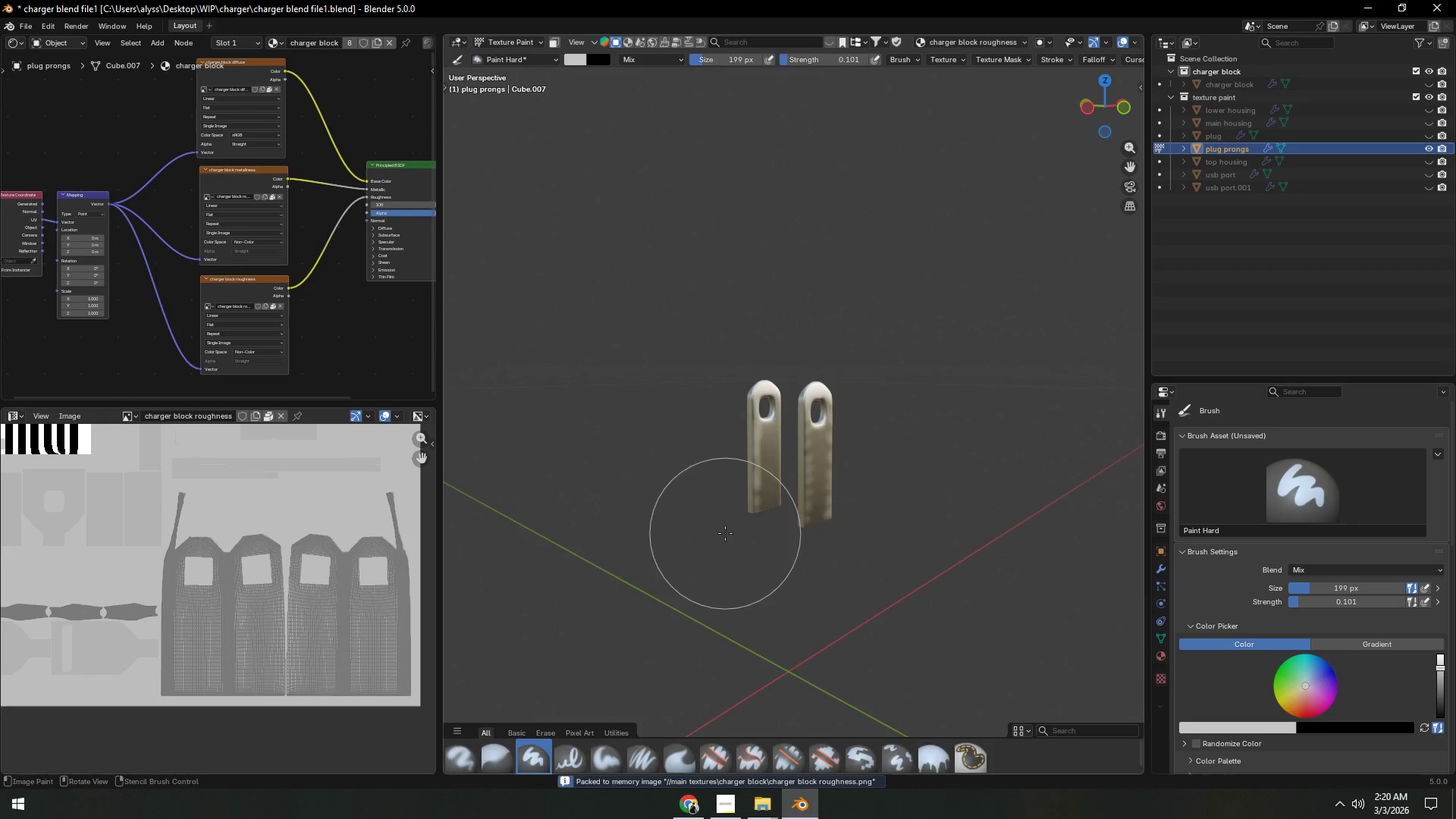 
scroll: coordinate [755, 529], scroll_direction: down, amount: 4.0
 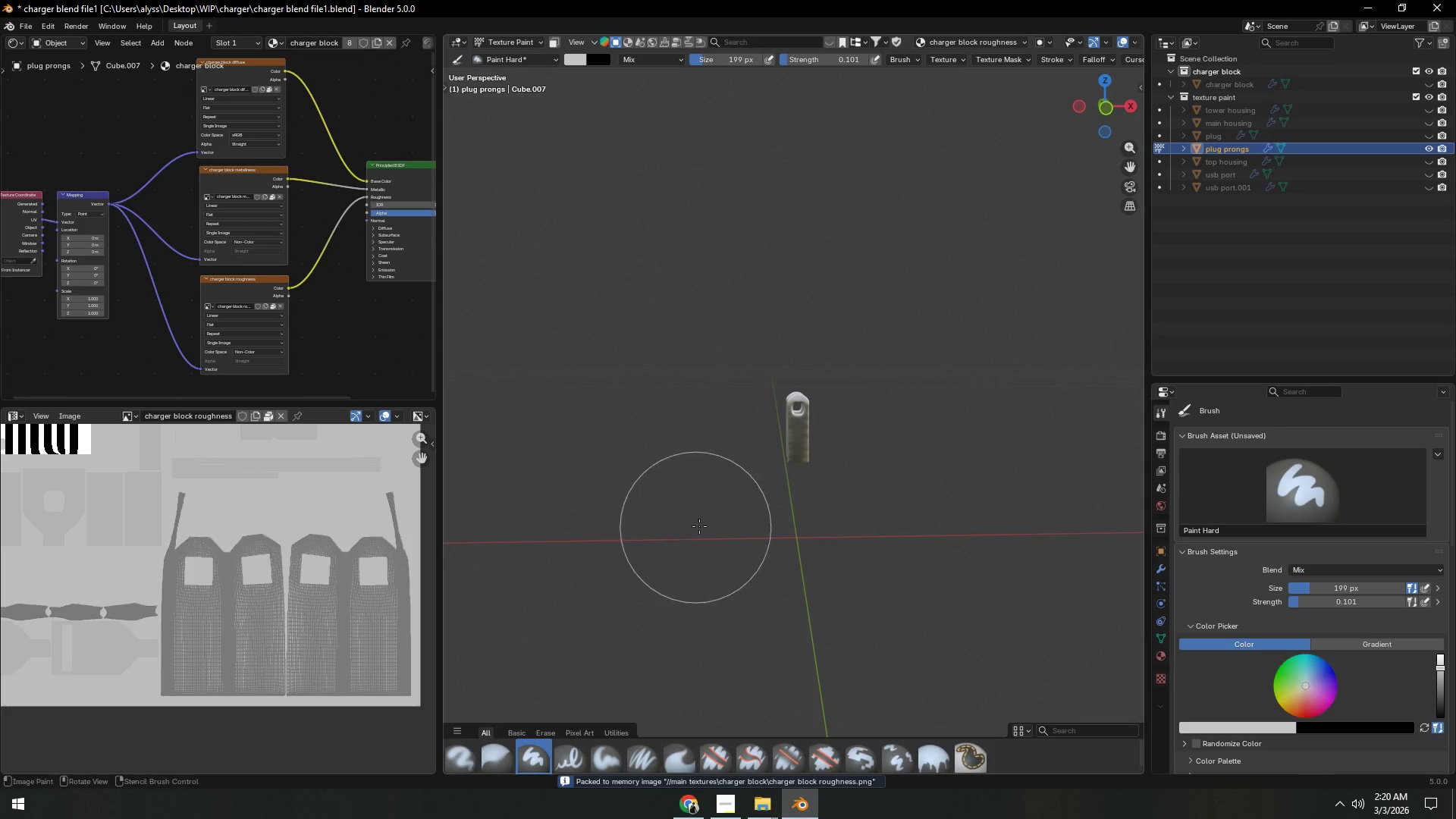 
key(Control+S)
 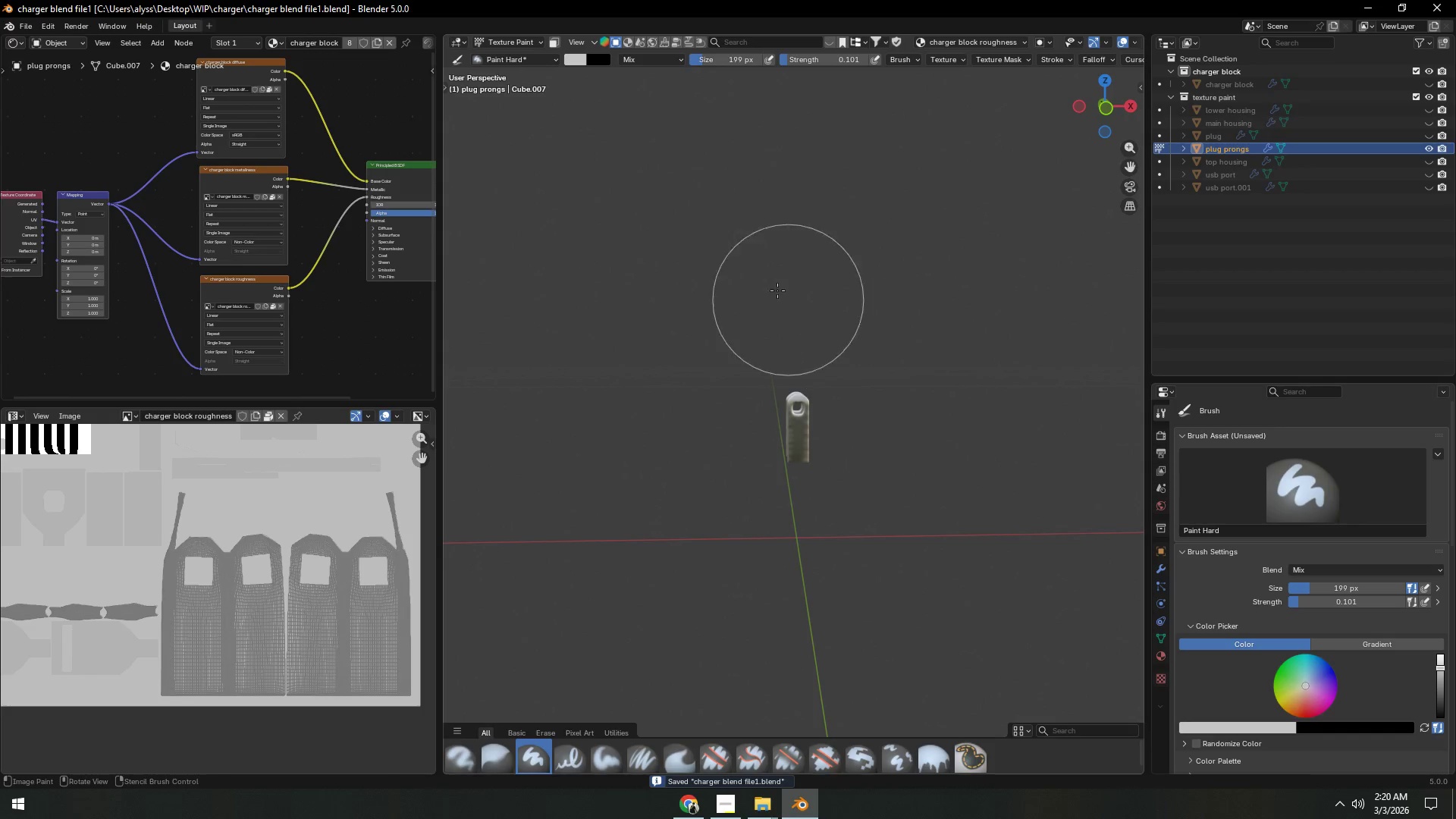 
left_click([529, 42])
 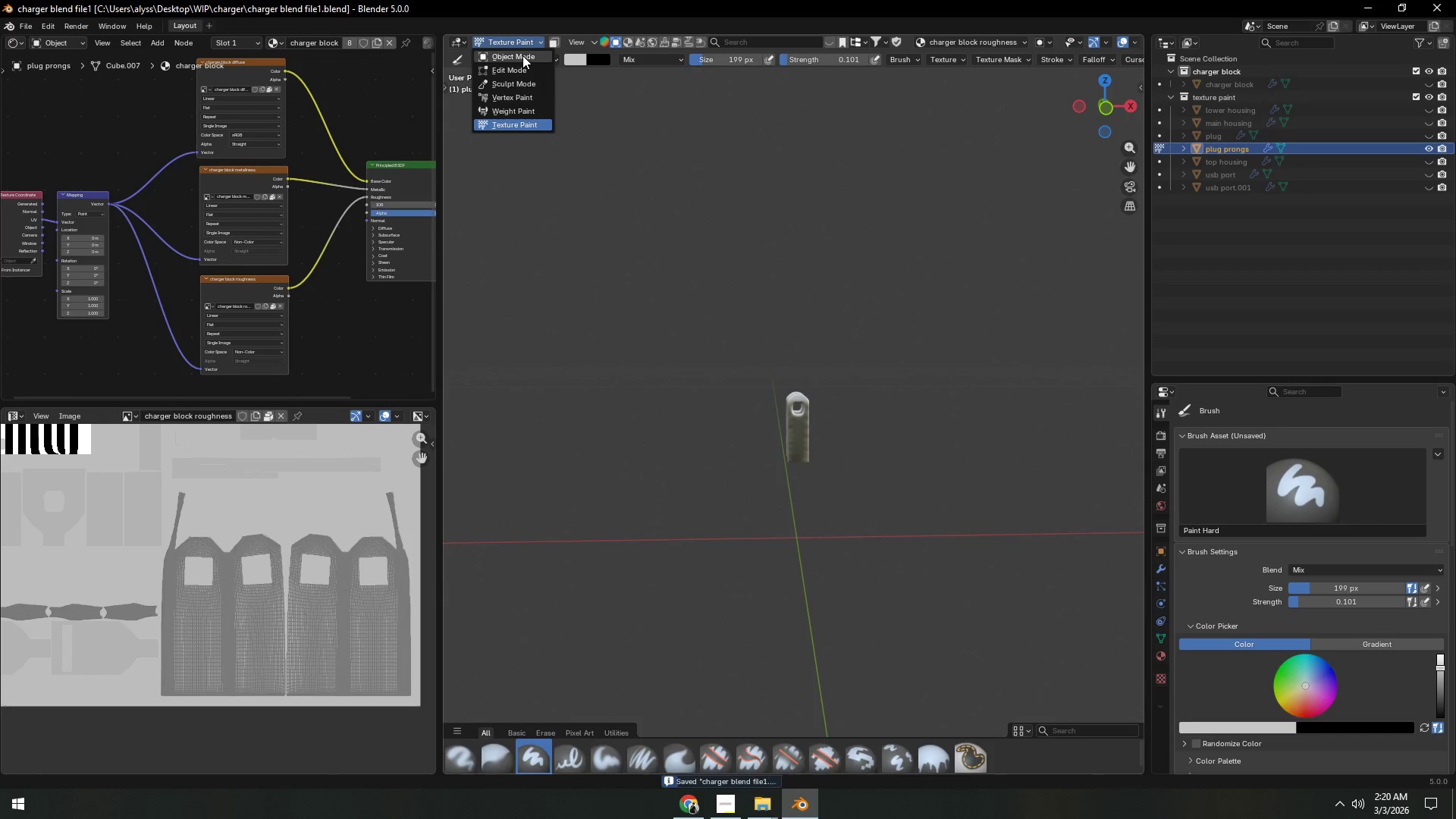 
left_click([522, 55])
 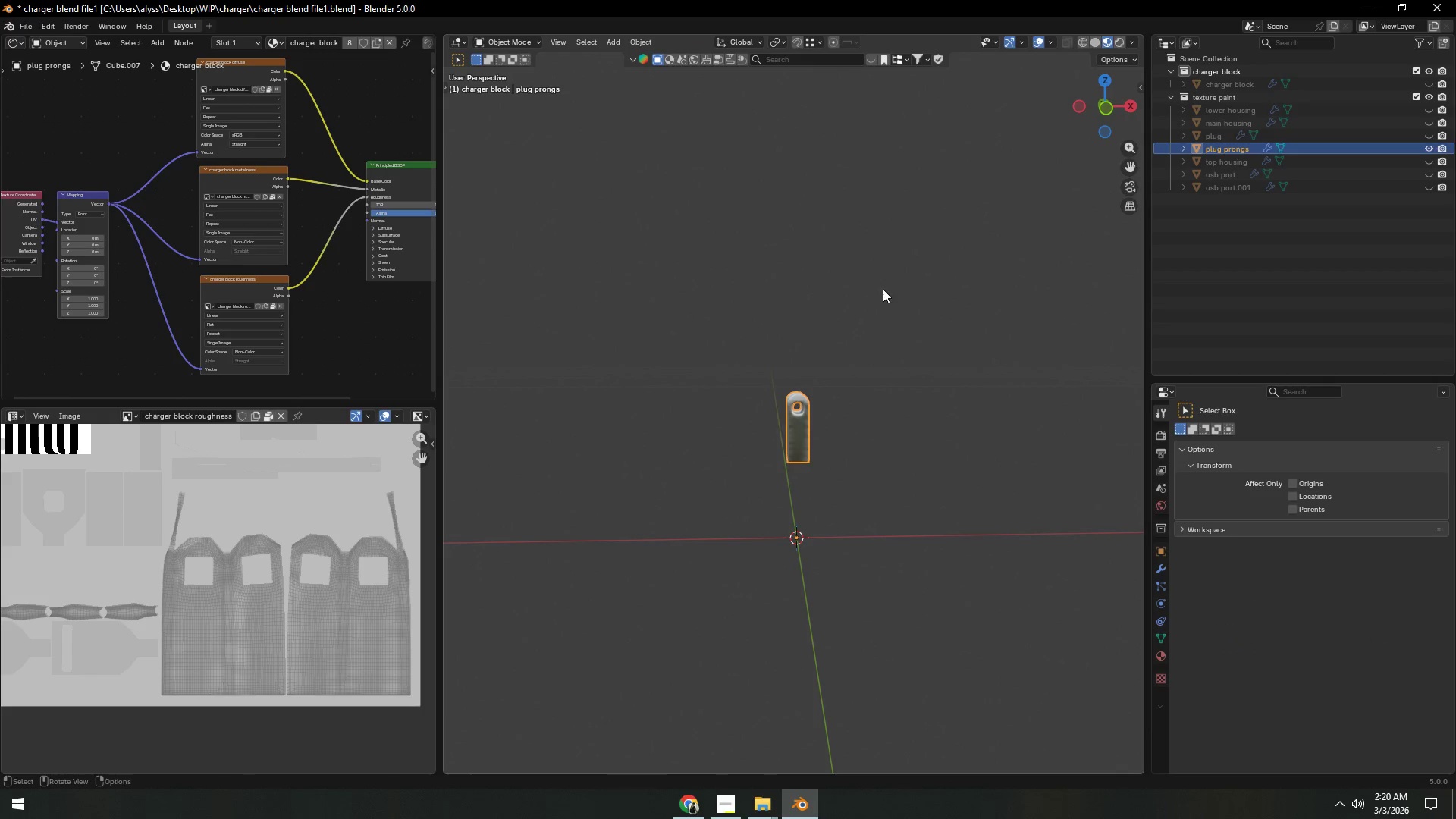 
key(Control+S)
 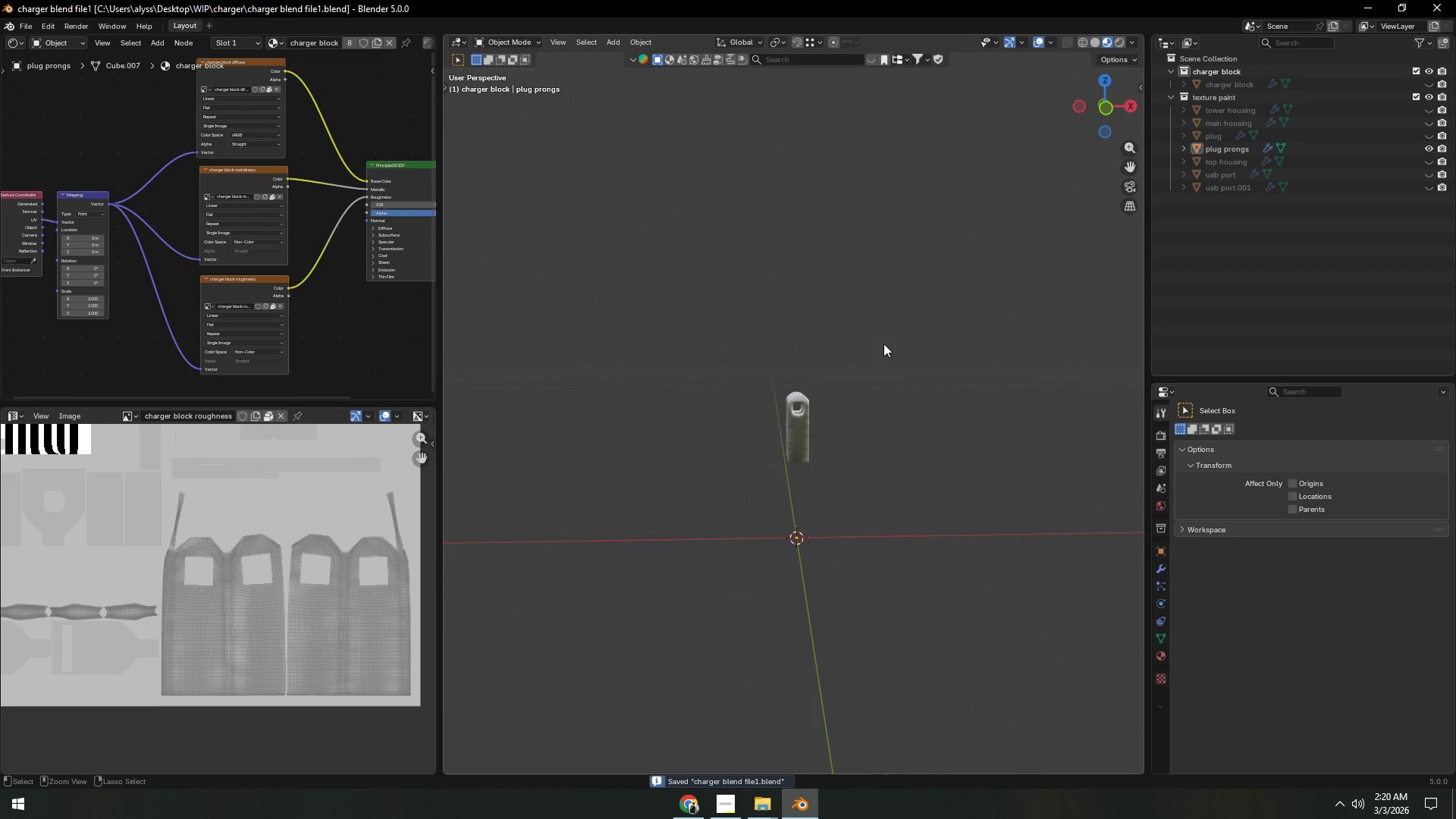 
scroll: coordinate [883, 356], scroll_direction: down, amount: 4.0
 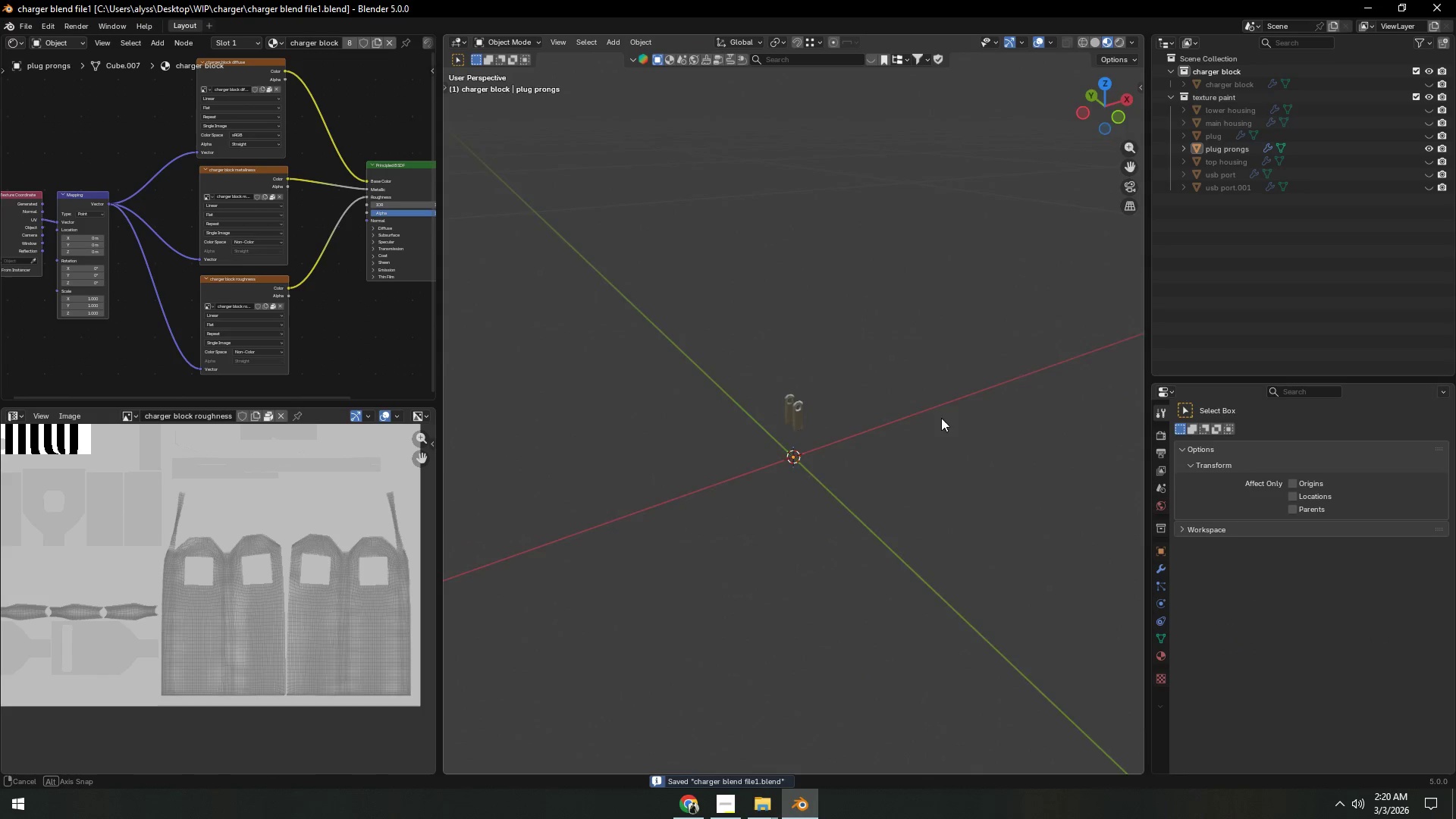 
scroll: coordinate [912, 441], scroll_direction: up, amount: 4.0
 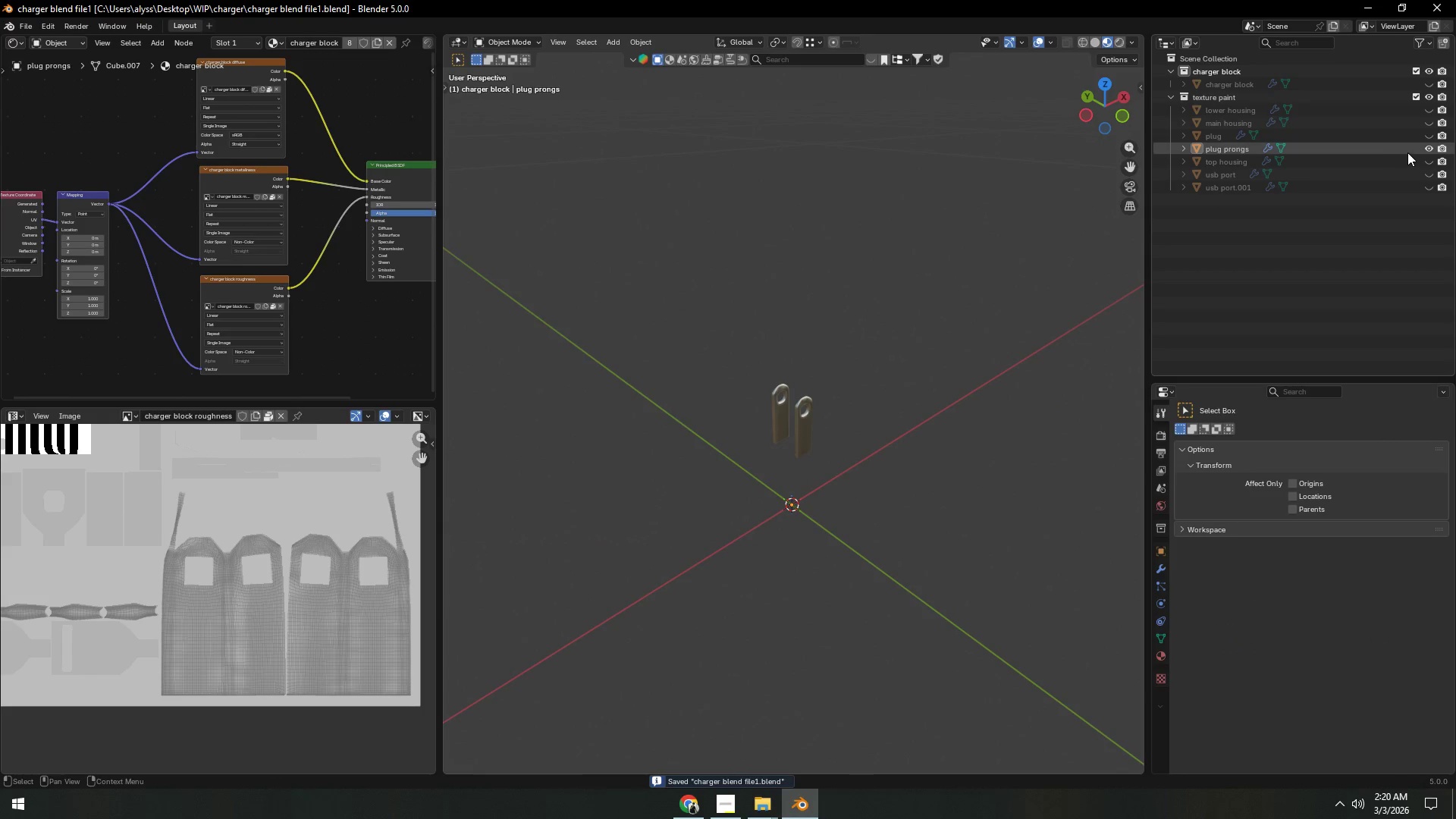 
left_click([1429, 148])
 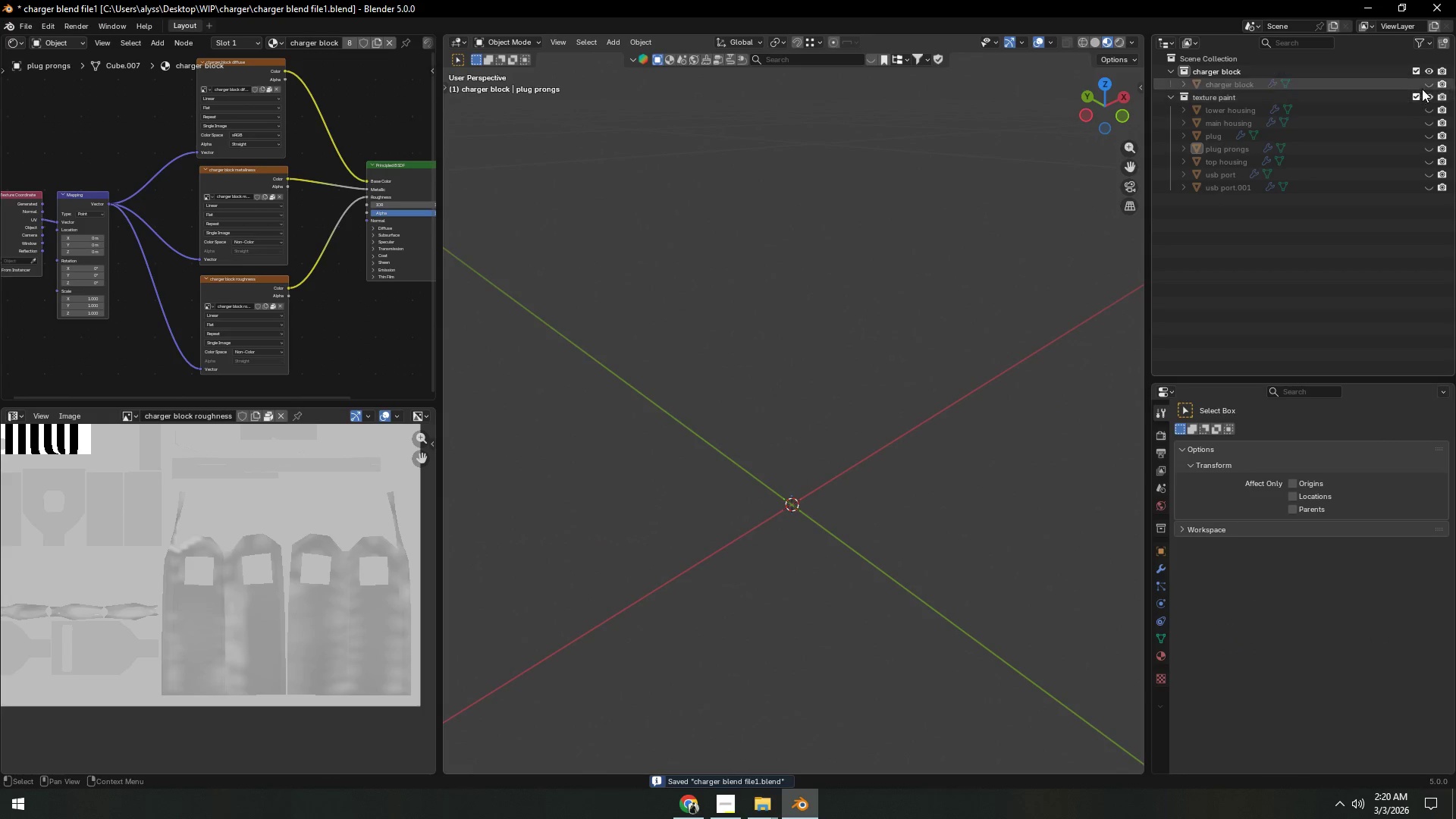 
left_click([1425, 83])
 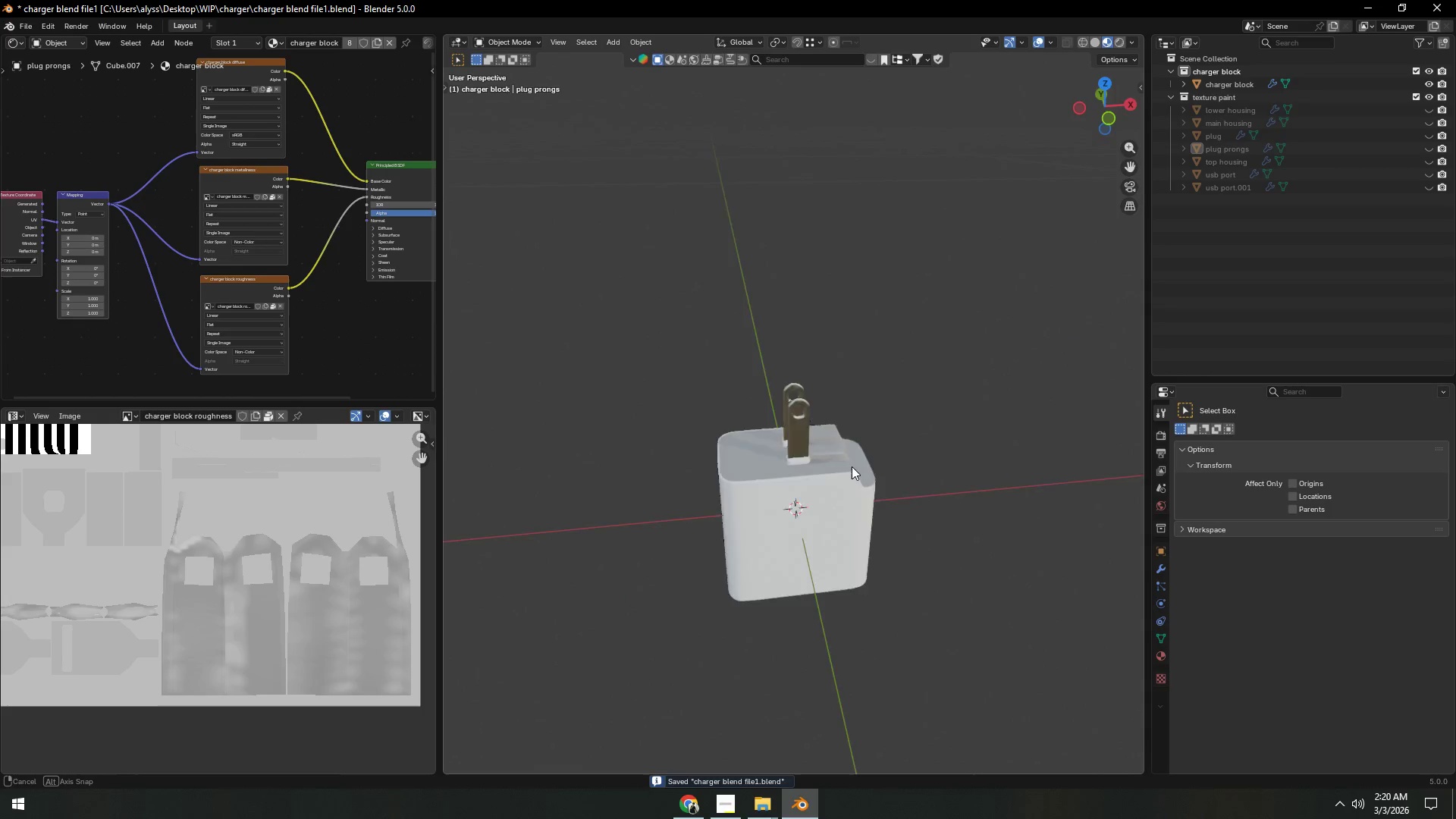 
scroll: coordinate [766, 470], scroll_direction: up, amount: 5.0
 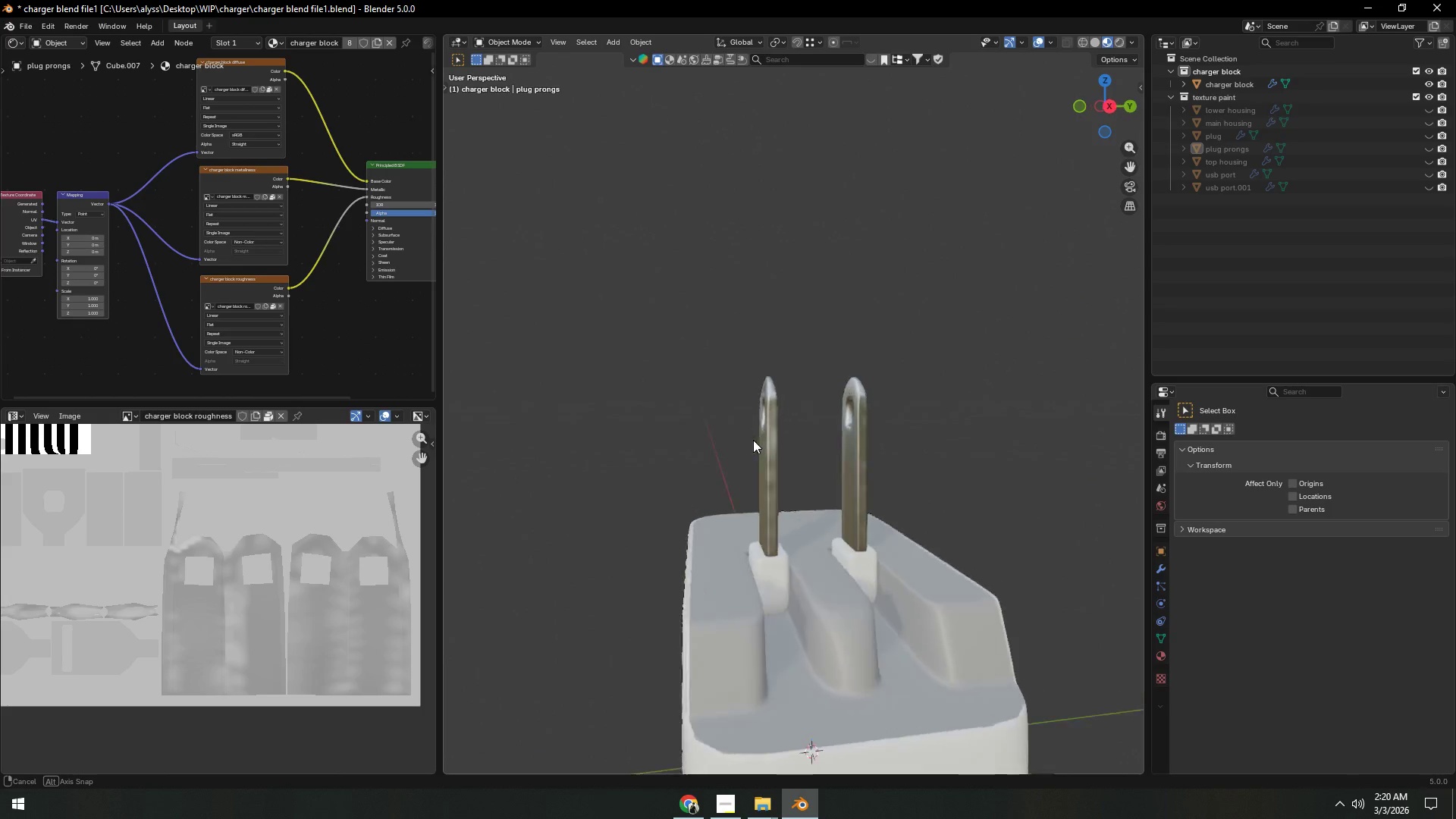 
scroll: coordinate [753, 539], scroll_direction: down, amount: 7.0
 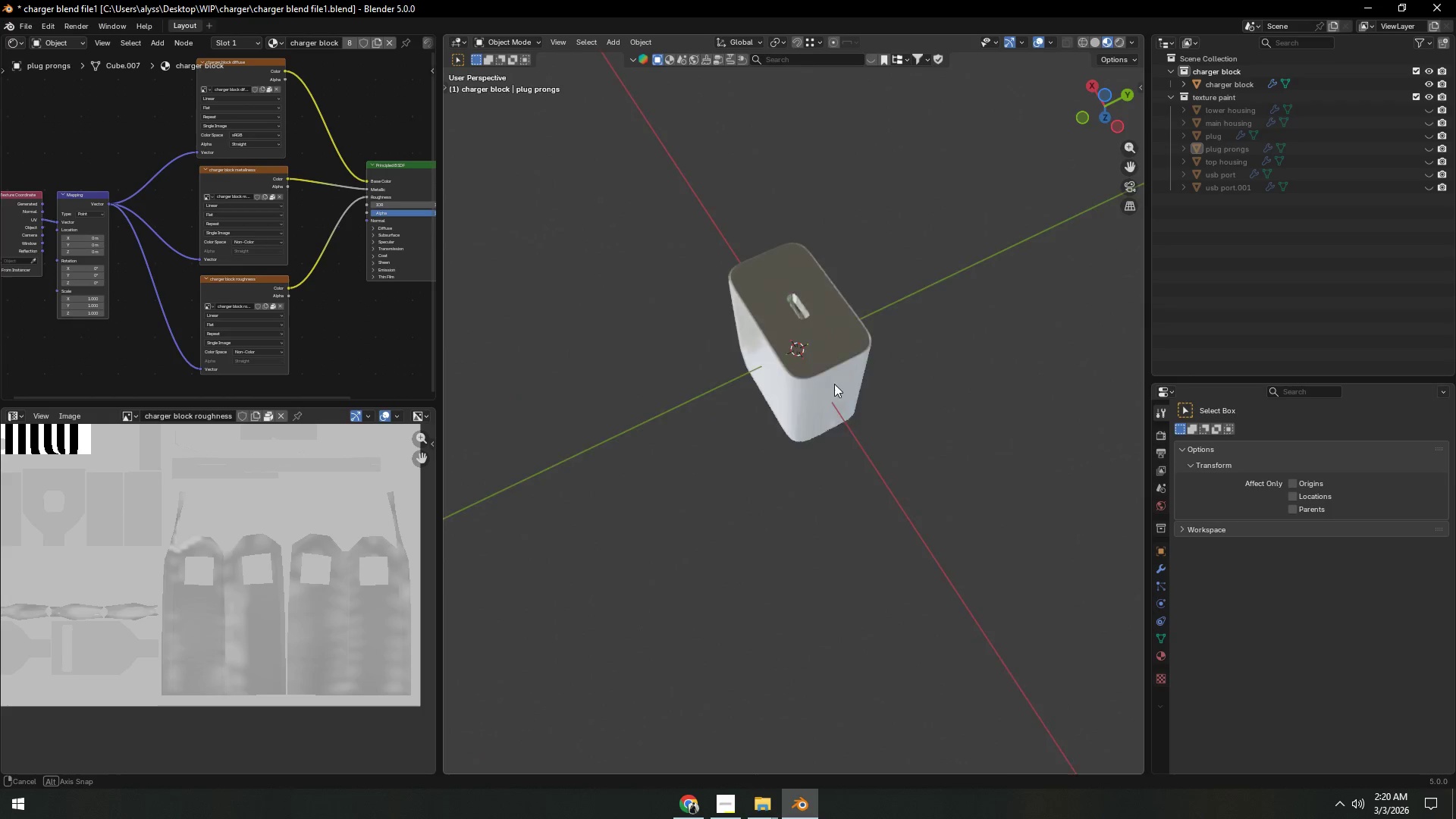 
key(Control+S)
 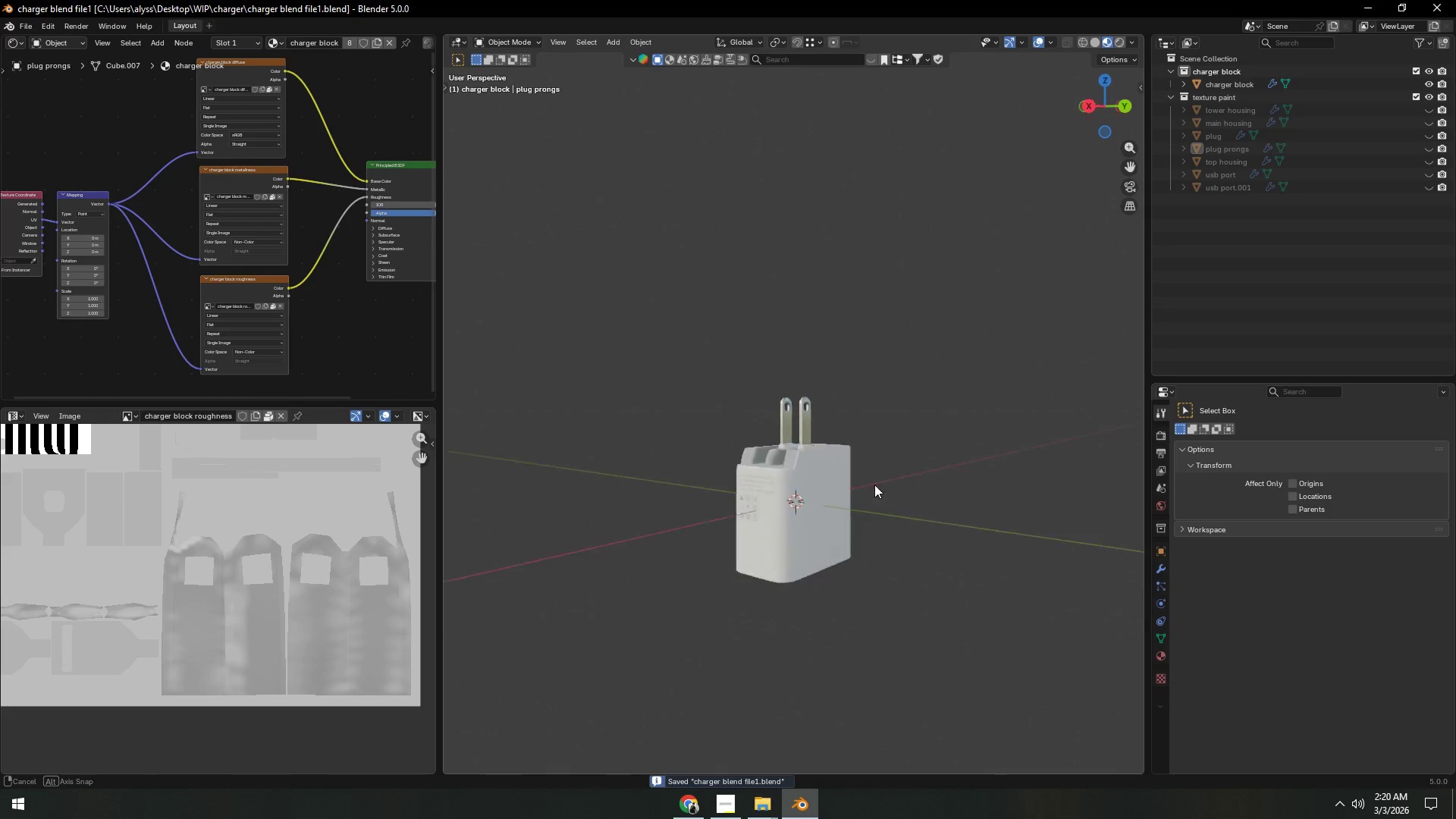 
scroll: coordinate [883, 532], scroll_direction: up, amount: 9.0
 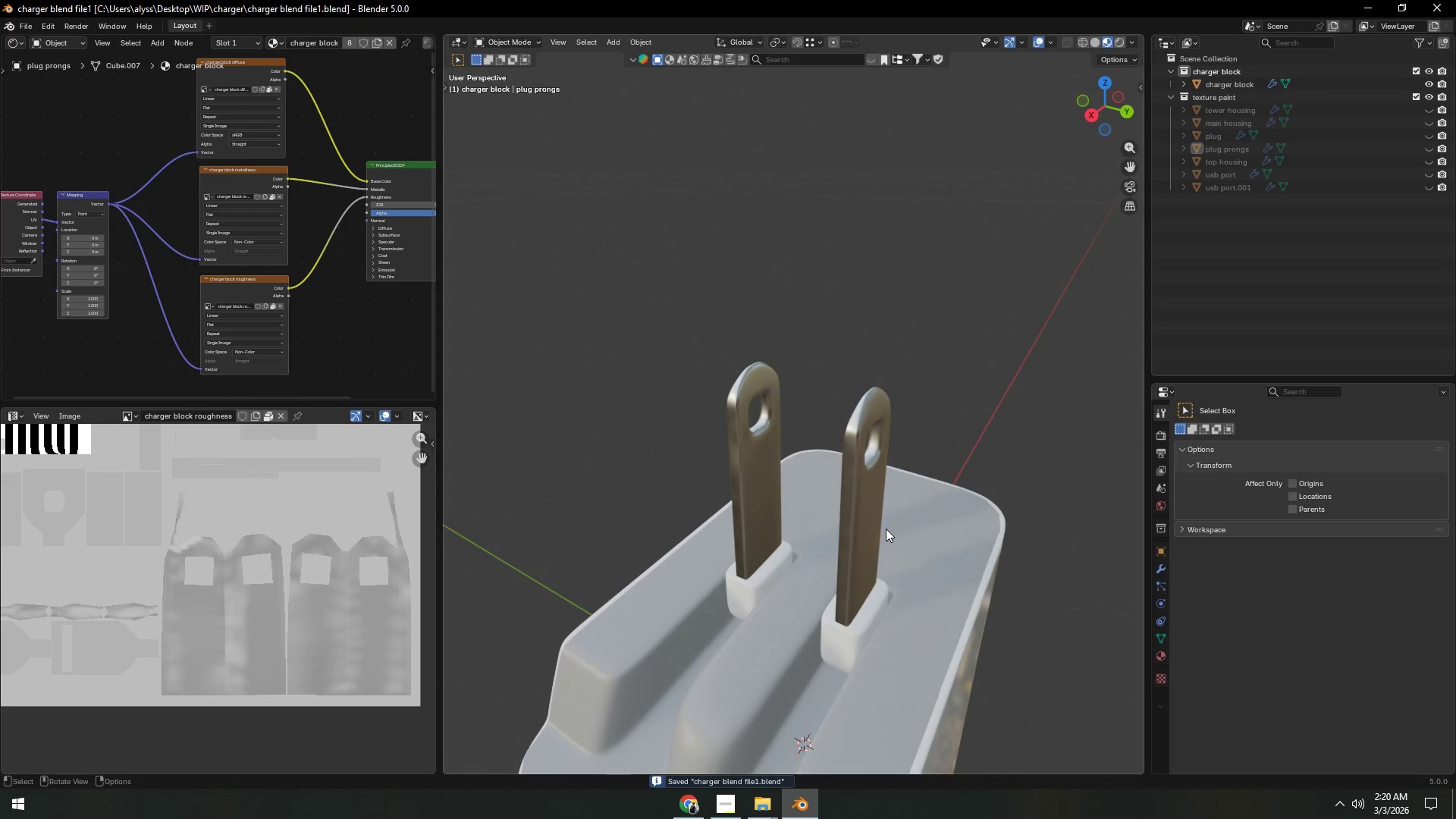 
hold_key(key=ShiftLeft, duration=0.47)
 